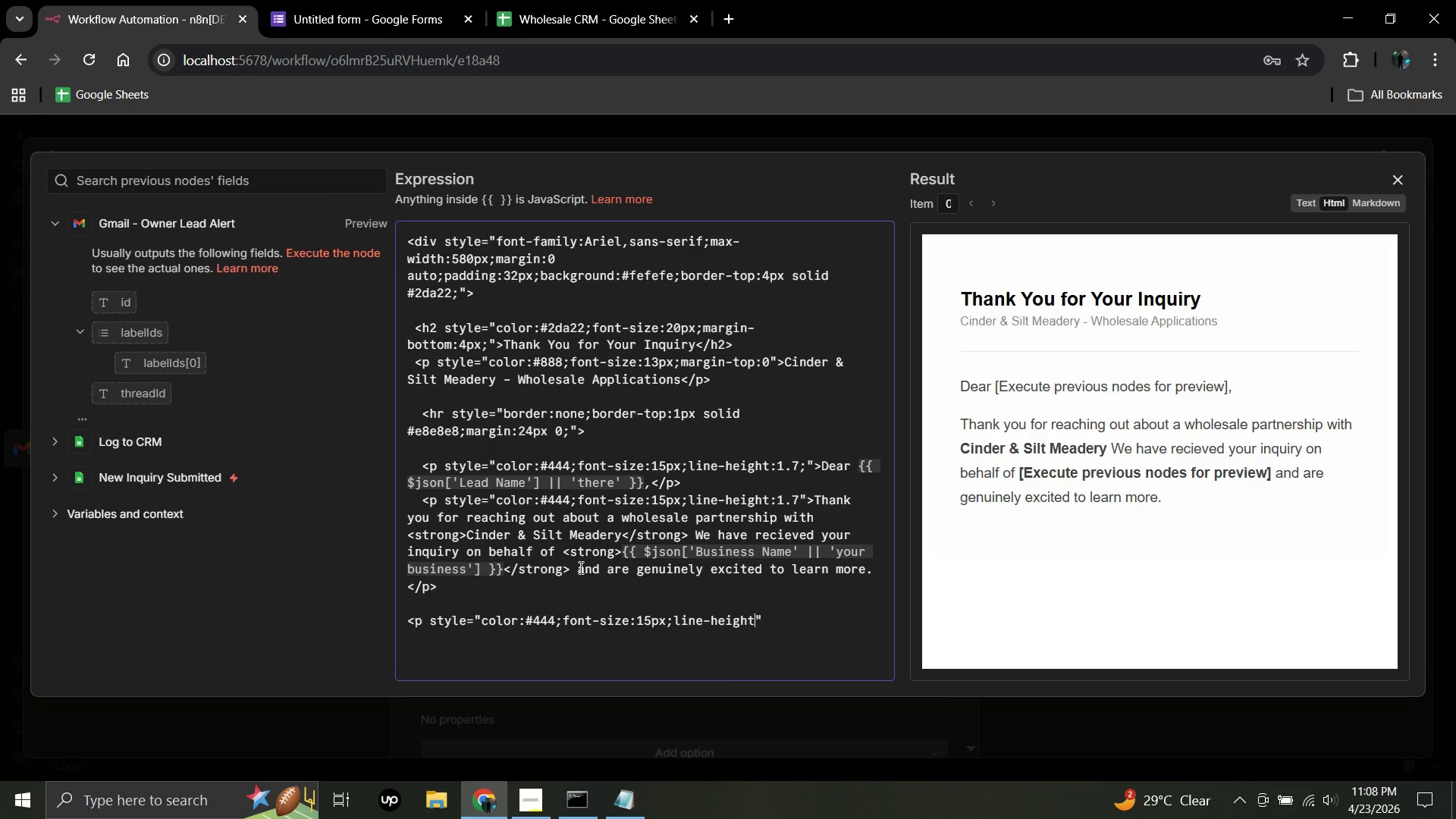 
key(Shift+Semicolon)
 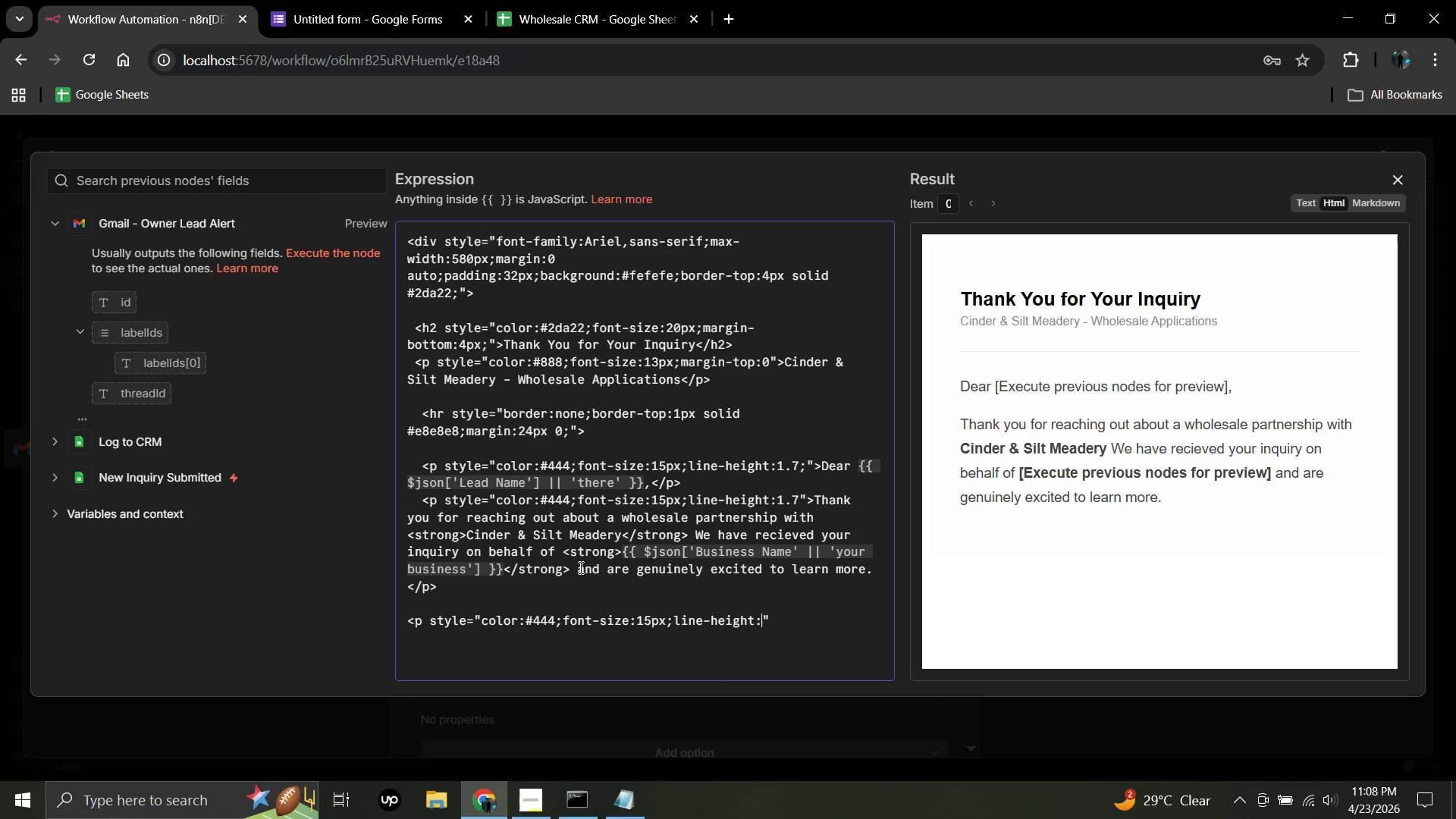 
key(1)
 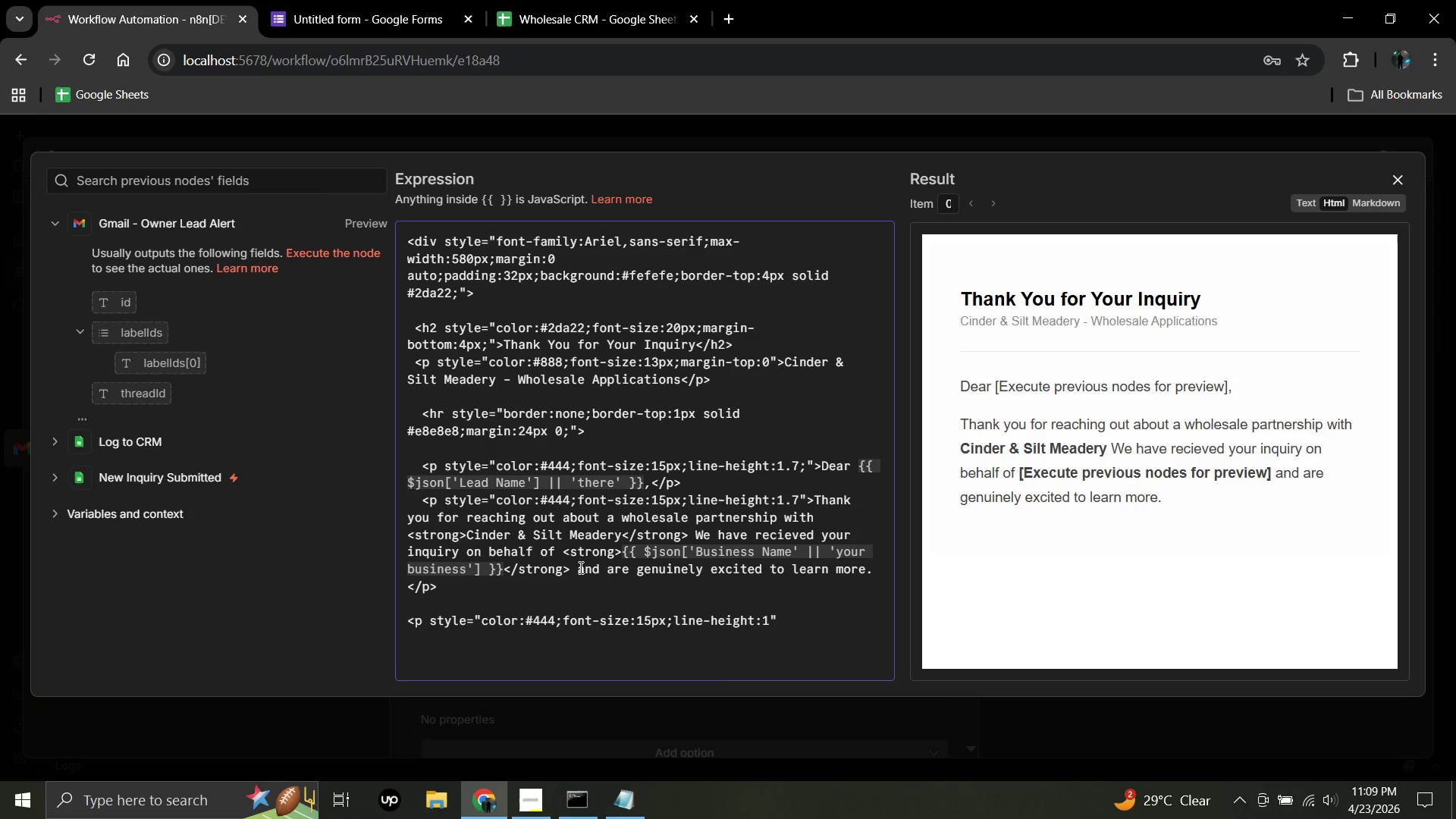 
key(Period)
 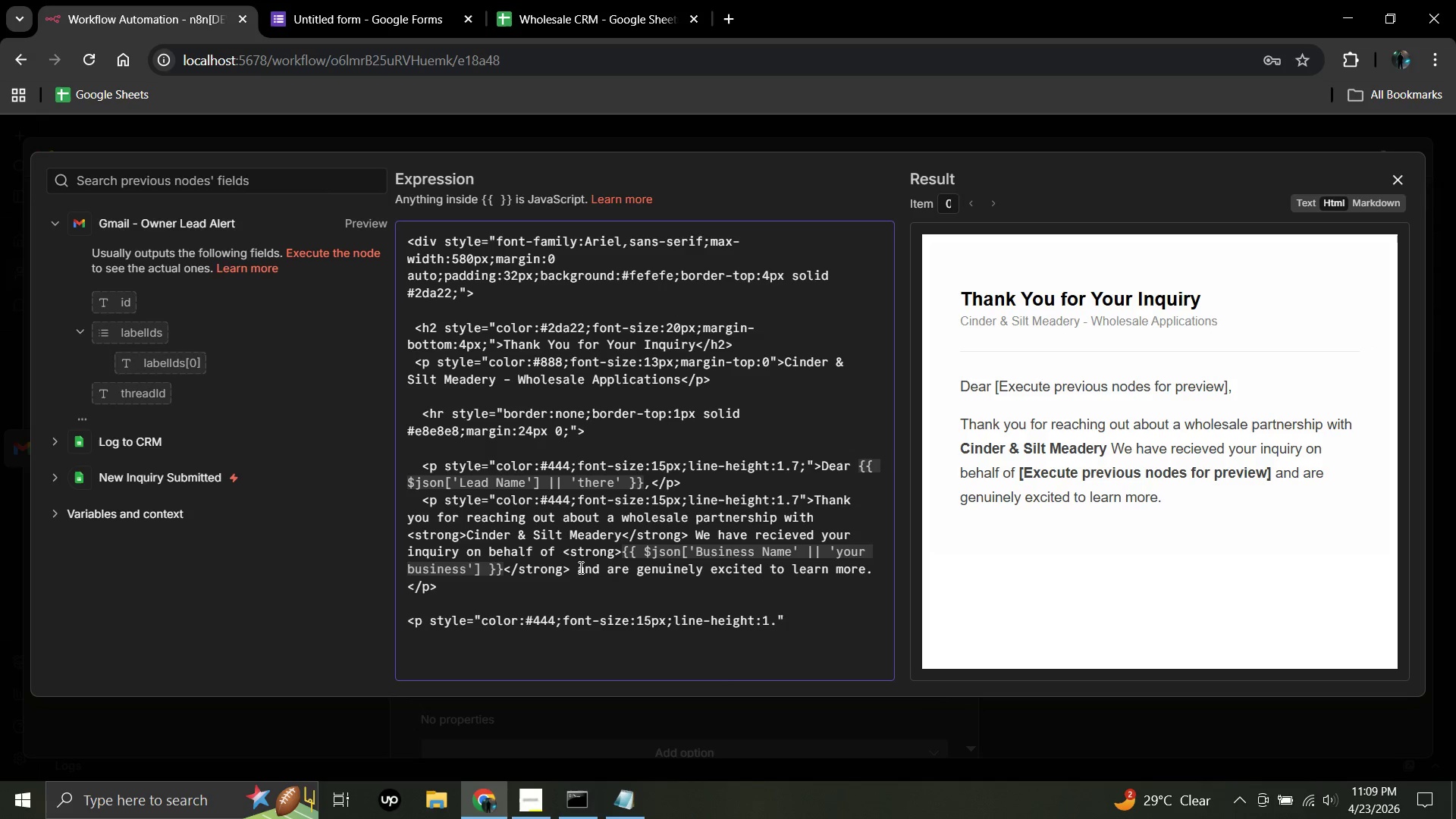 
key(7)
 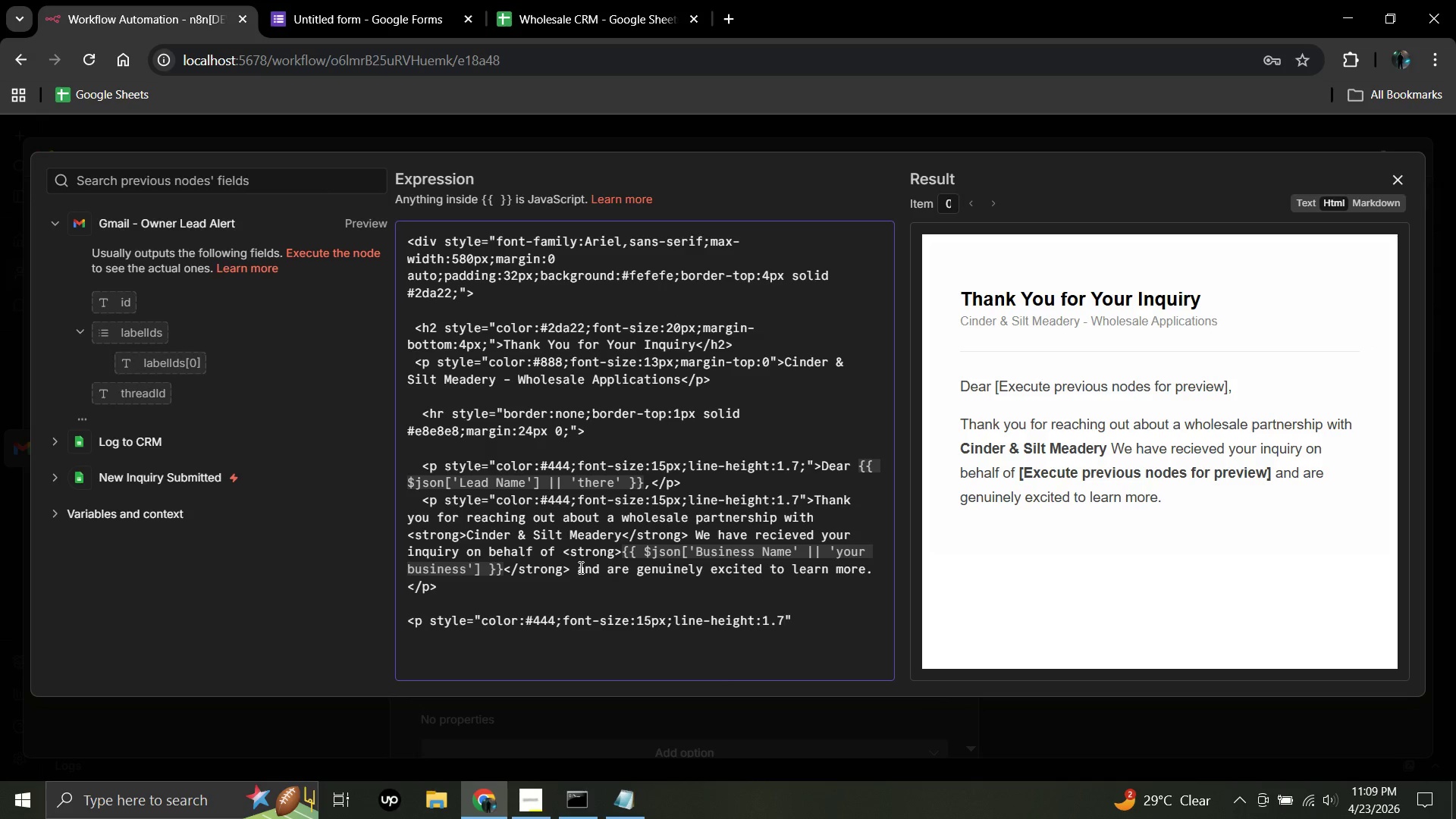 
key(Semicolon)
 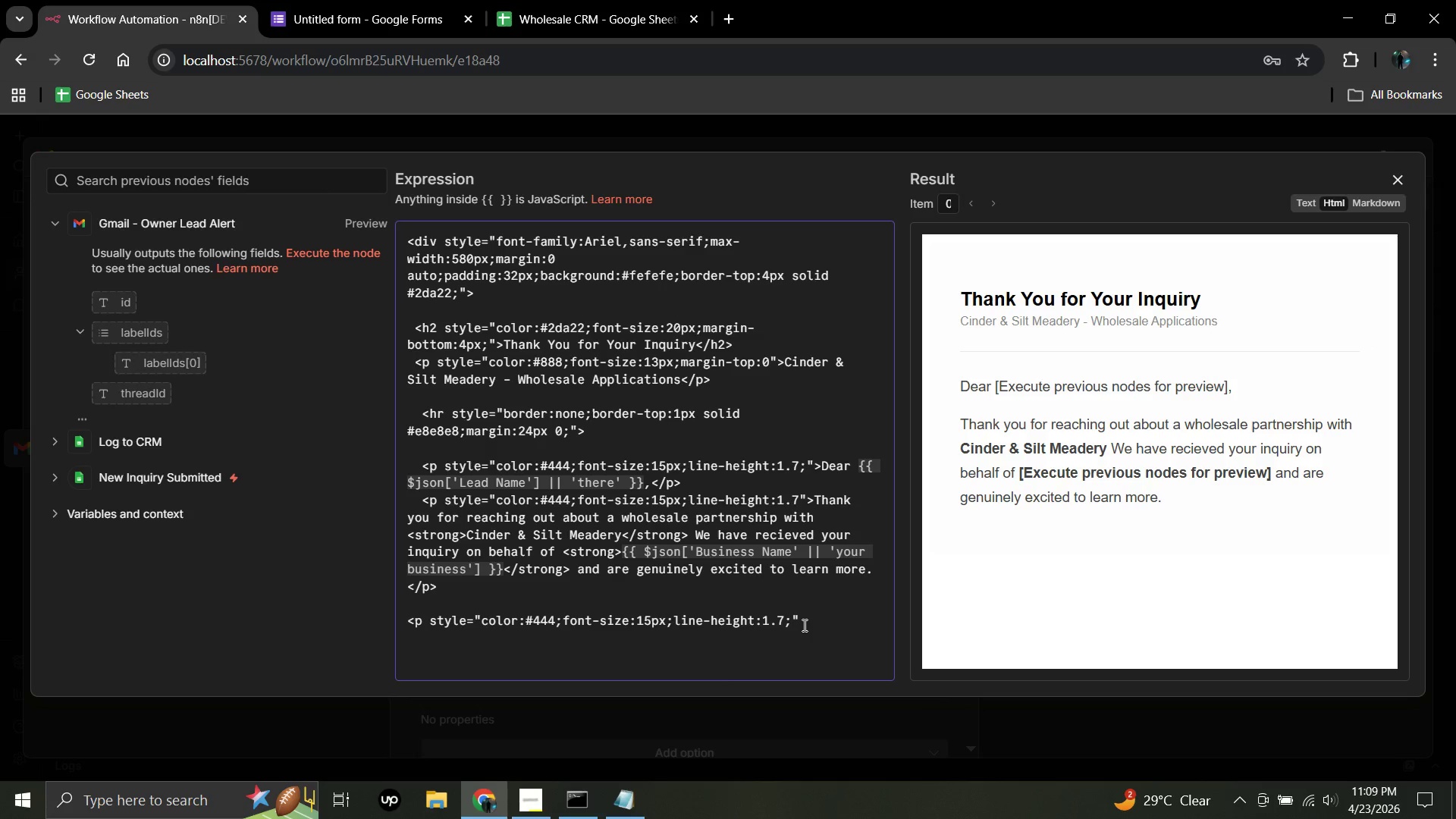 
left_click([805, 620])
 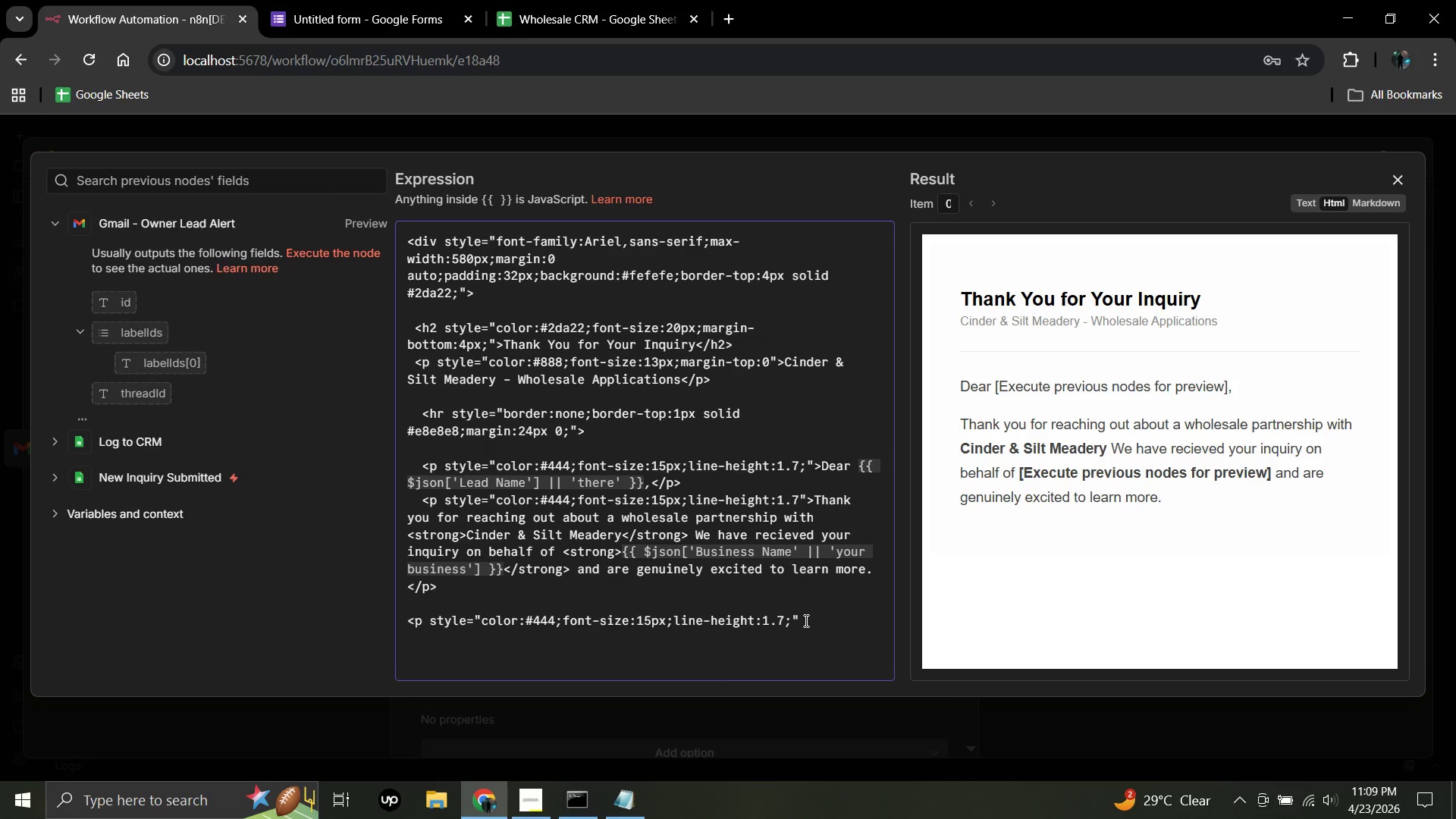 
type(>Our team will review your application and be in touch within <strong>48)
 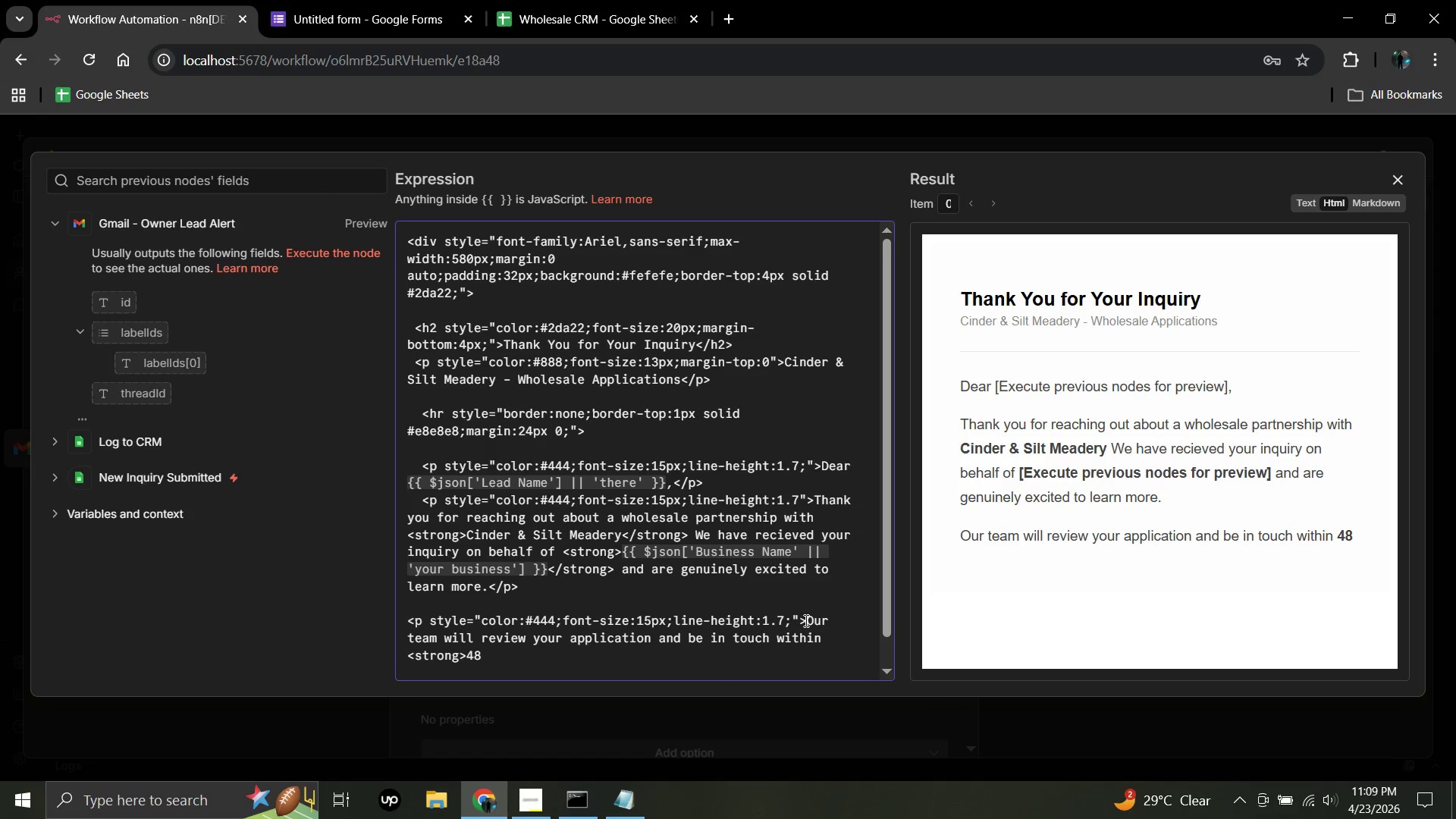 
type( hours</strong> to du)
key(Backspace)
type(iscuss next steps, pricing tiers, and available producy)
key(Backspace)
type(t lines.</p>)
 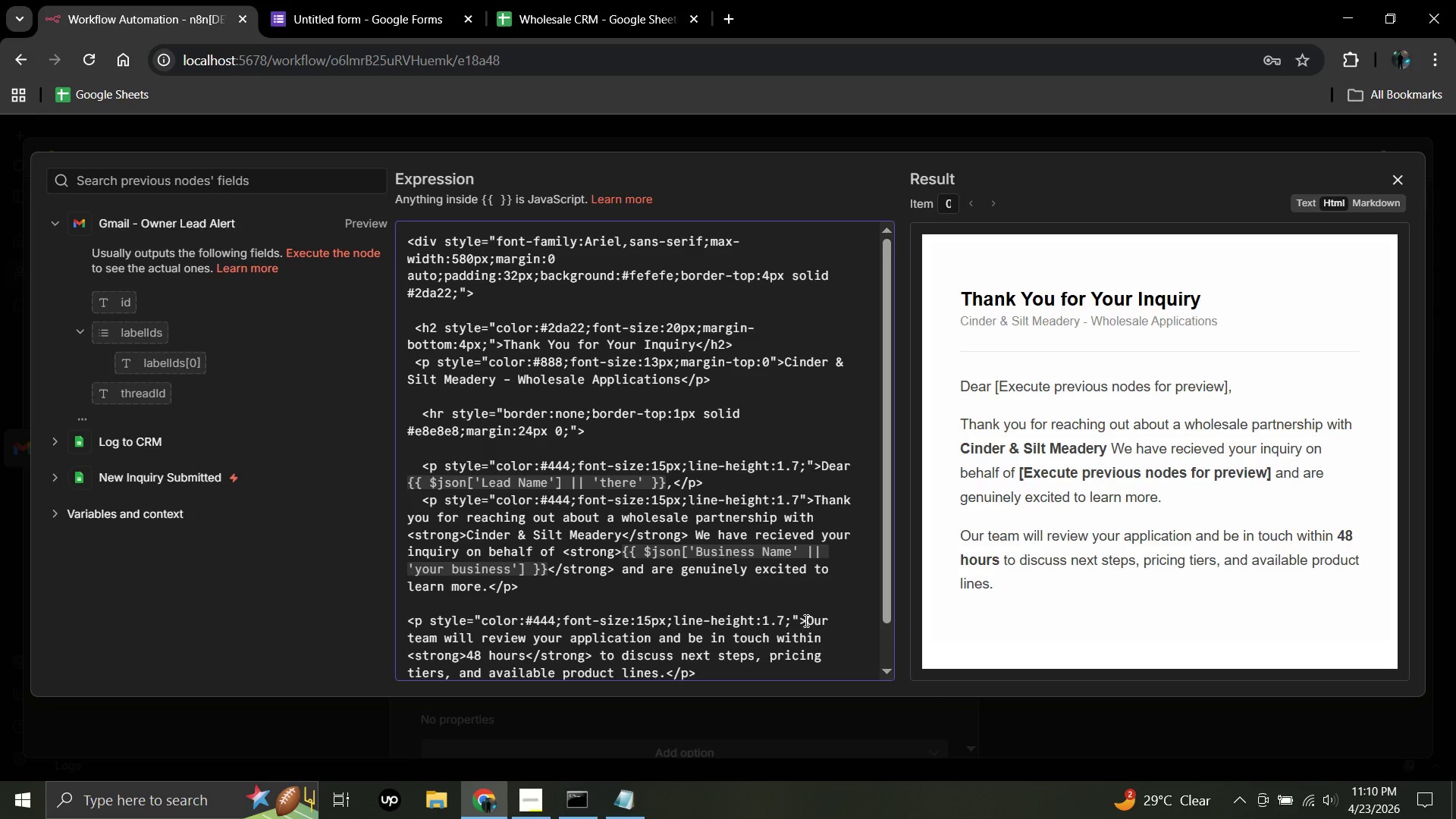 
key(Enter)
 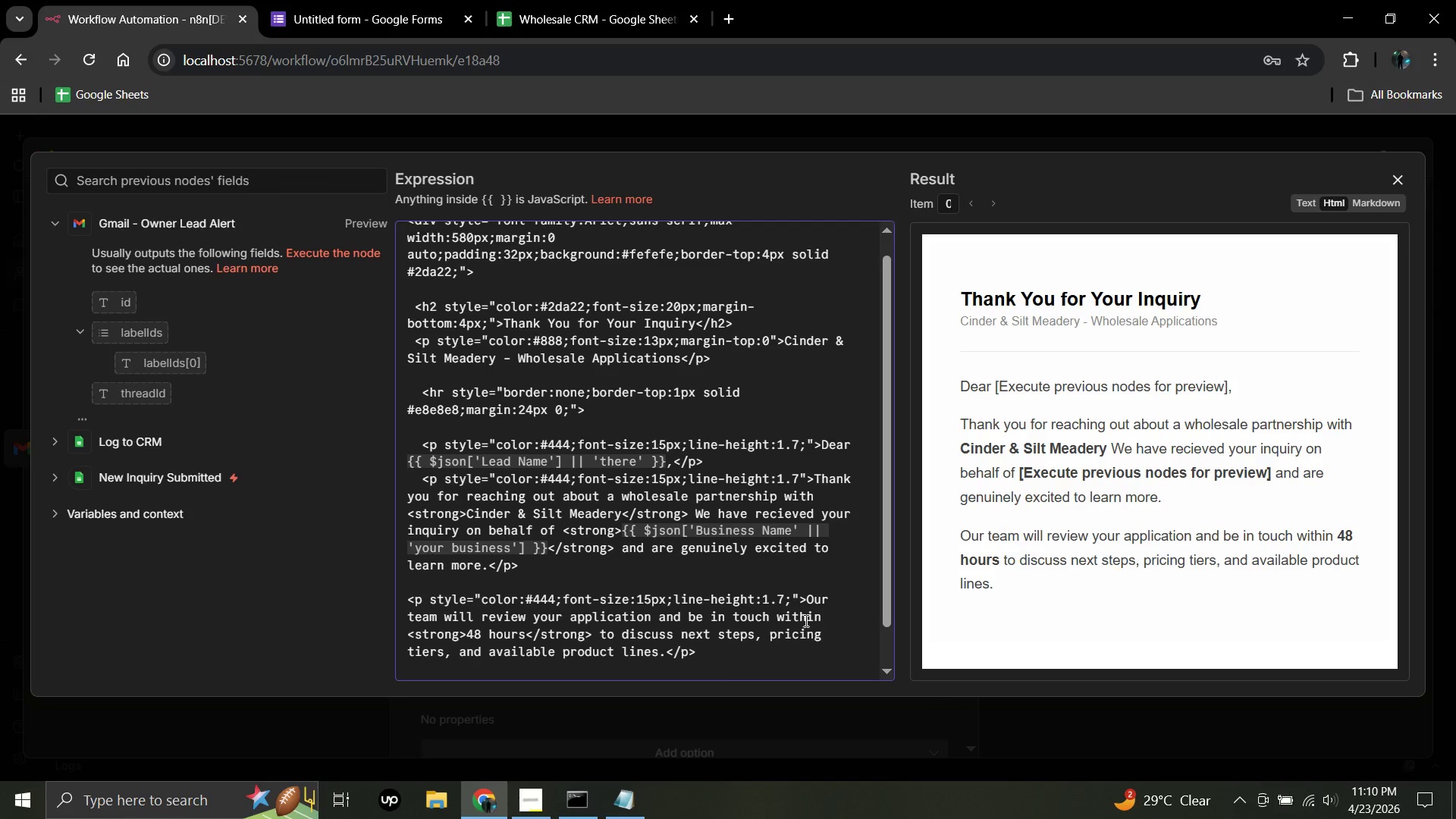 
key(Space)
 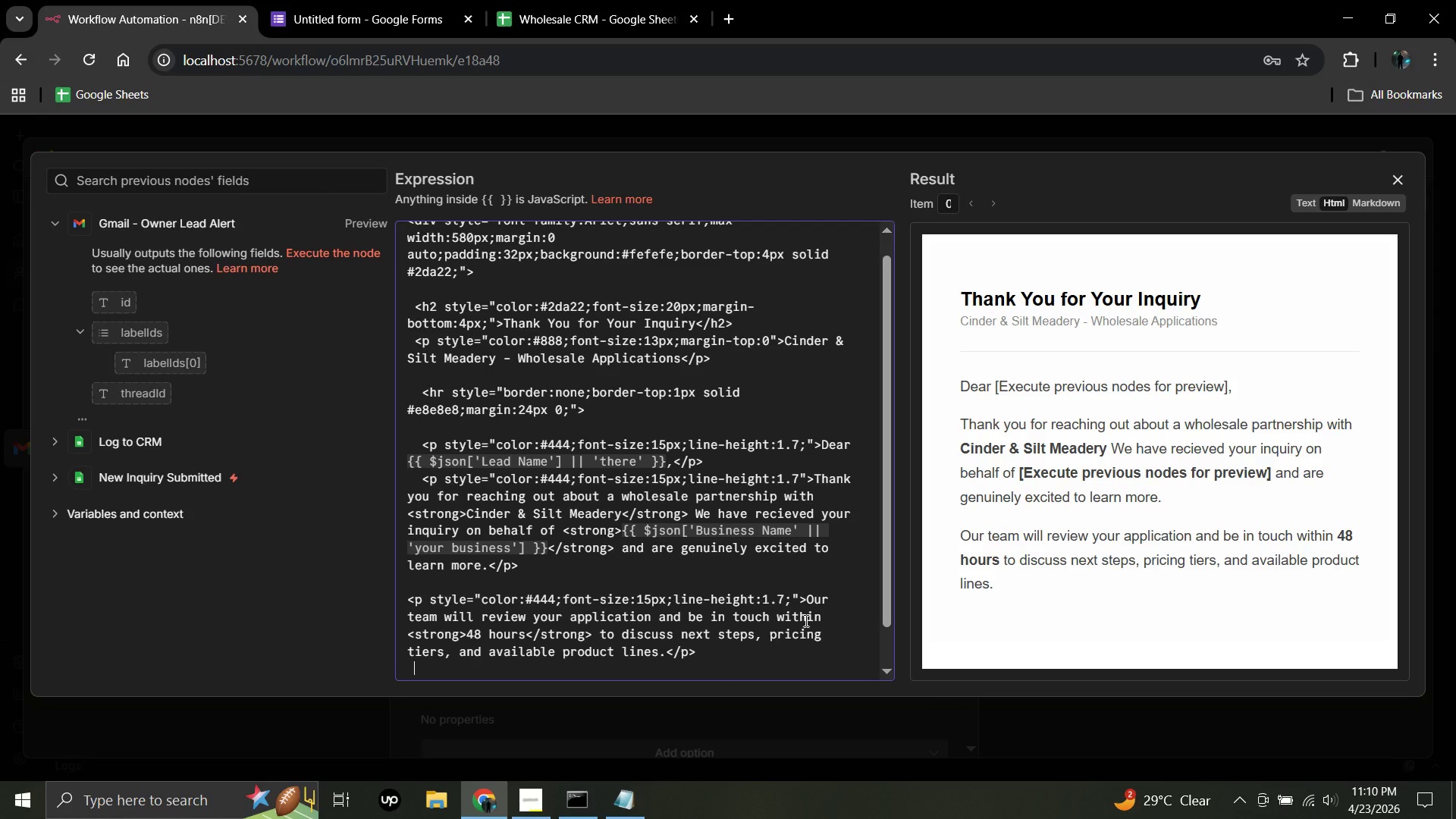 
key(Enter)
 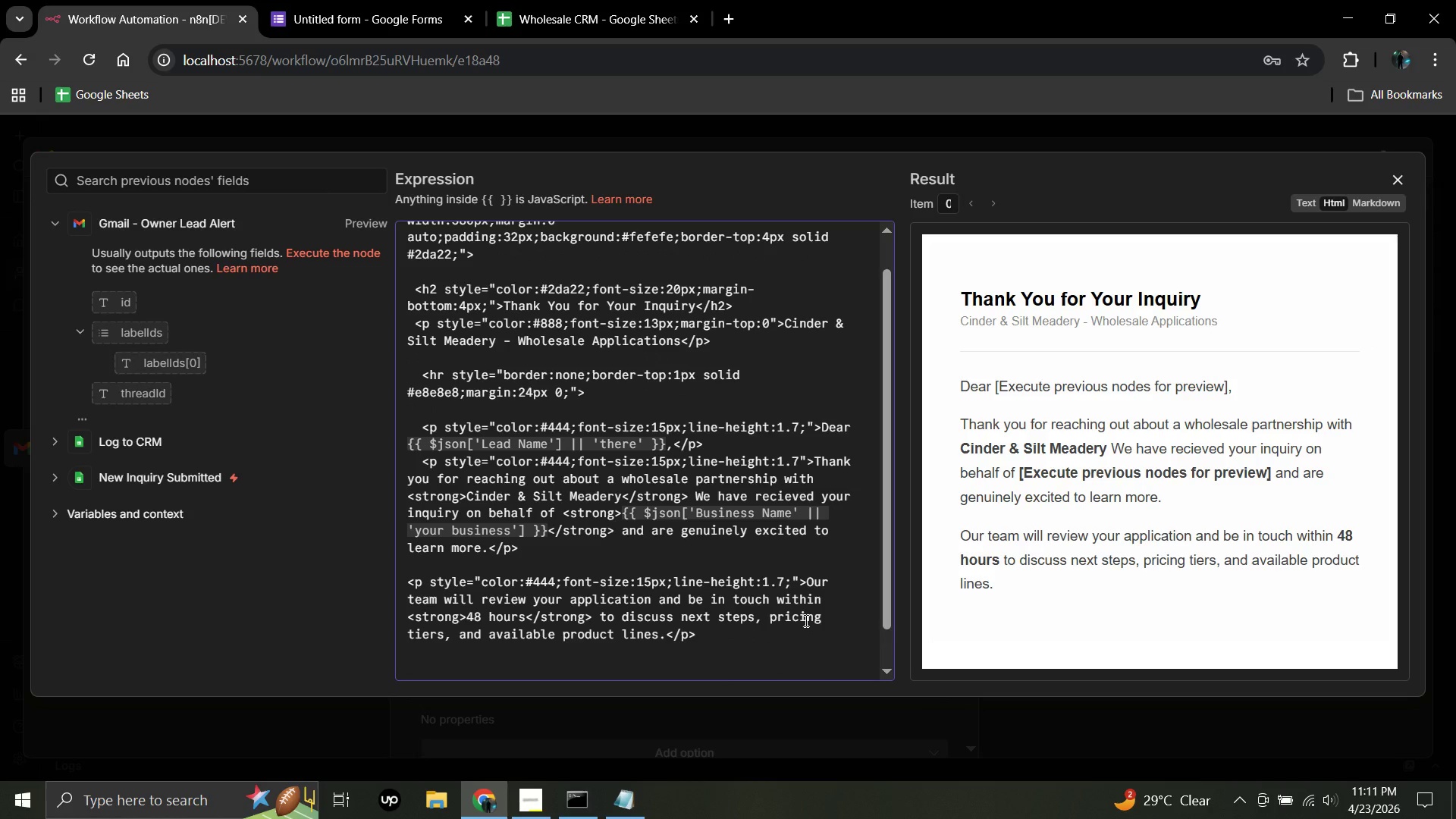 
wait(9.56)
 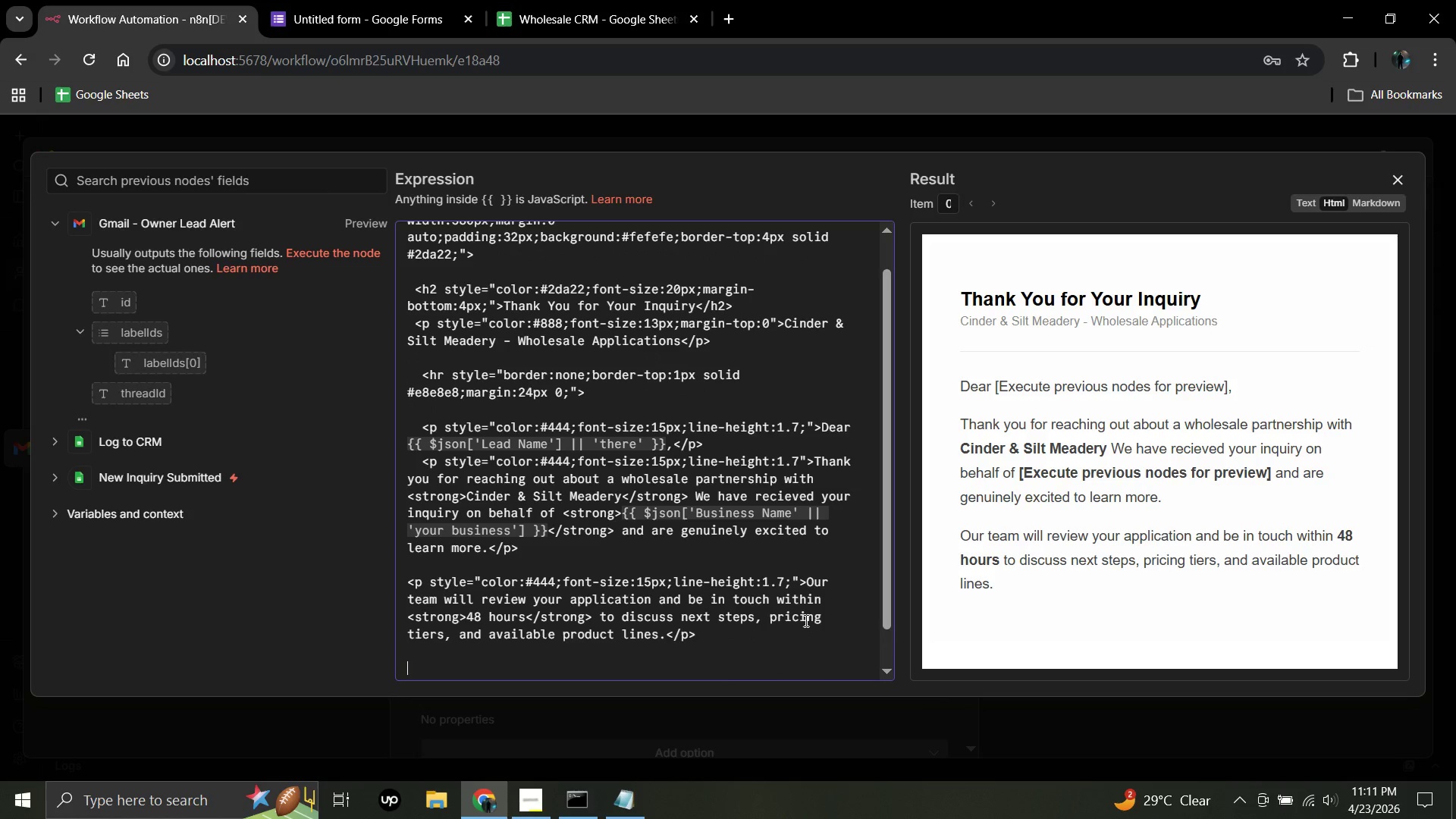 
type(<div style="background:#)
 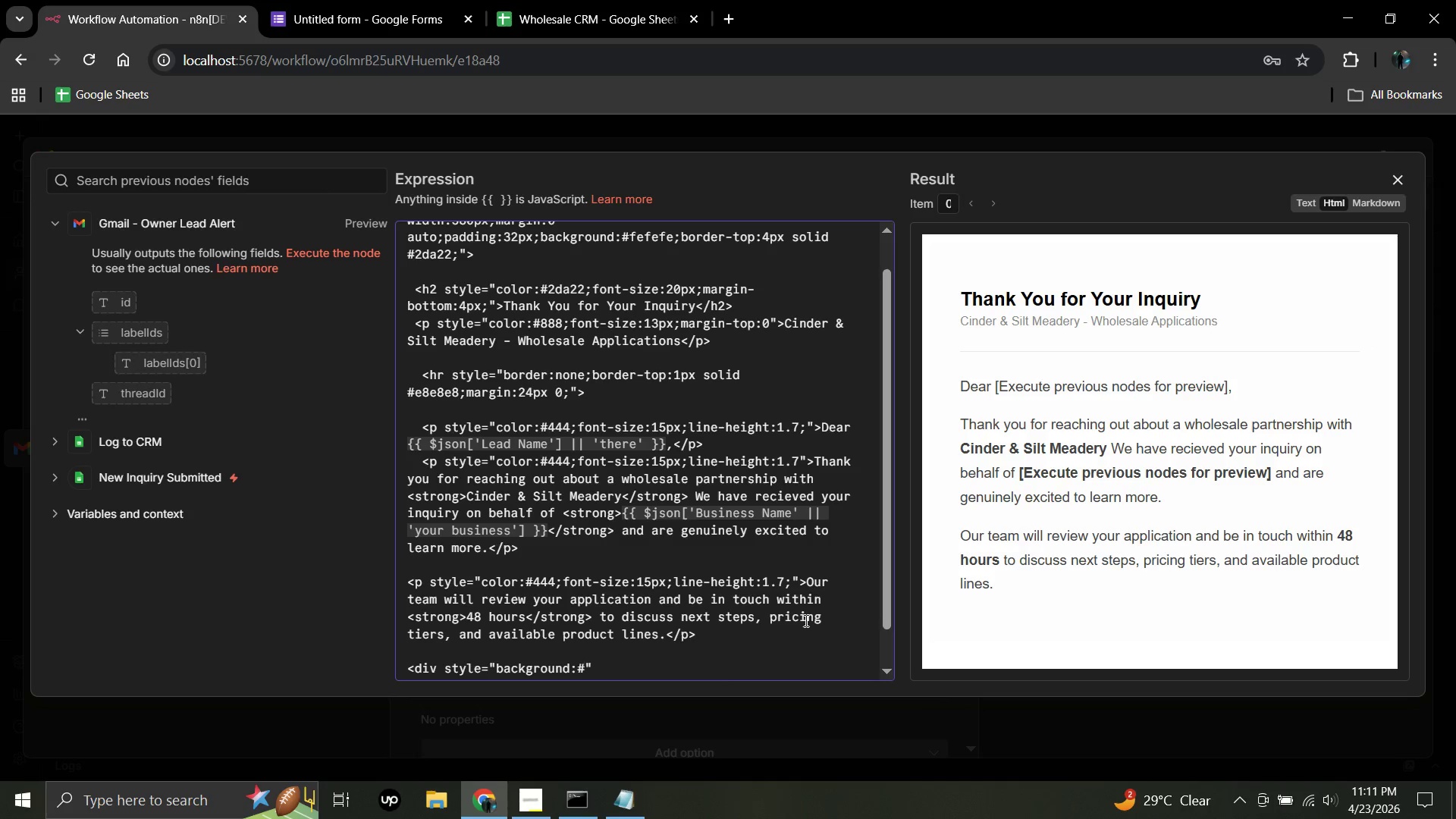 
type(f5f5)
 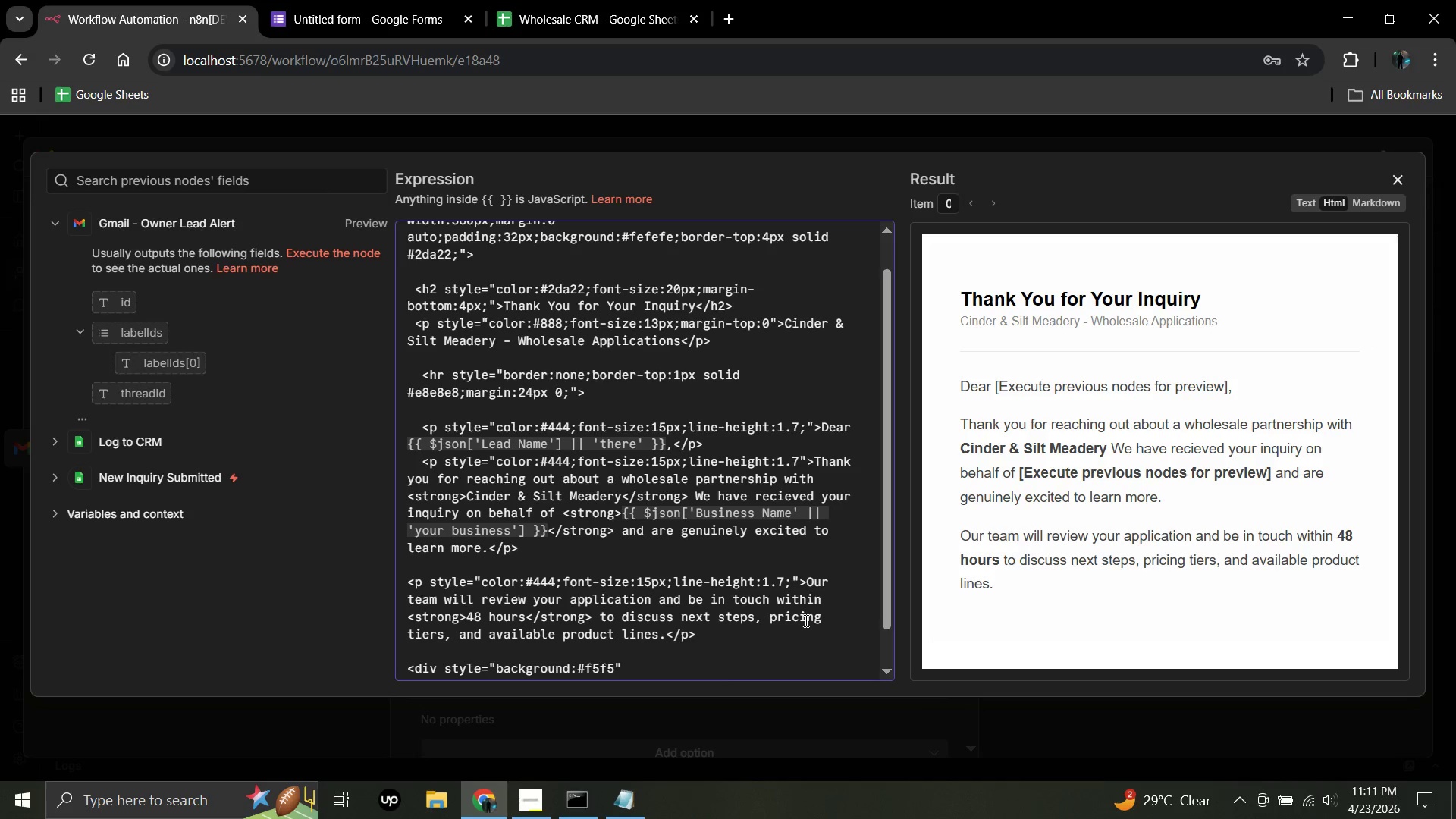 
type(f0;border-left:4px solid #2)
 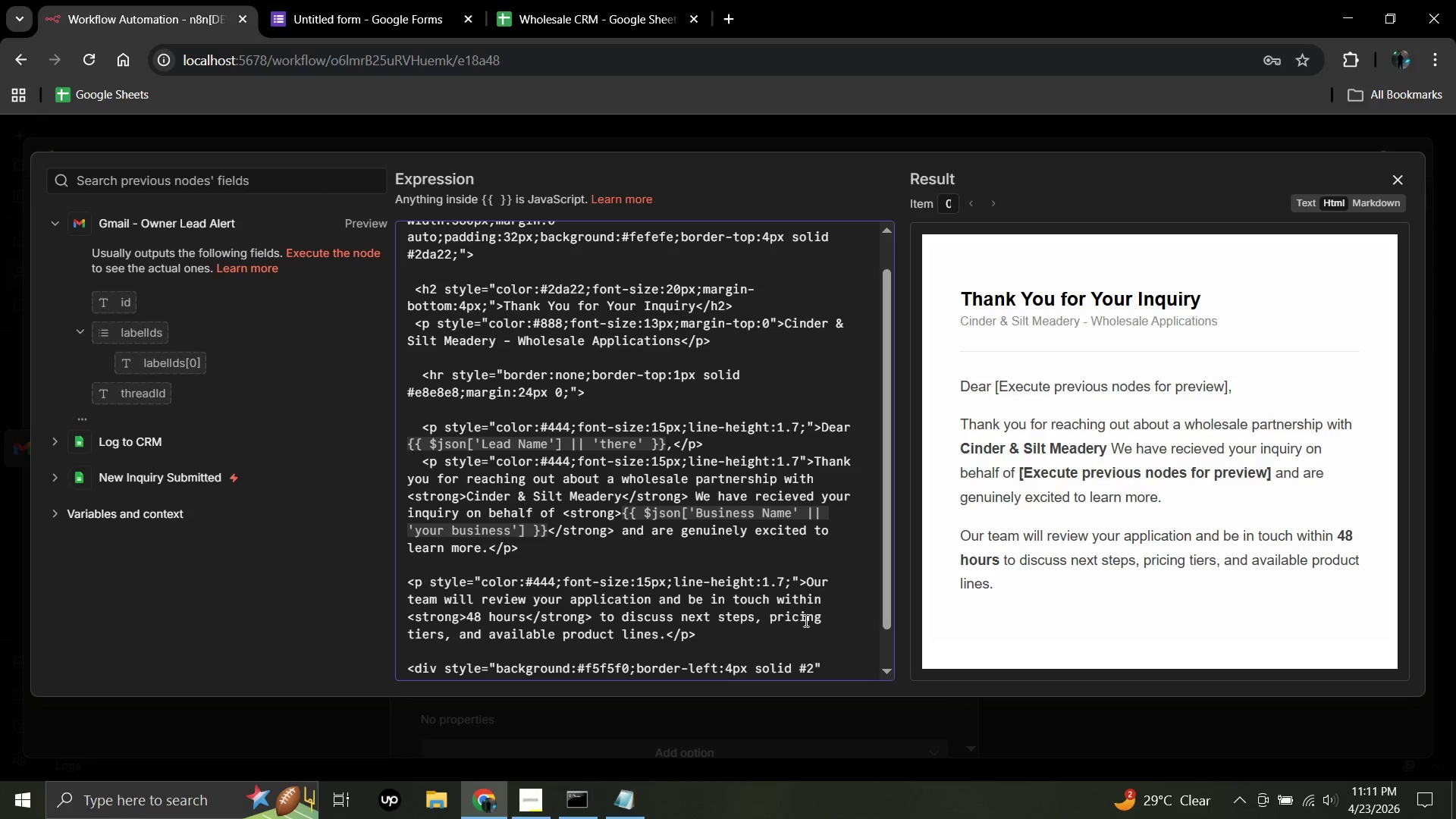 
type(d4a22;padding:16px 20px;margin:28px 0)
 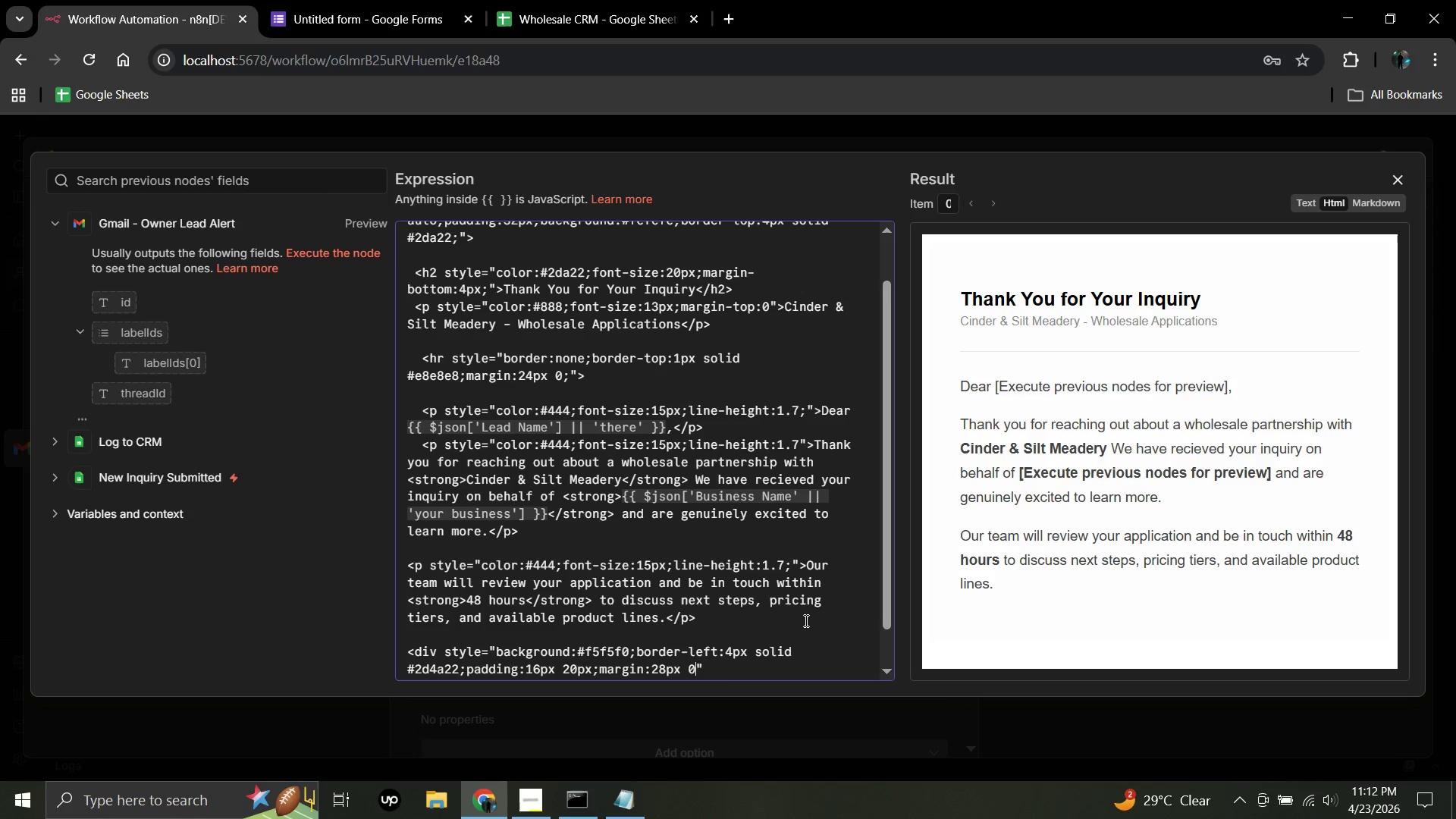 
type(;border)
 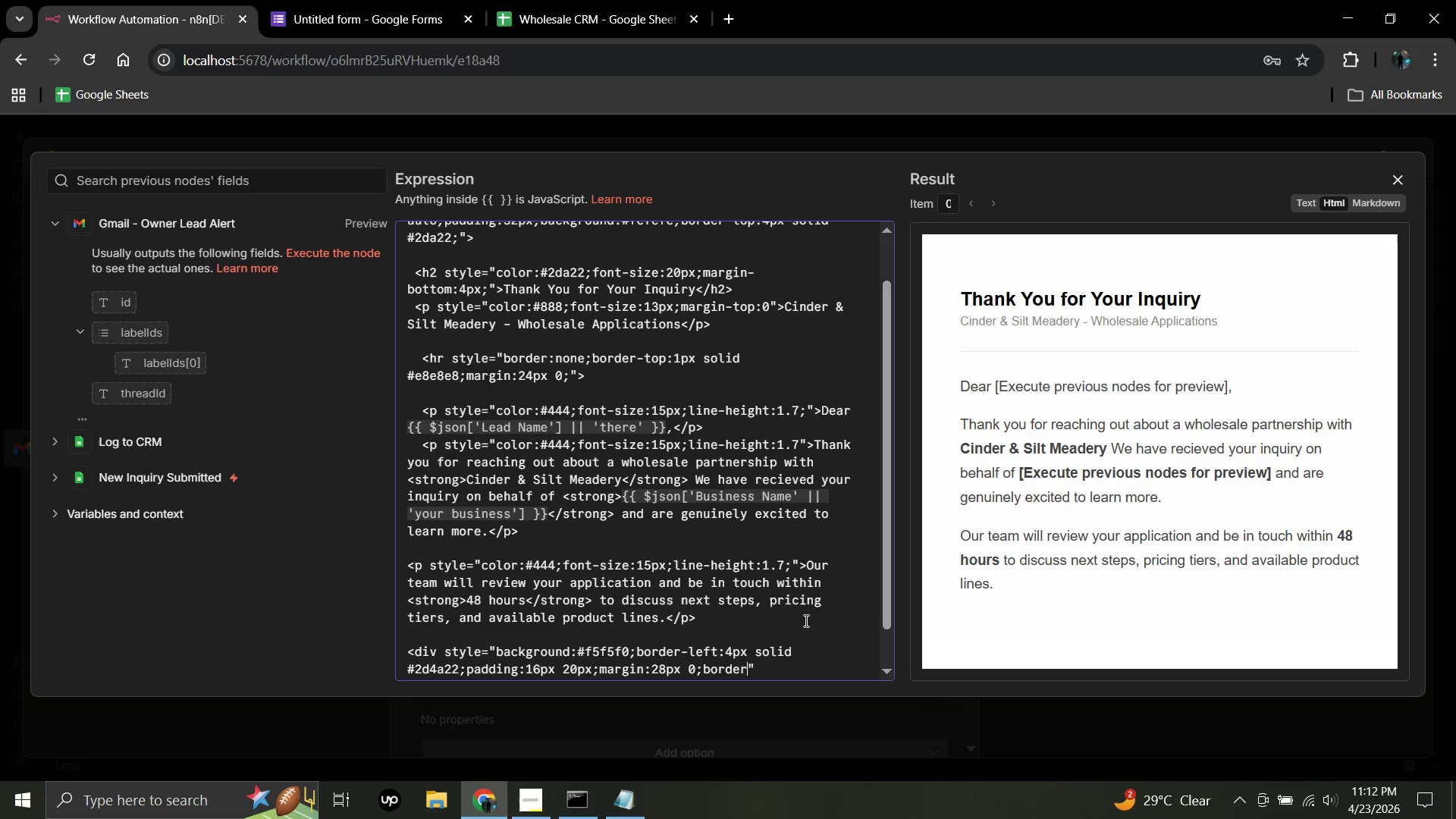 
type(-radius:2px;)
 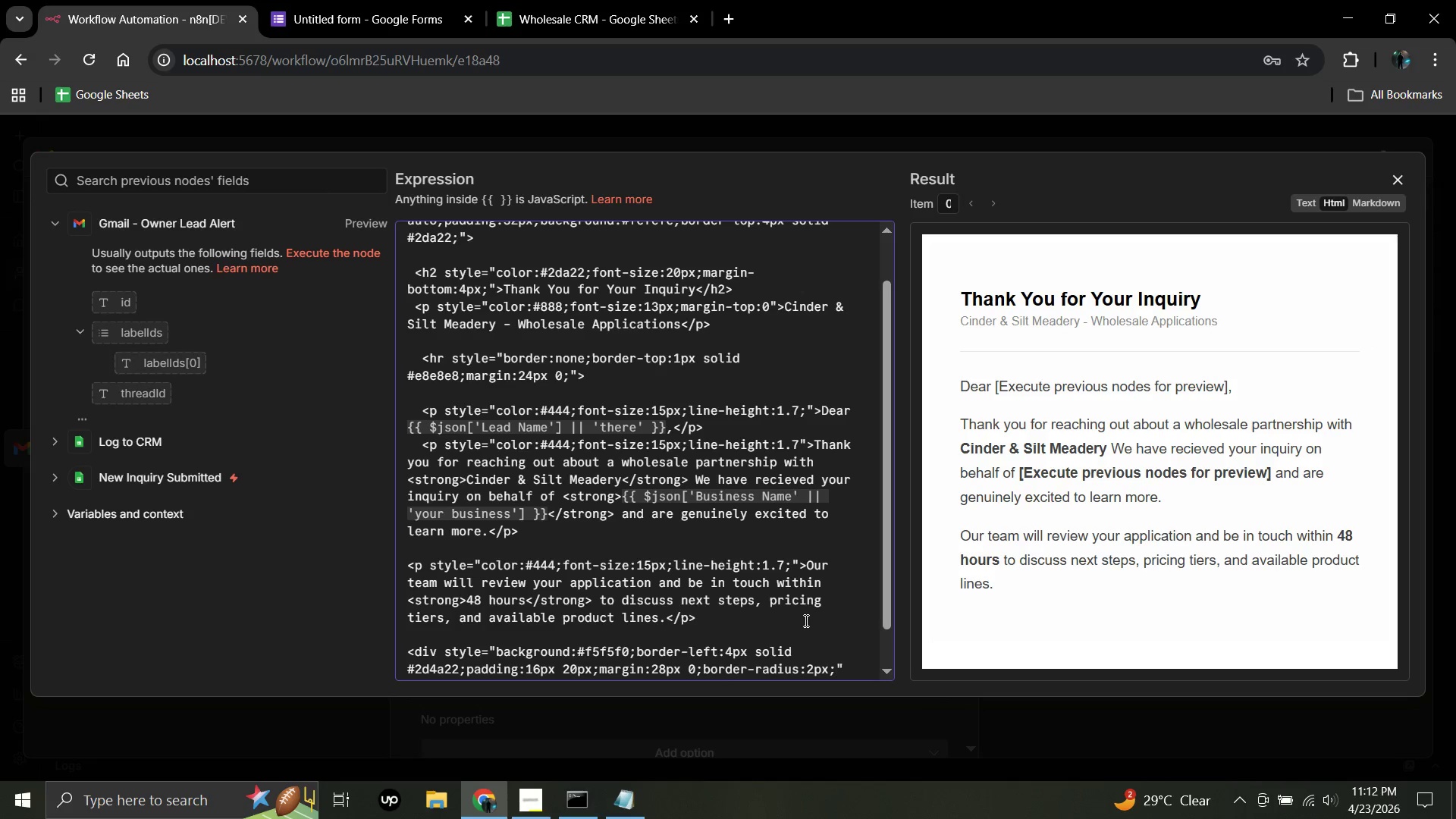 
left_click([848, 670])
 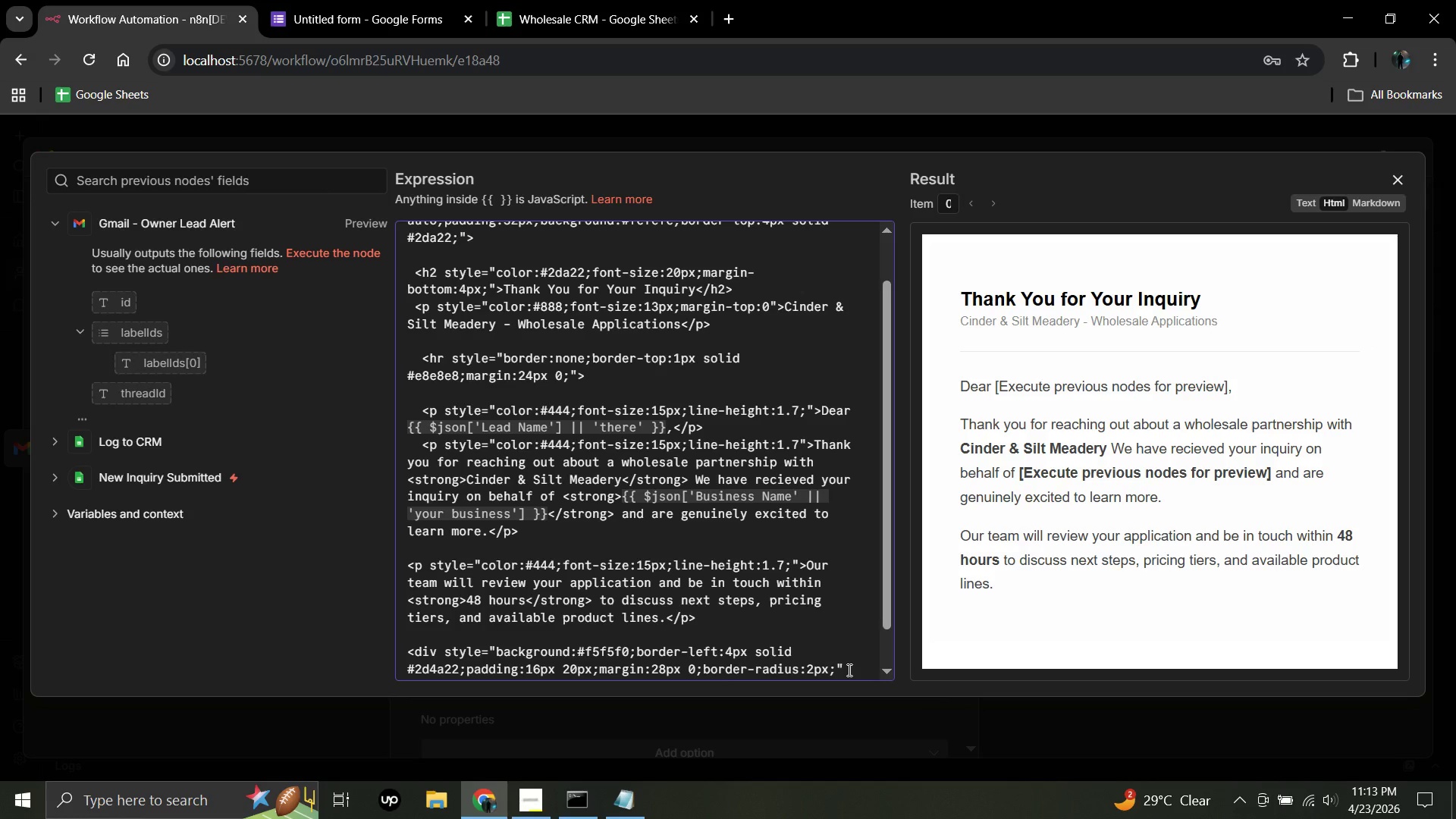 
key(Shift+Period)
 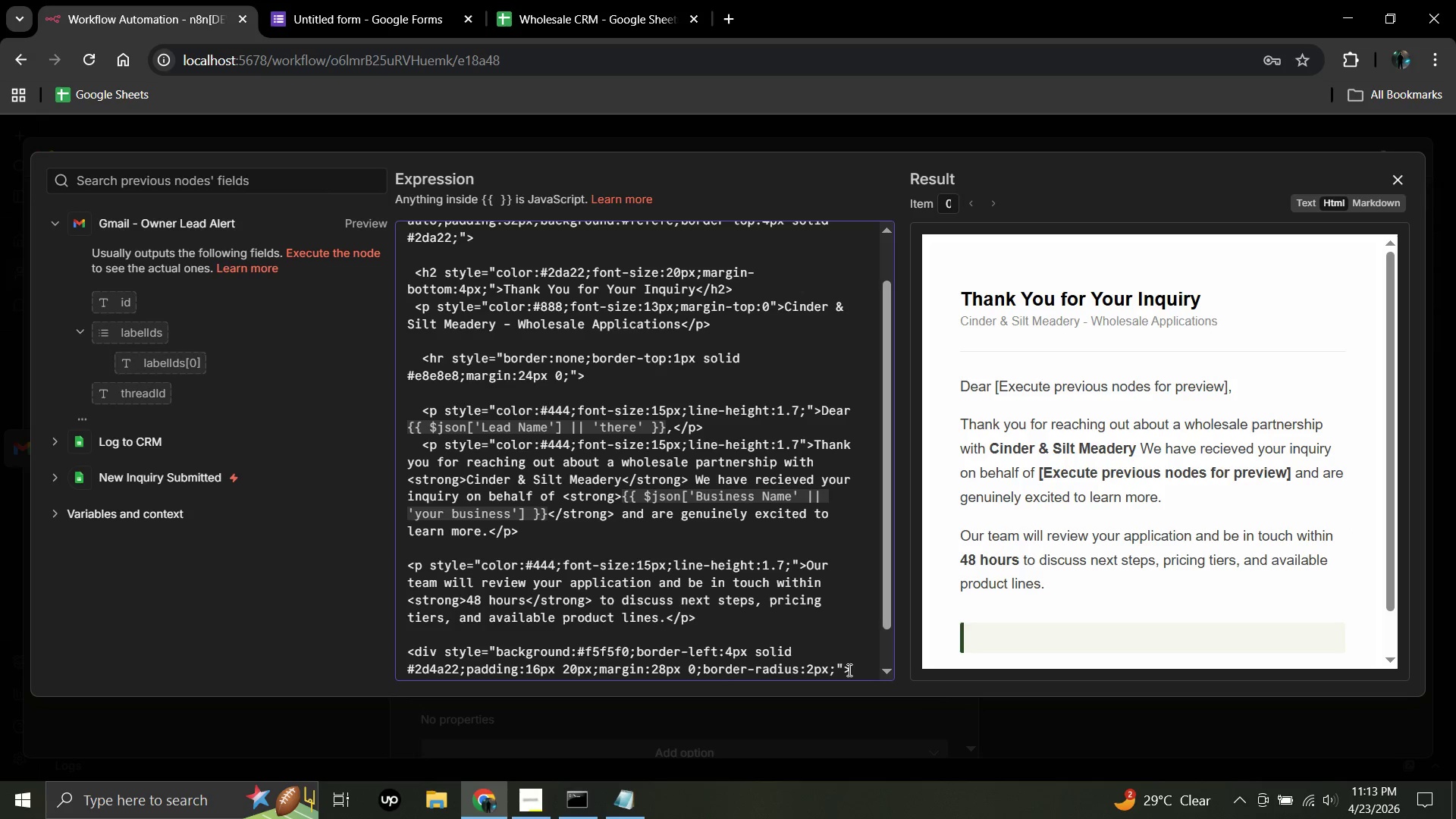 
wait(8.7)
 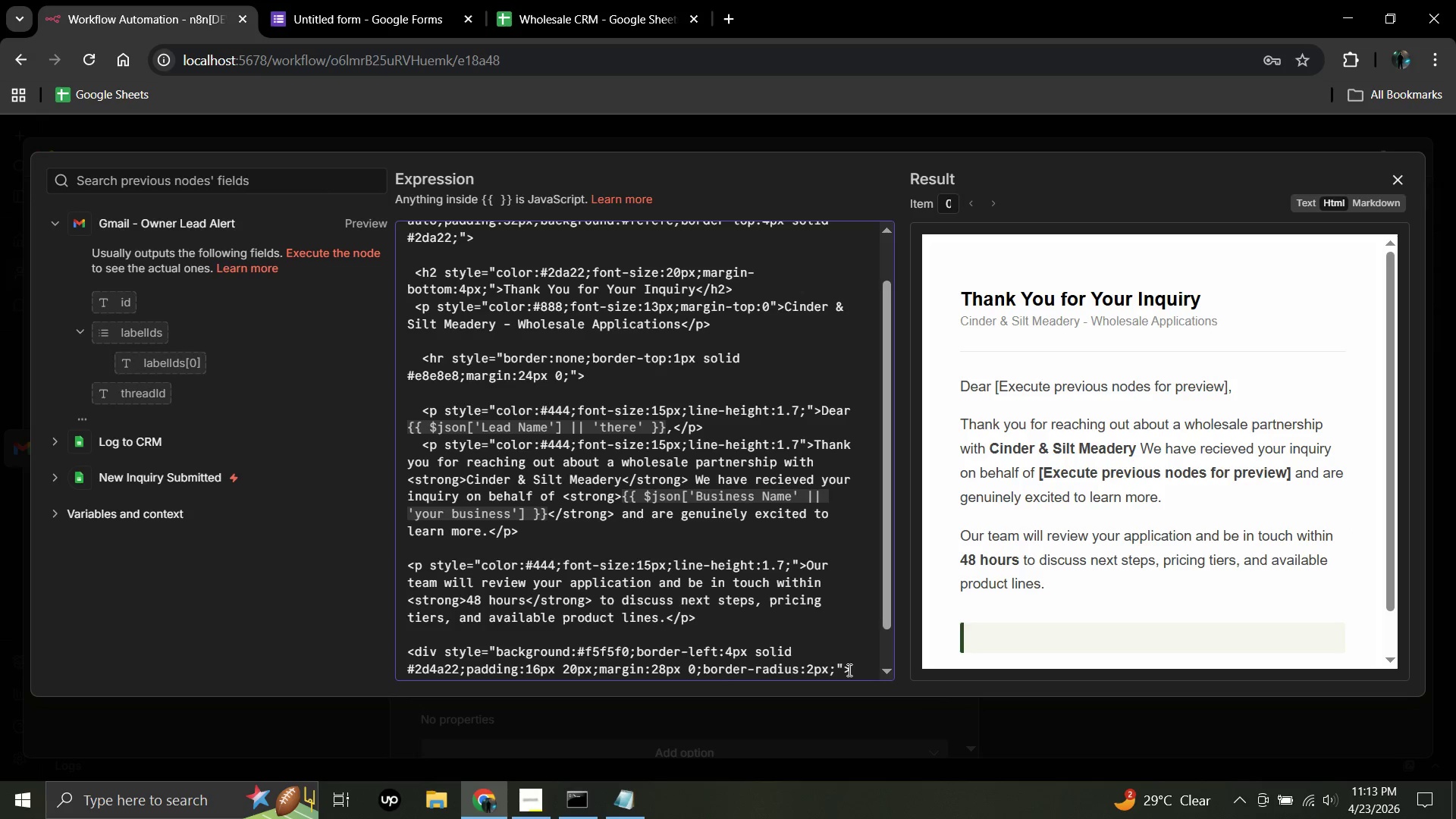 
key(Enter)
 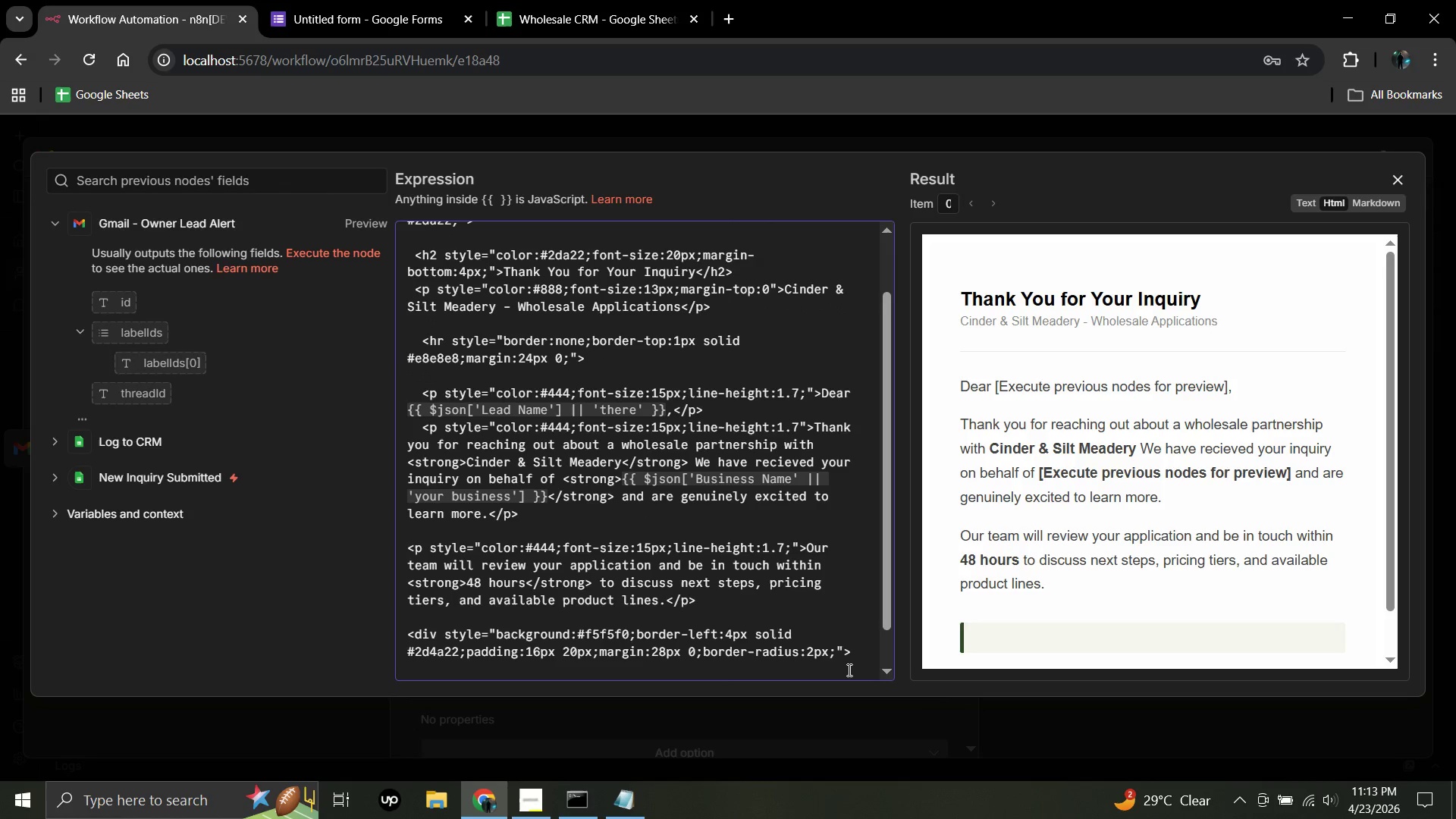 
key(Space)
 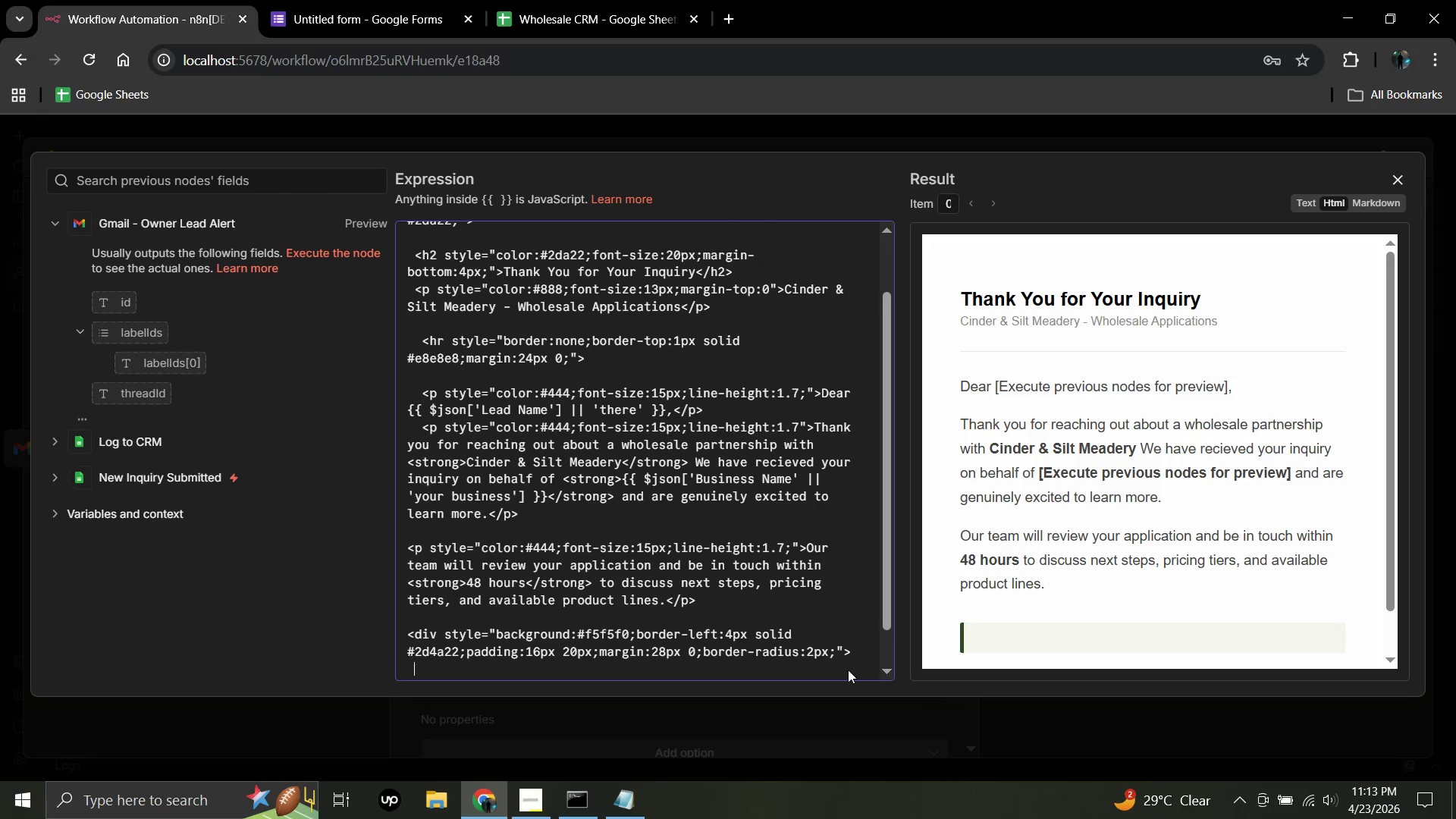 
key(Space)
 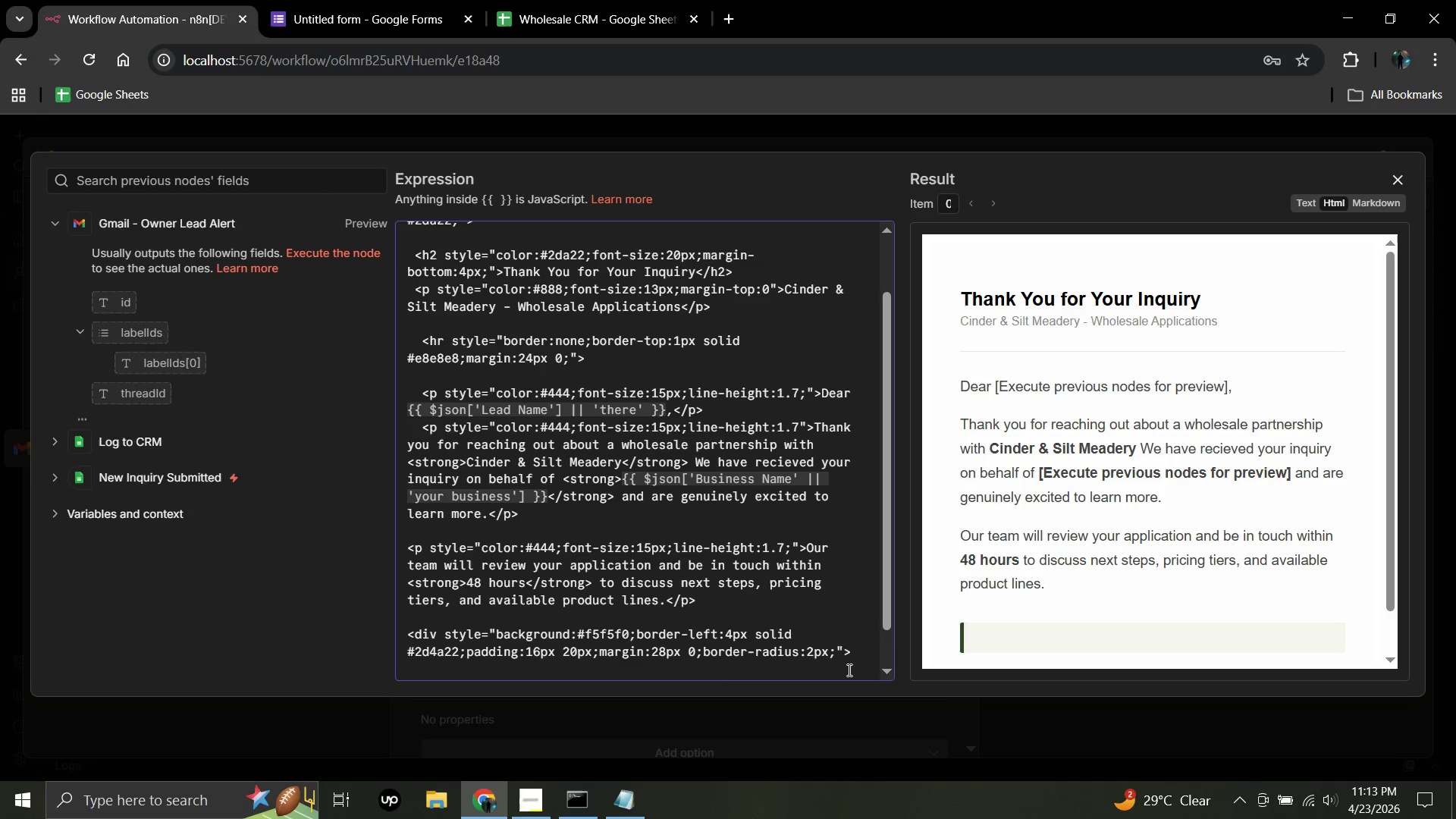 
key(Shift+Comma)
 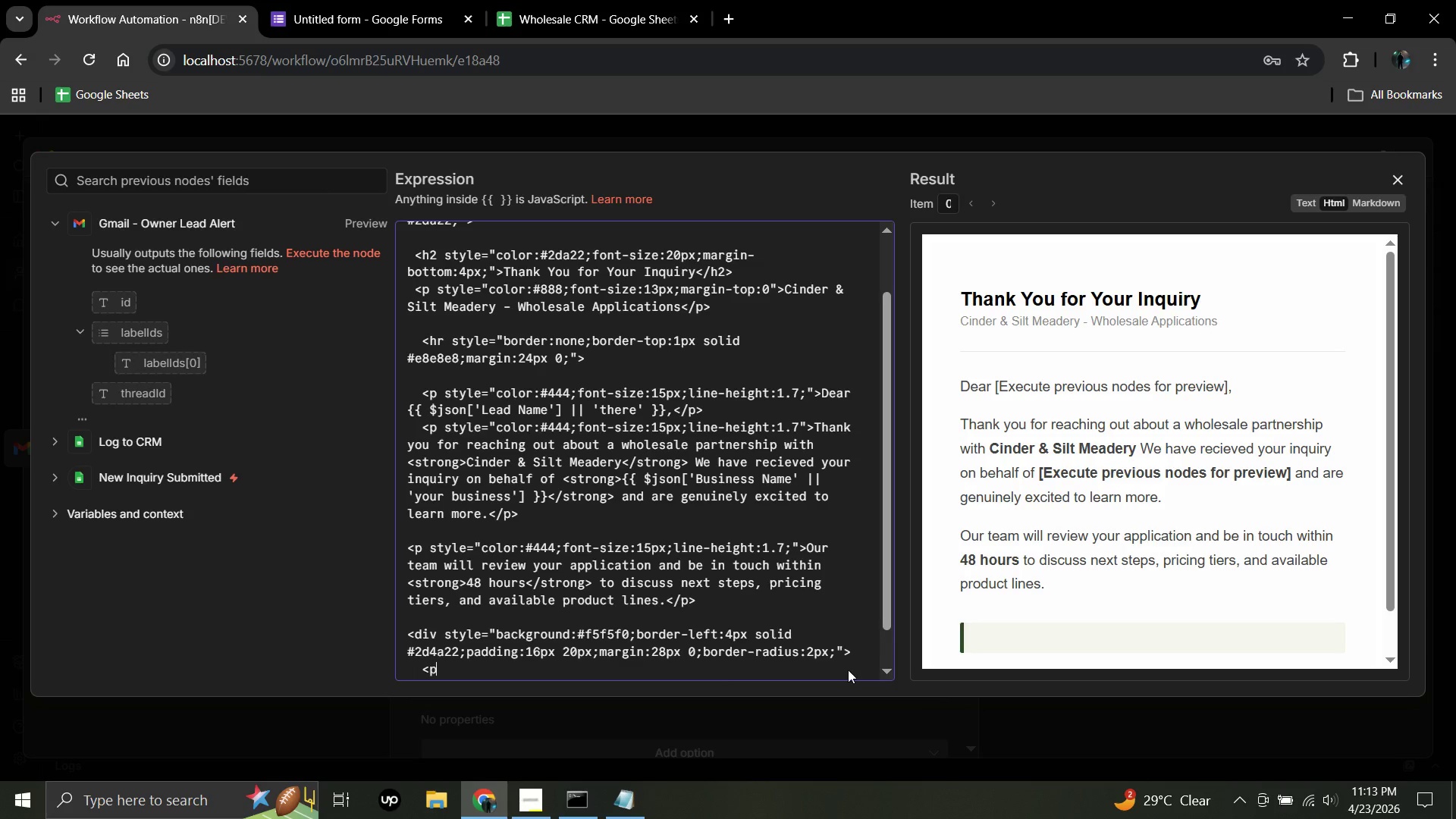 
key(P)
 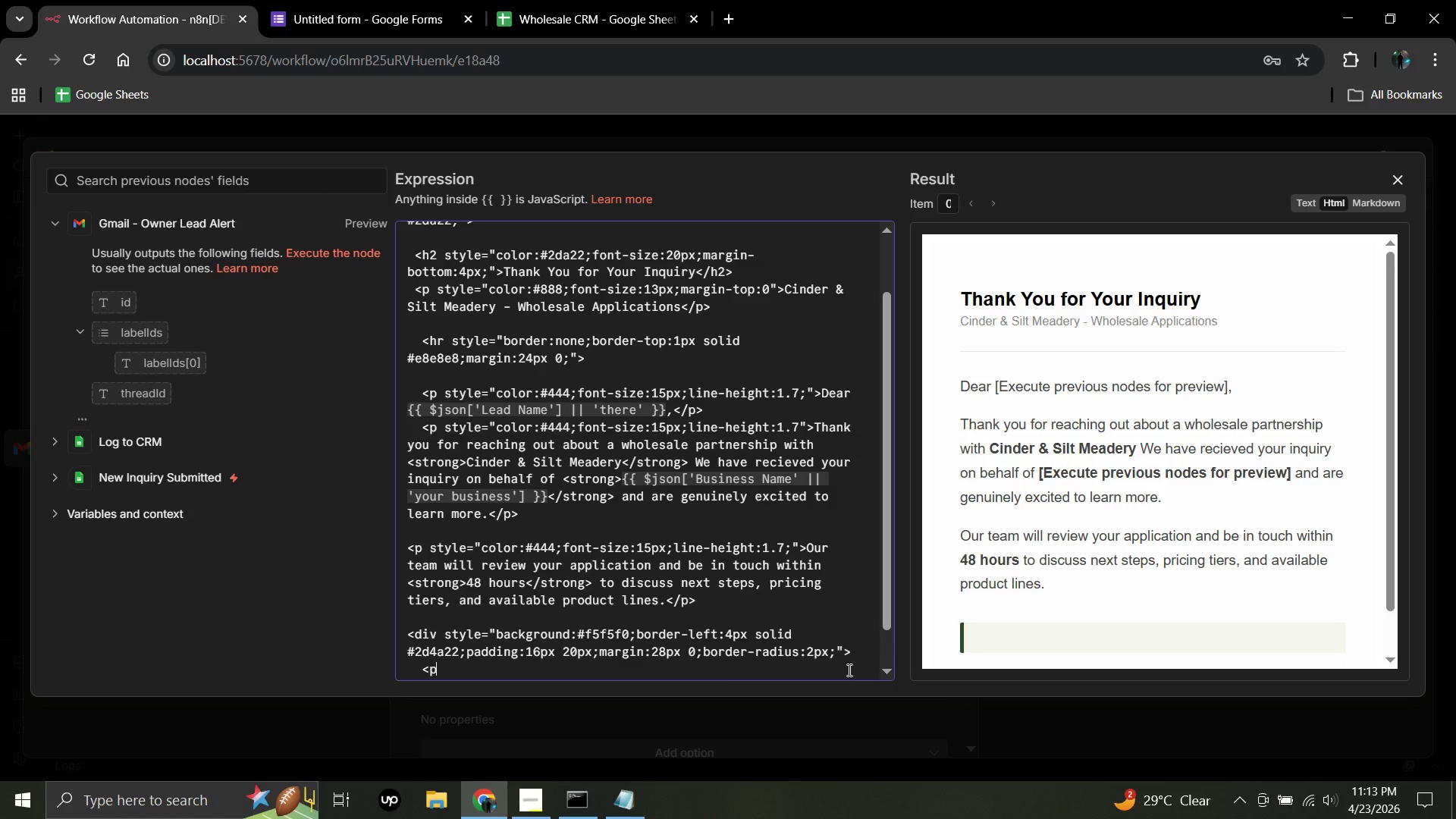 
key(Enter)
 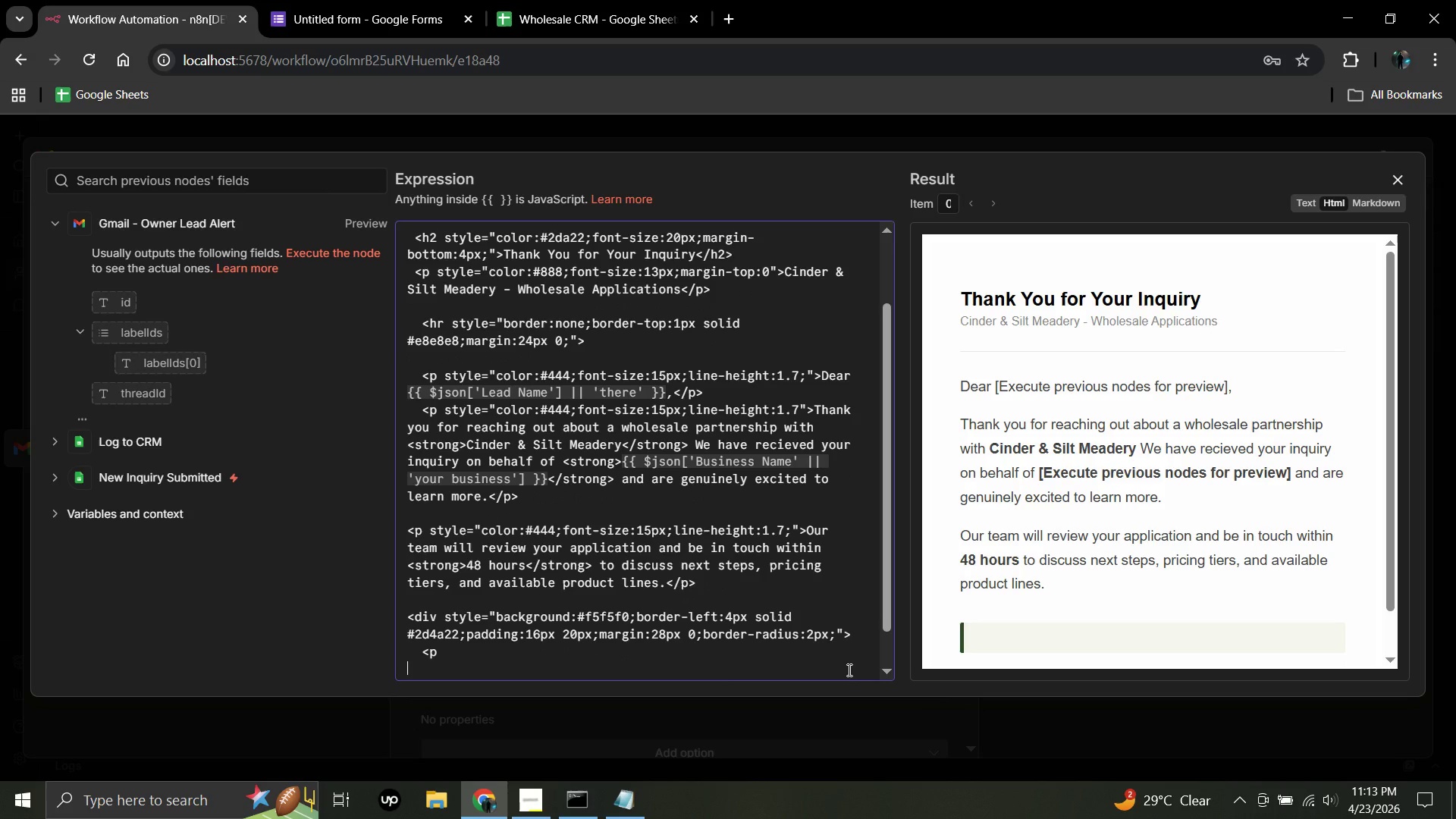 
type(style="margin:)
 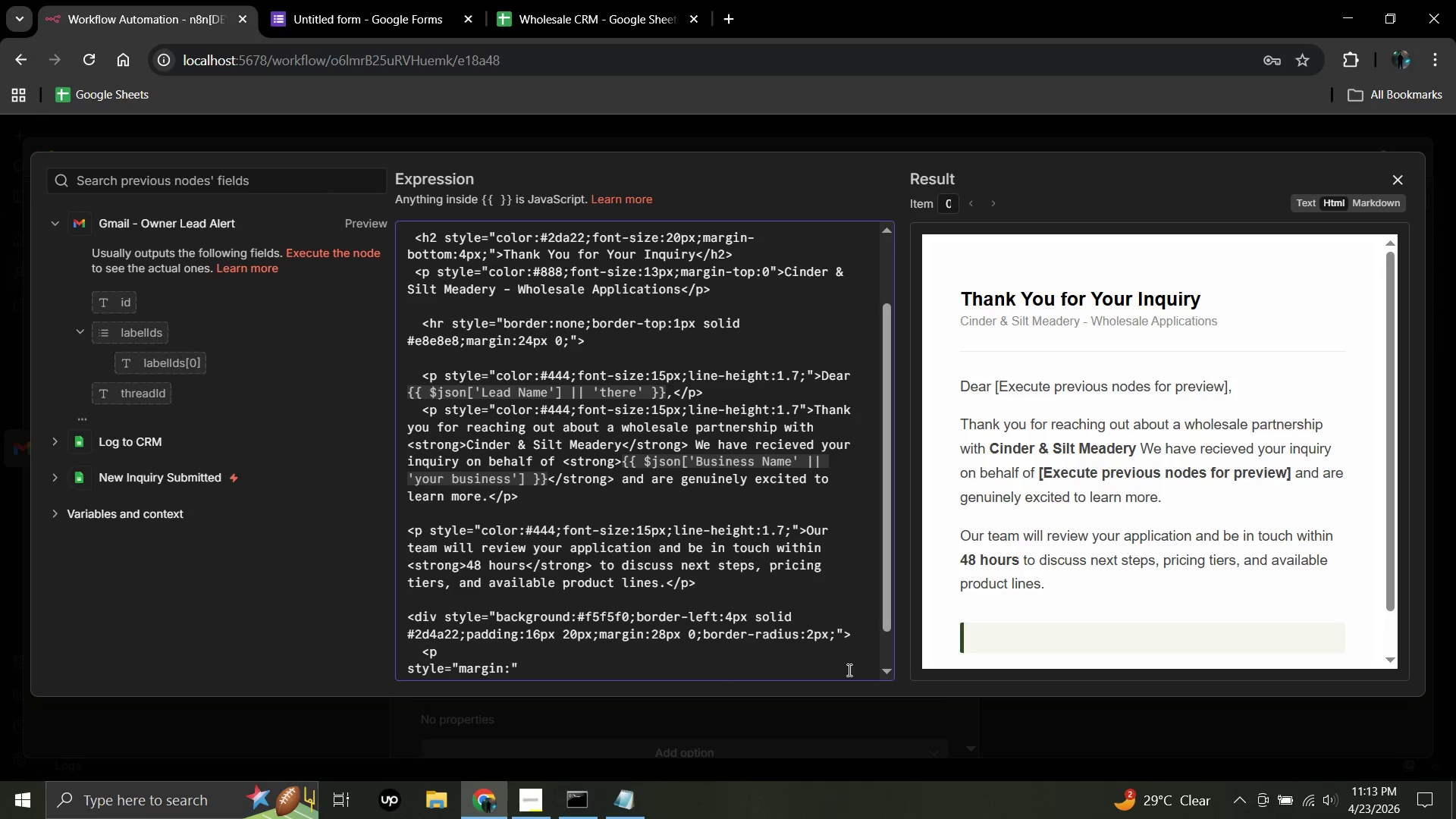 
type(0;color:#444;font-size:14px;line-height:1.6;)
 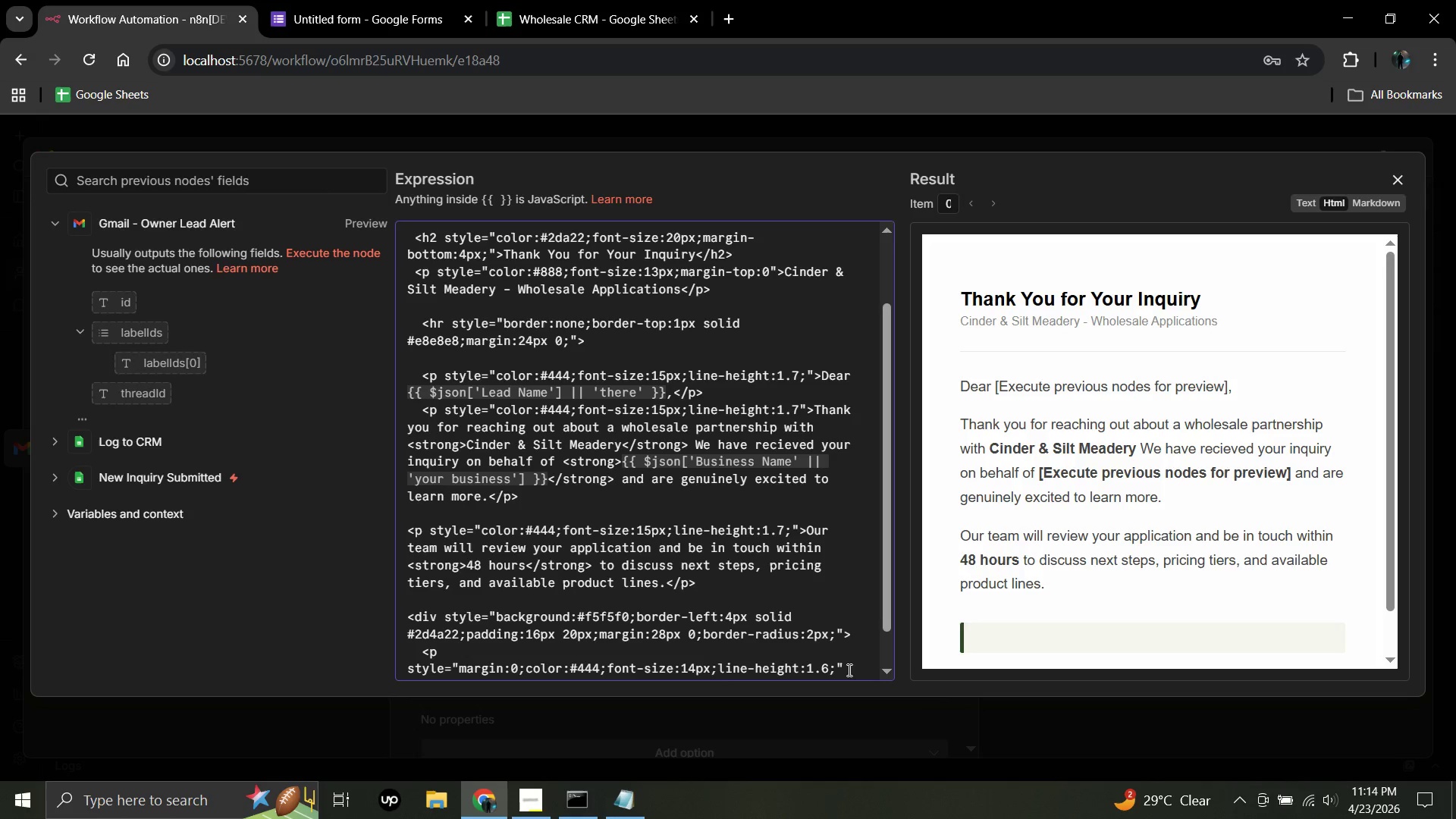 
left_click([848, 670])
 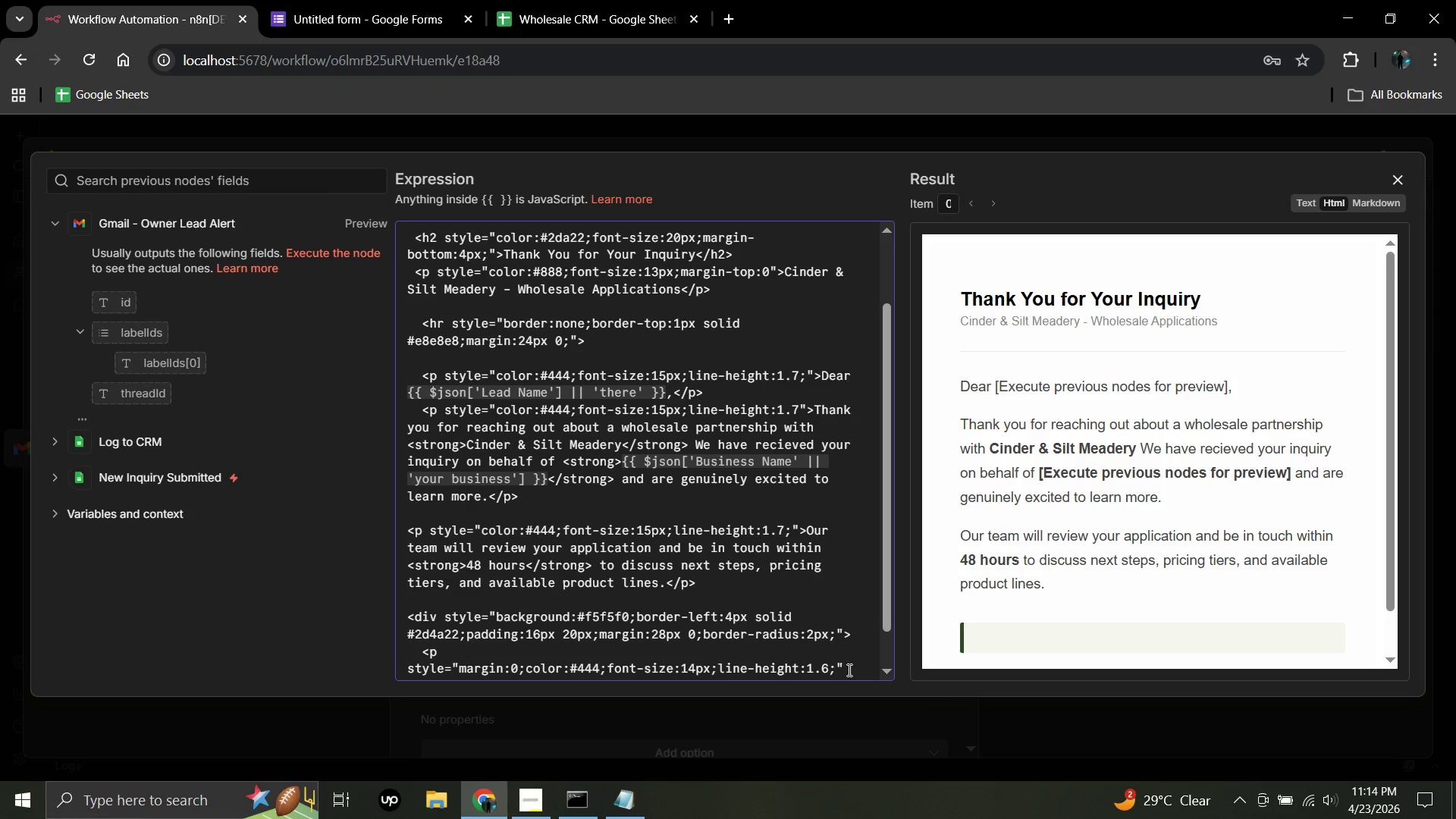 
type(><strong>)
 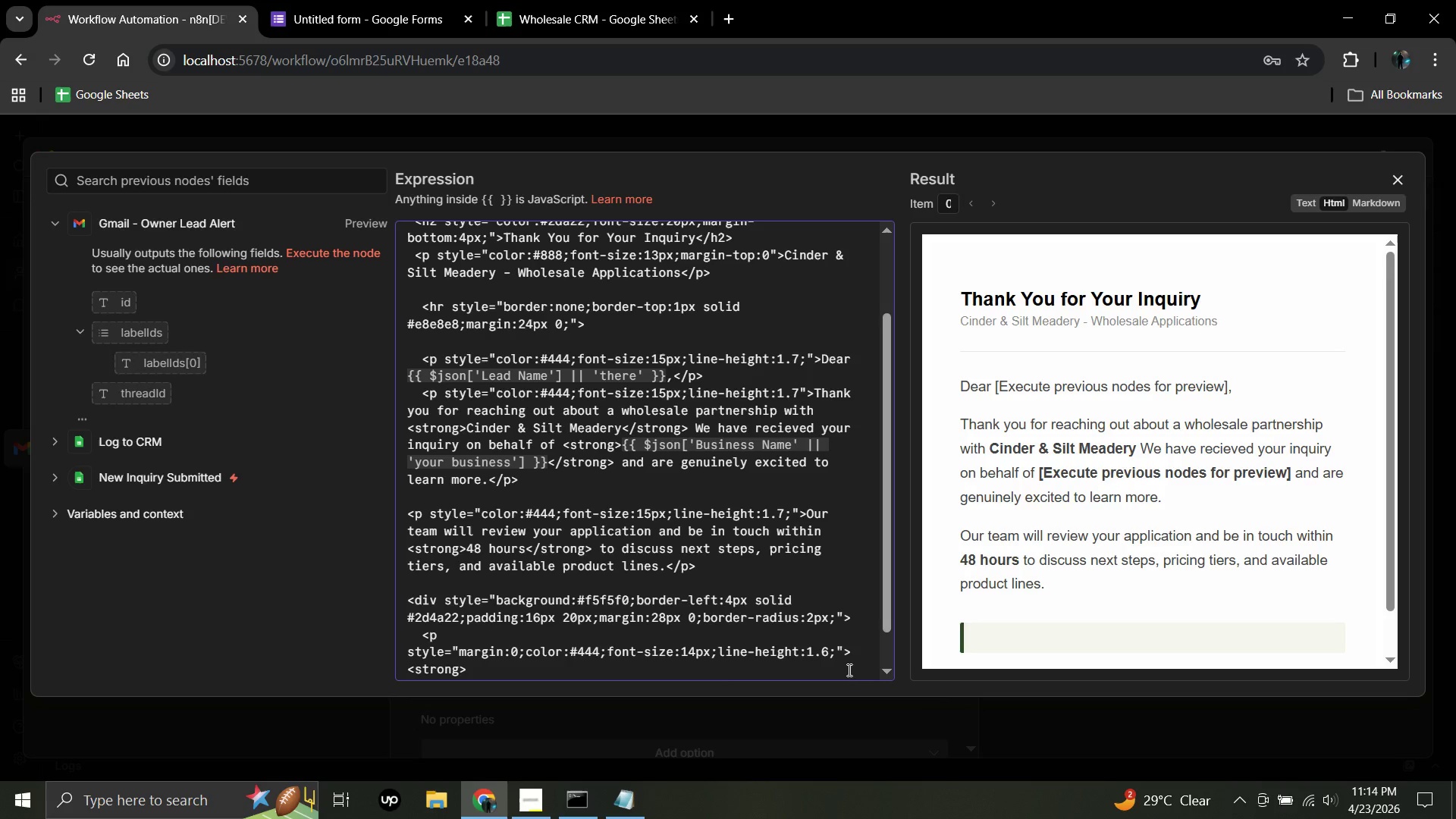 
type(What happens next:</strong<)
key(Backspace)
type(><br>)
 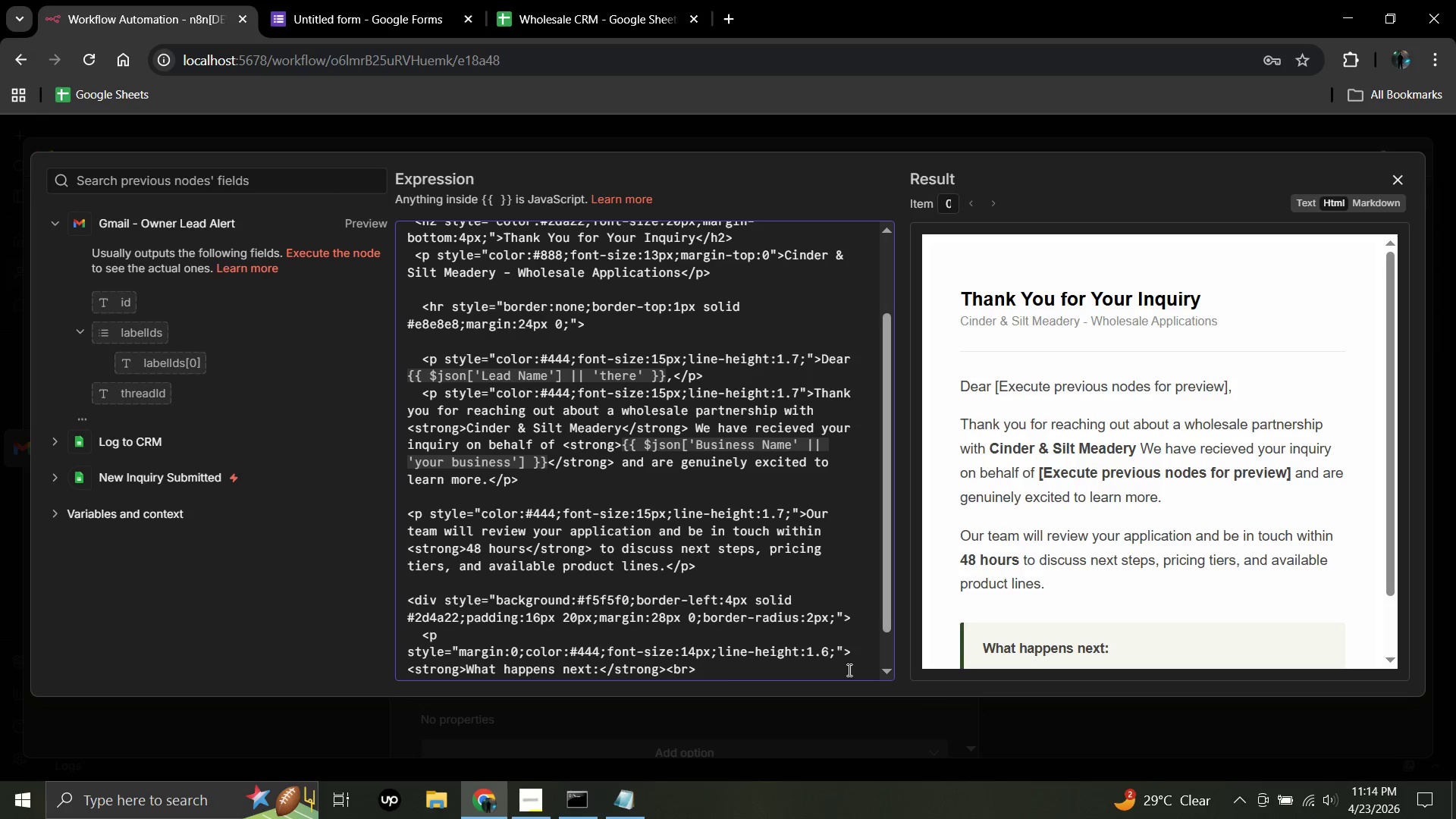 
key(Enter)
 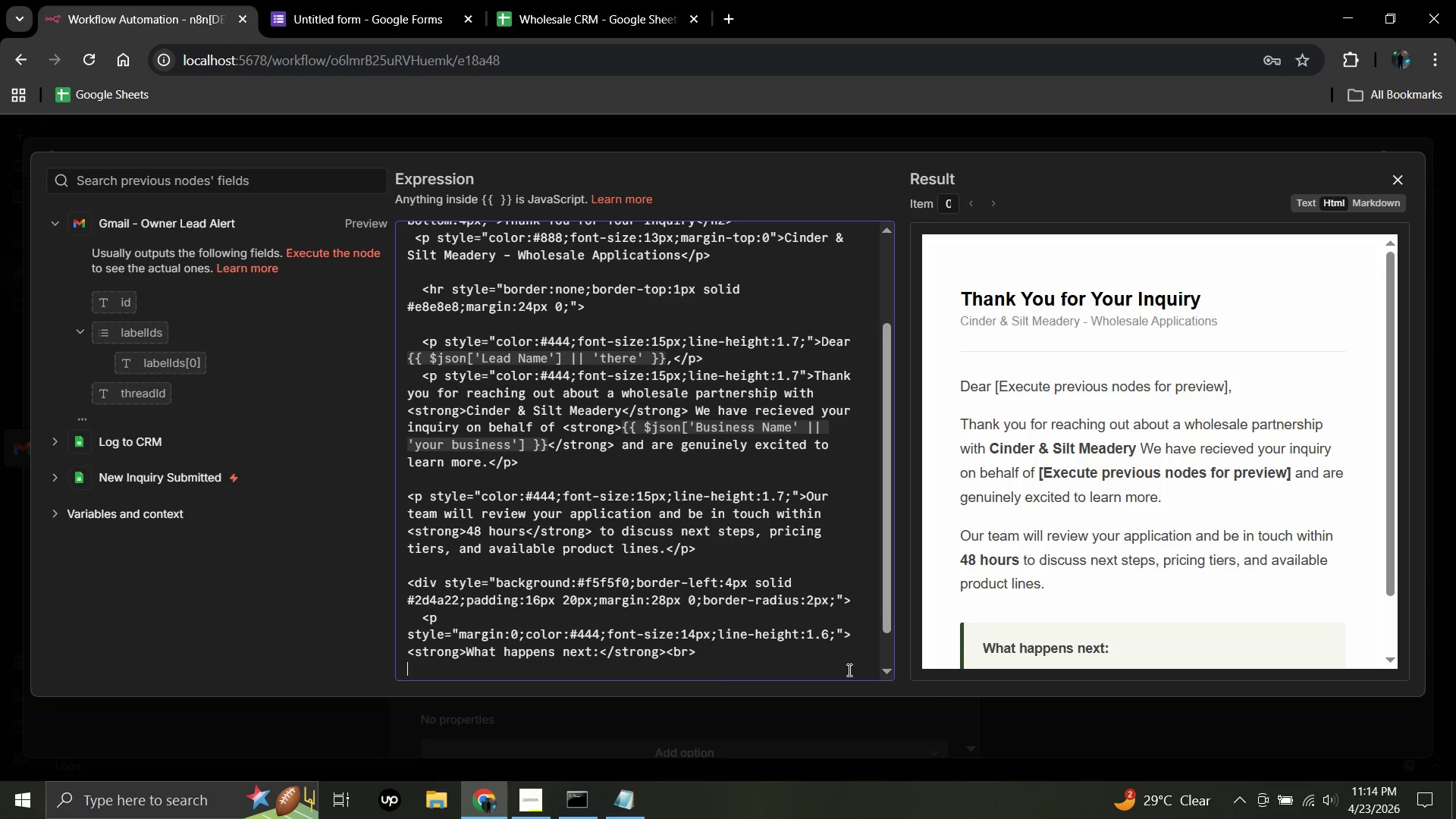 
type(   1. )
key(Backspace)
type(Ourtaem reviews your appliac)
key(Backspace)
key(Backspace)
type(cation<br>)
 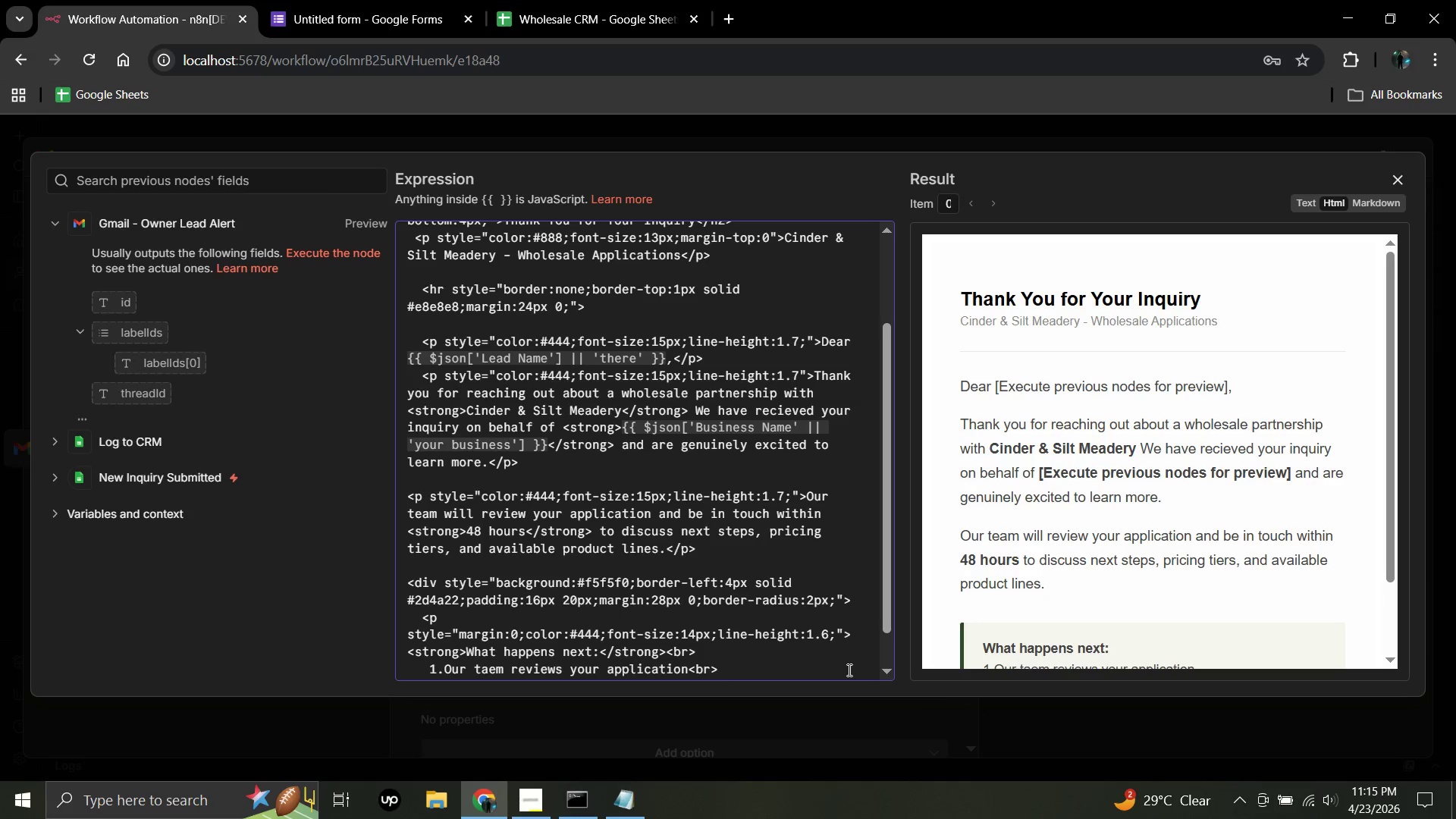 
key(Enter)
 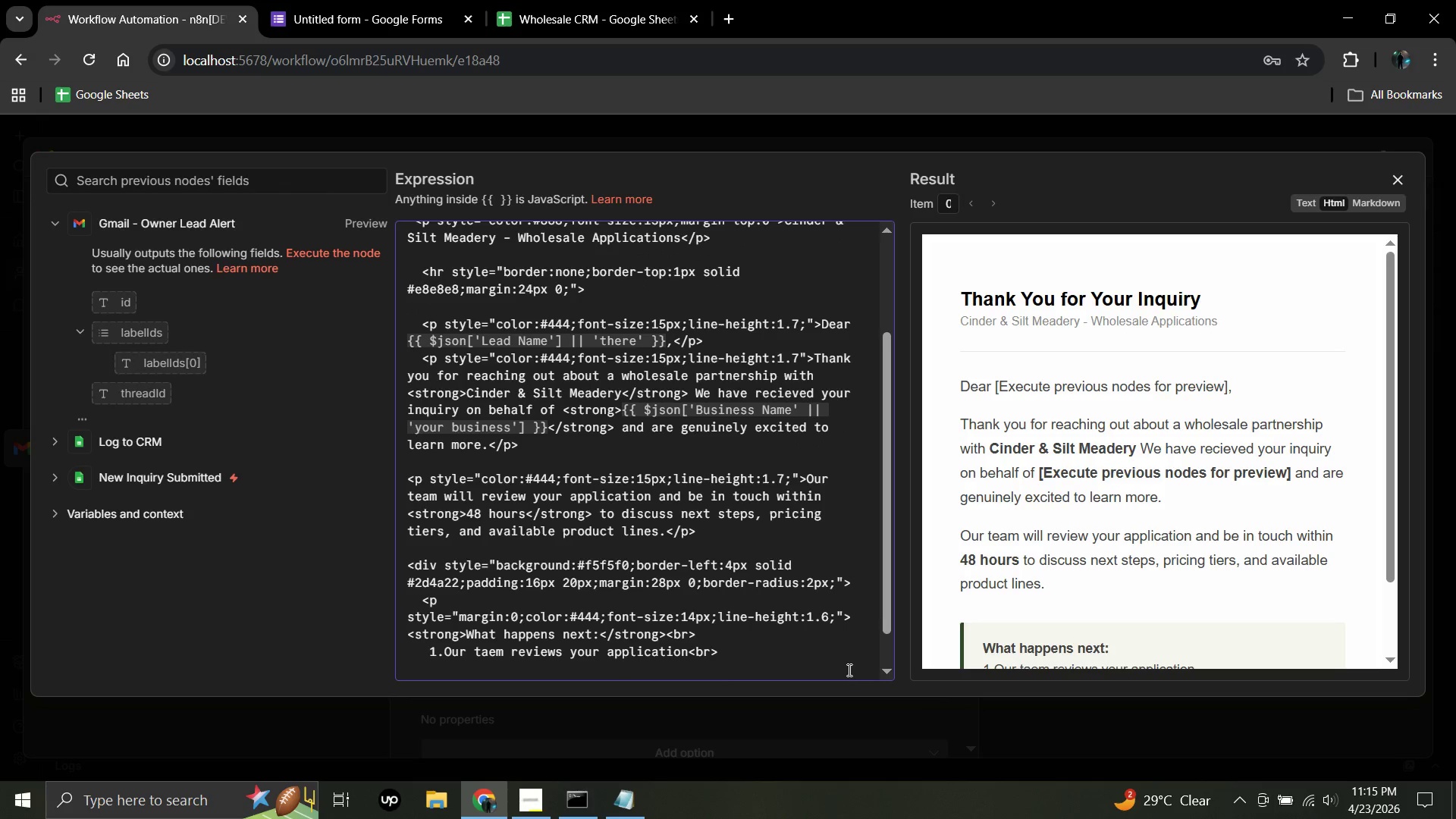 
type(   2.We reach out within 48 hours)
 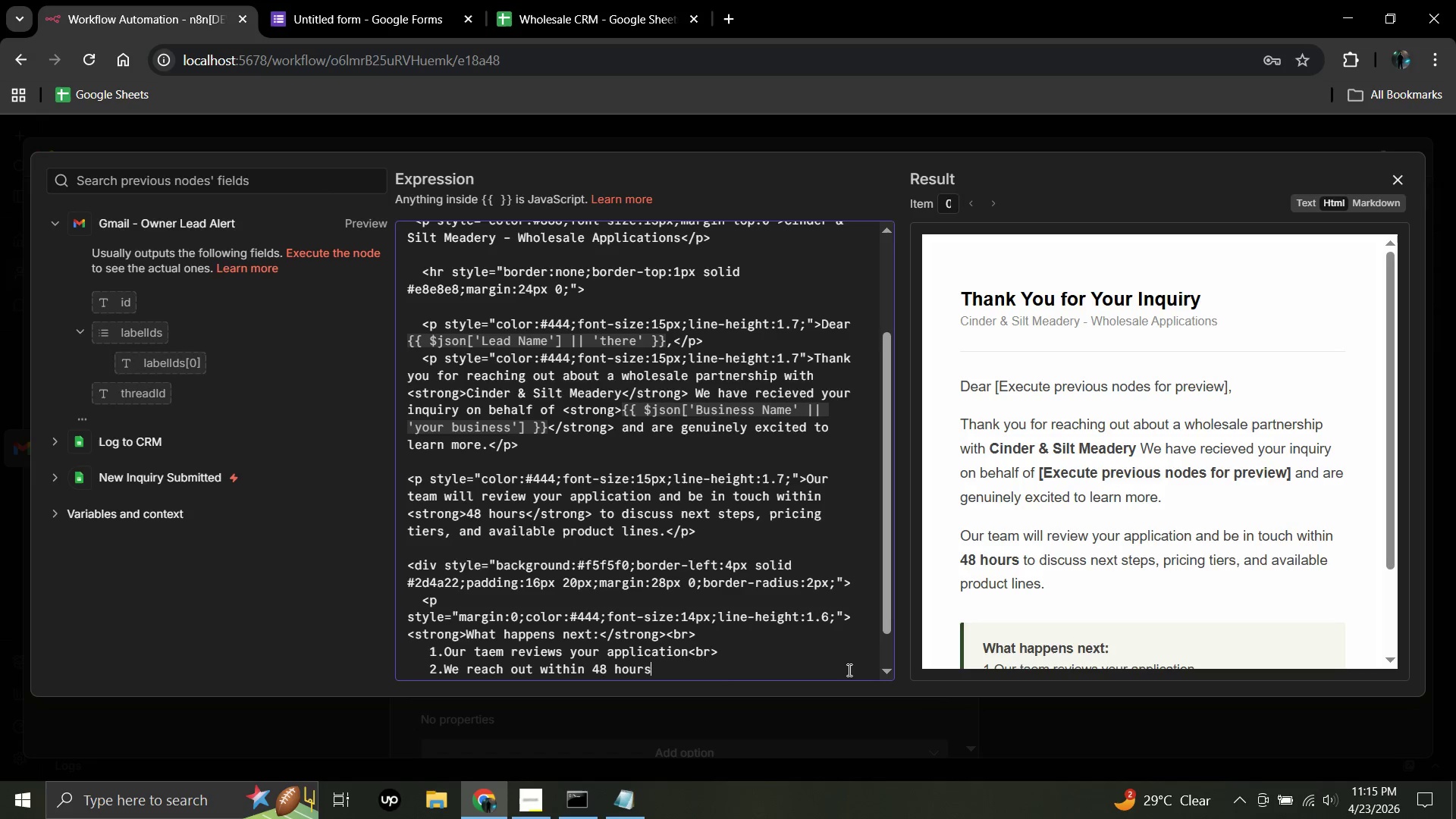 
type( to schedule a tasting and pricing call<br>)
 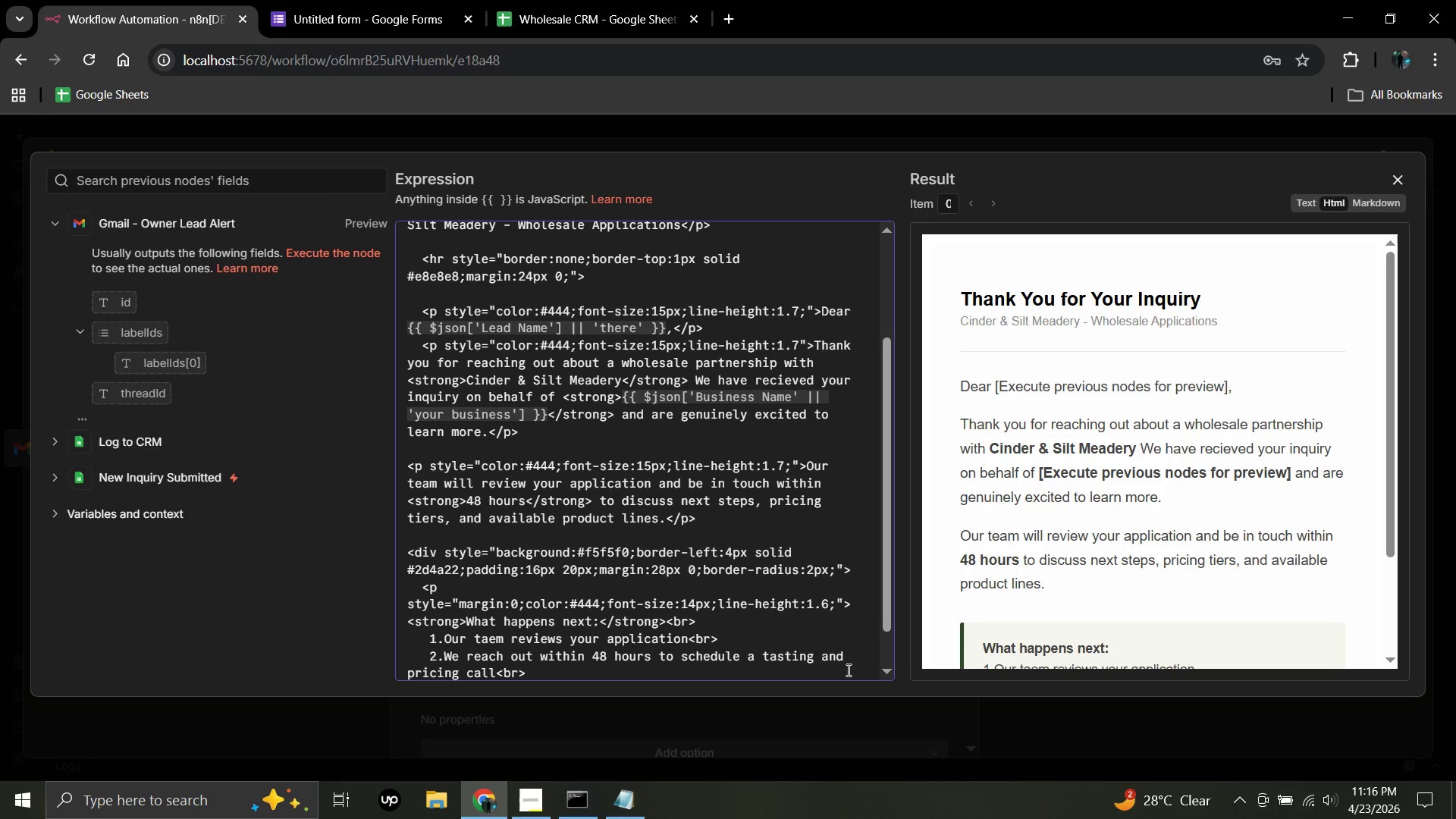 
key(Enter)
 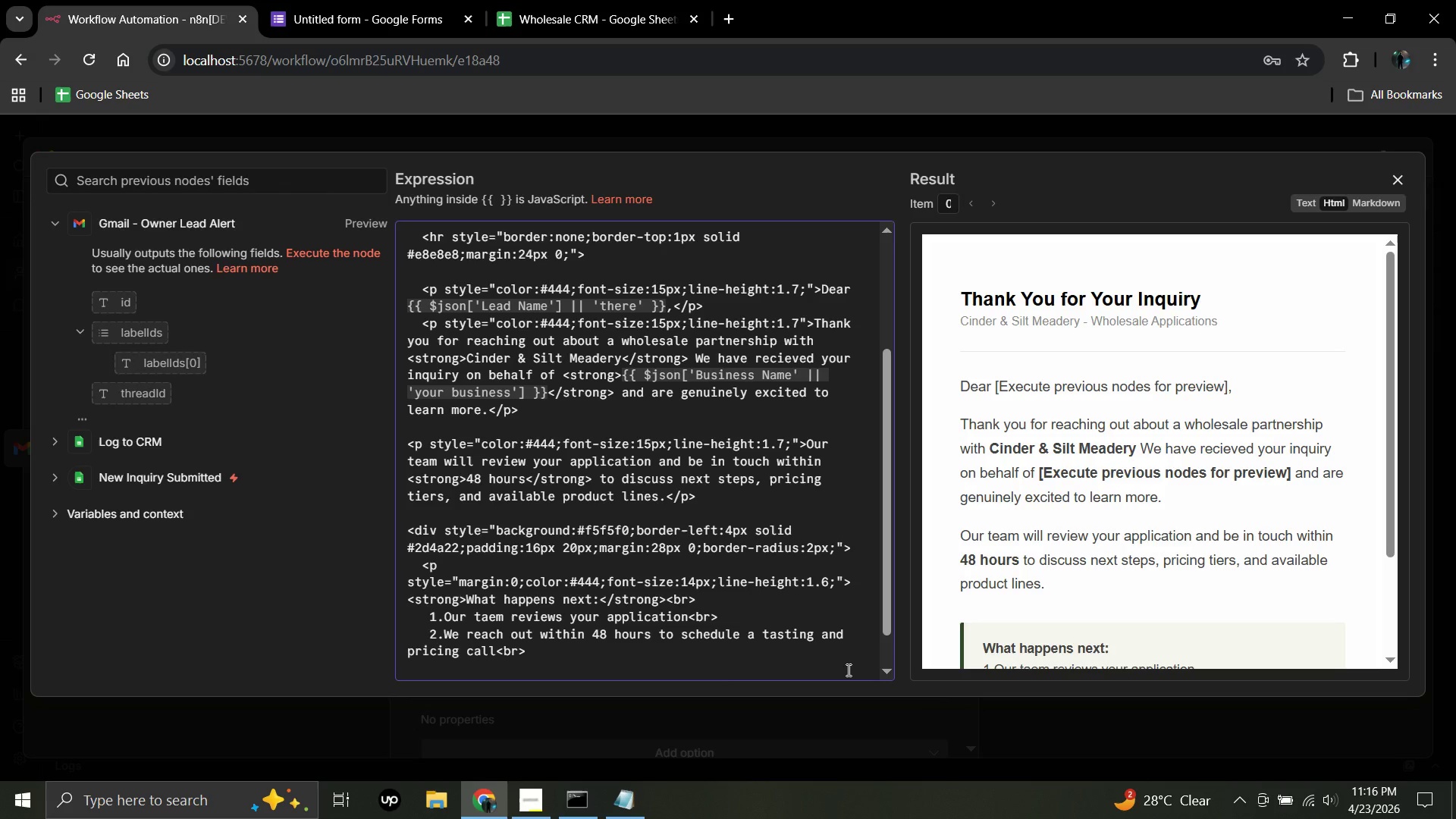 
key(Space)
 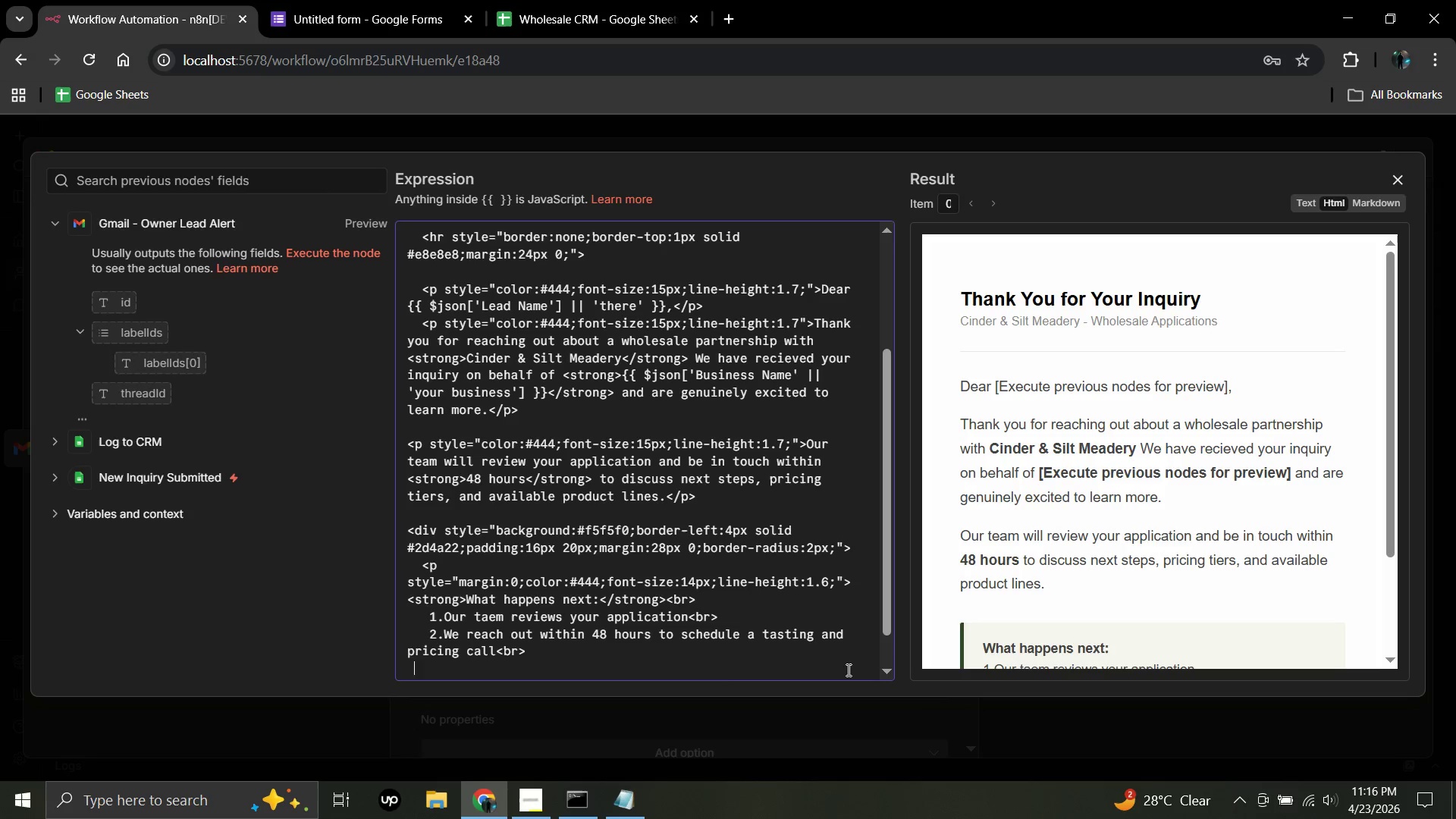 
key(Space)
 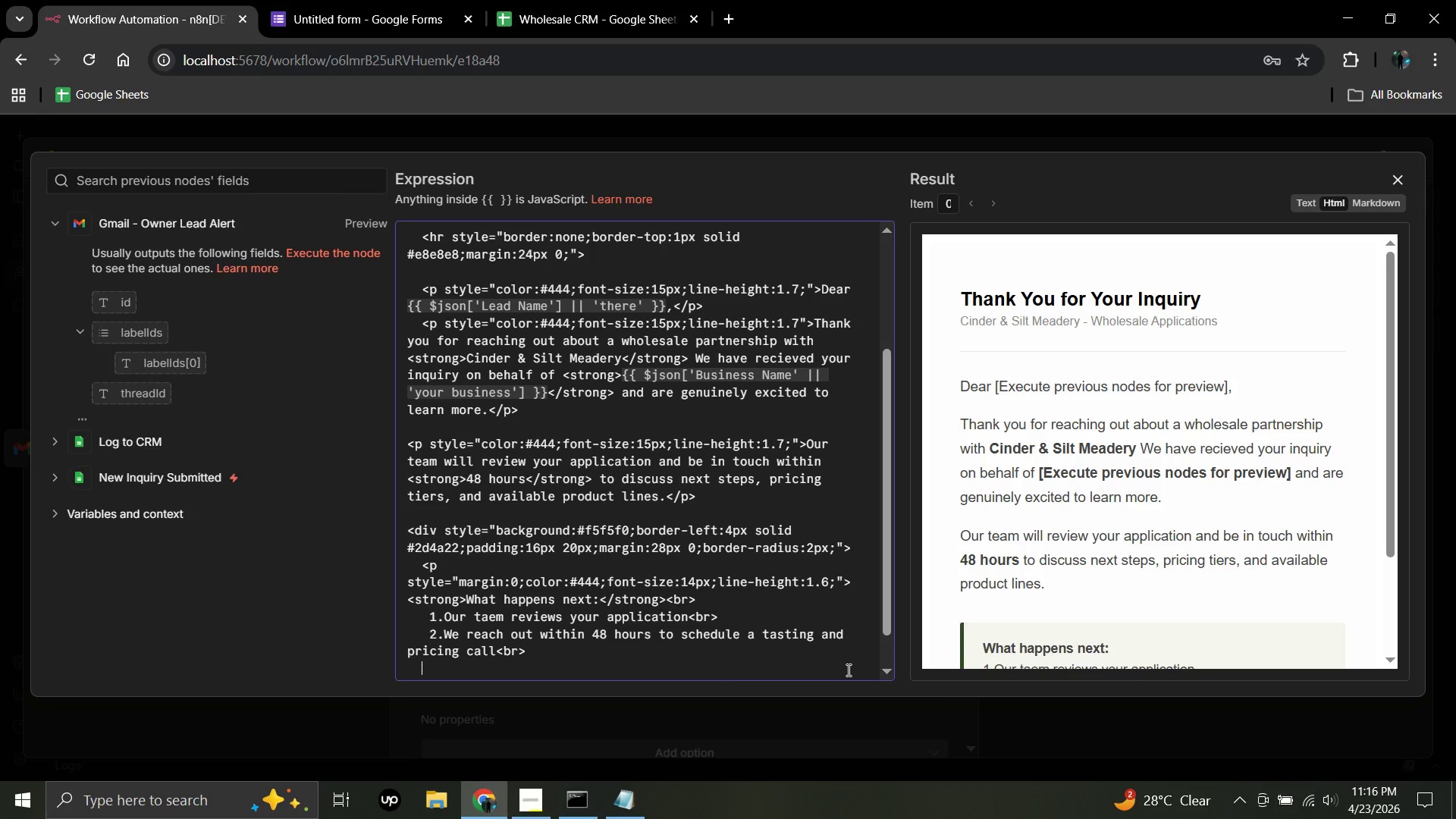 
key(3)
 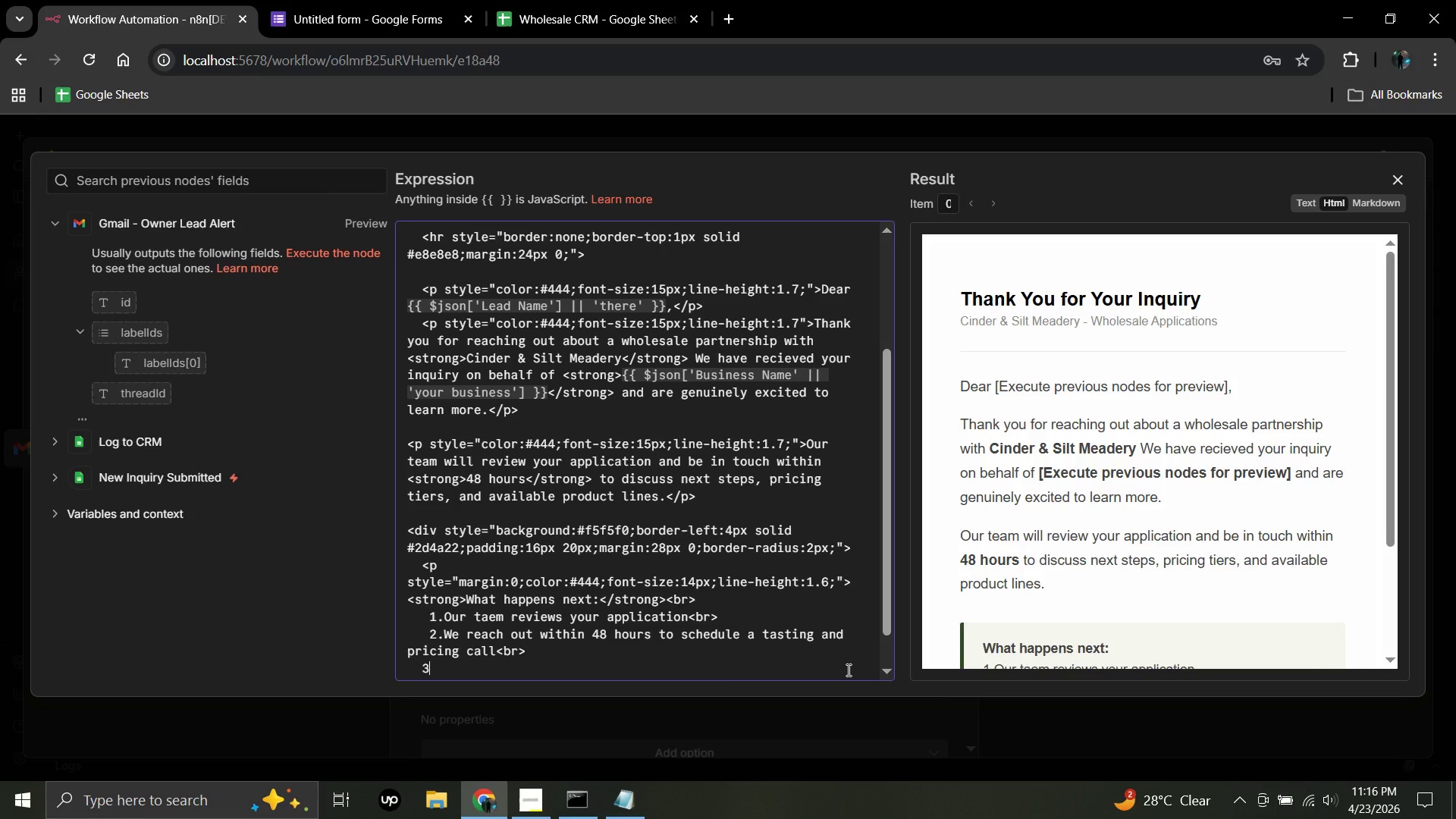 
key(Period)
 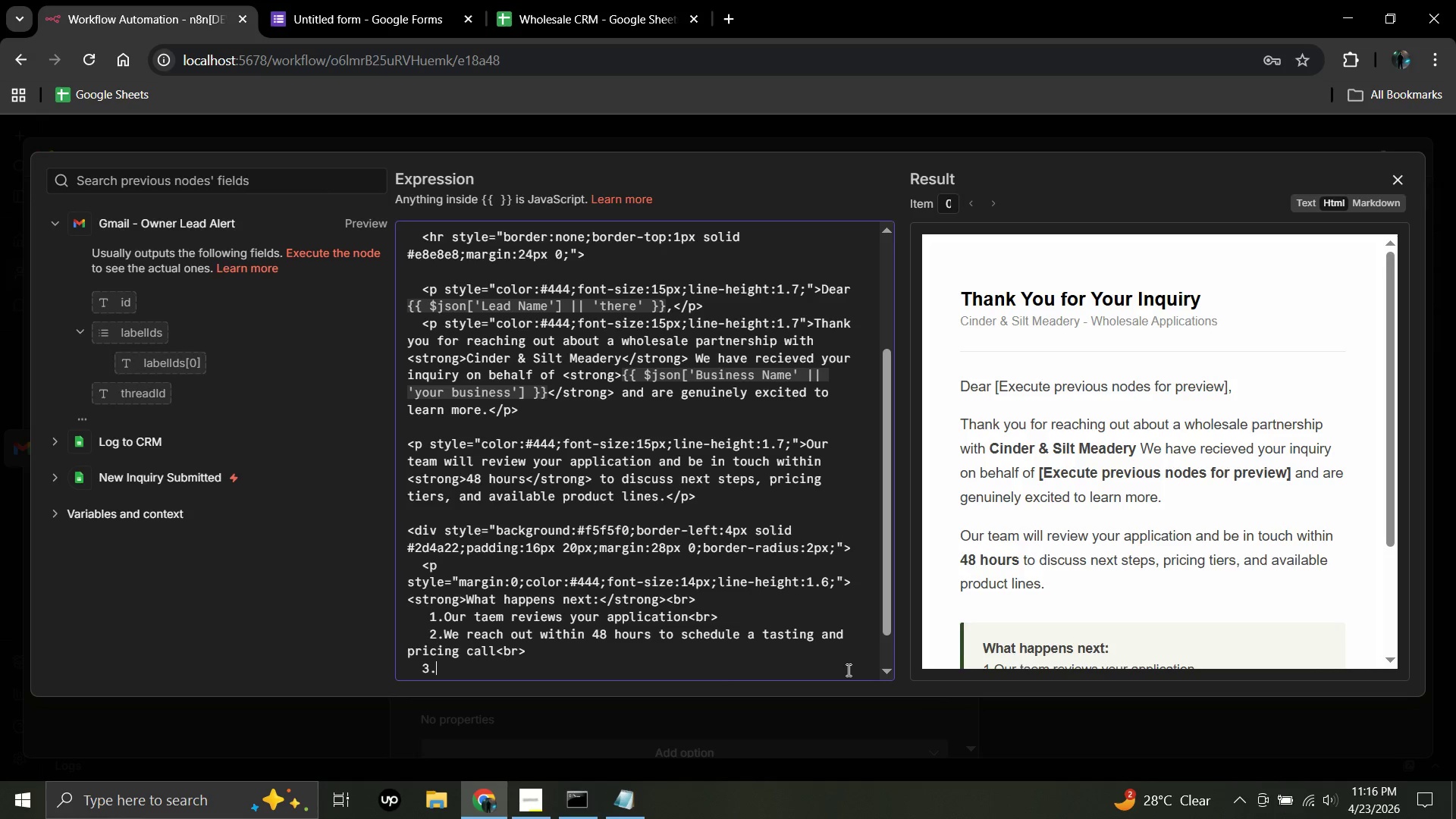 
type(We finalise your wholesale agreement am)
key(Backspace)
type(nd first order</p>)
 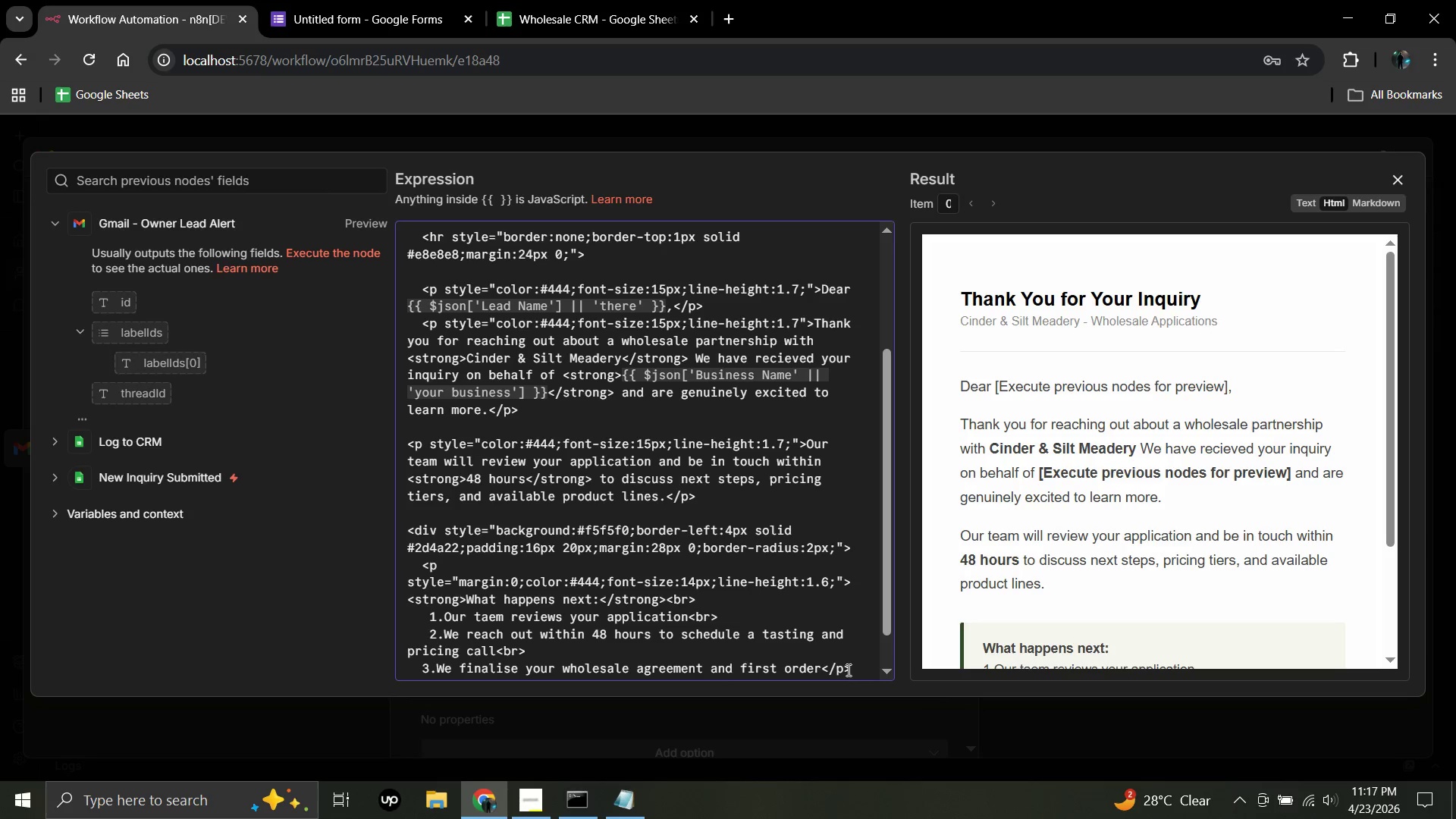 
key(Enter)
 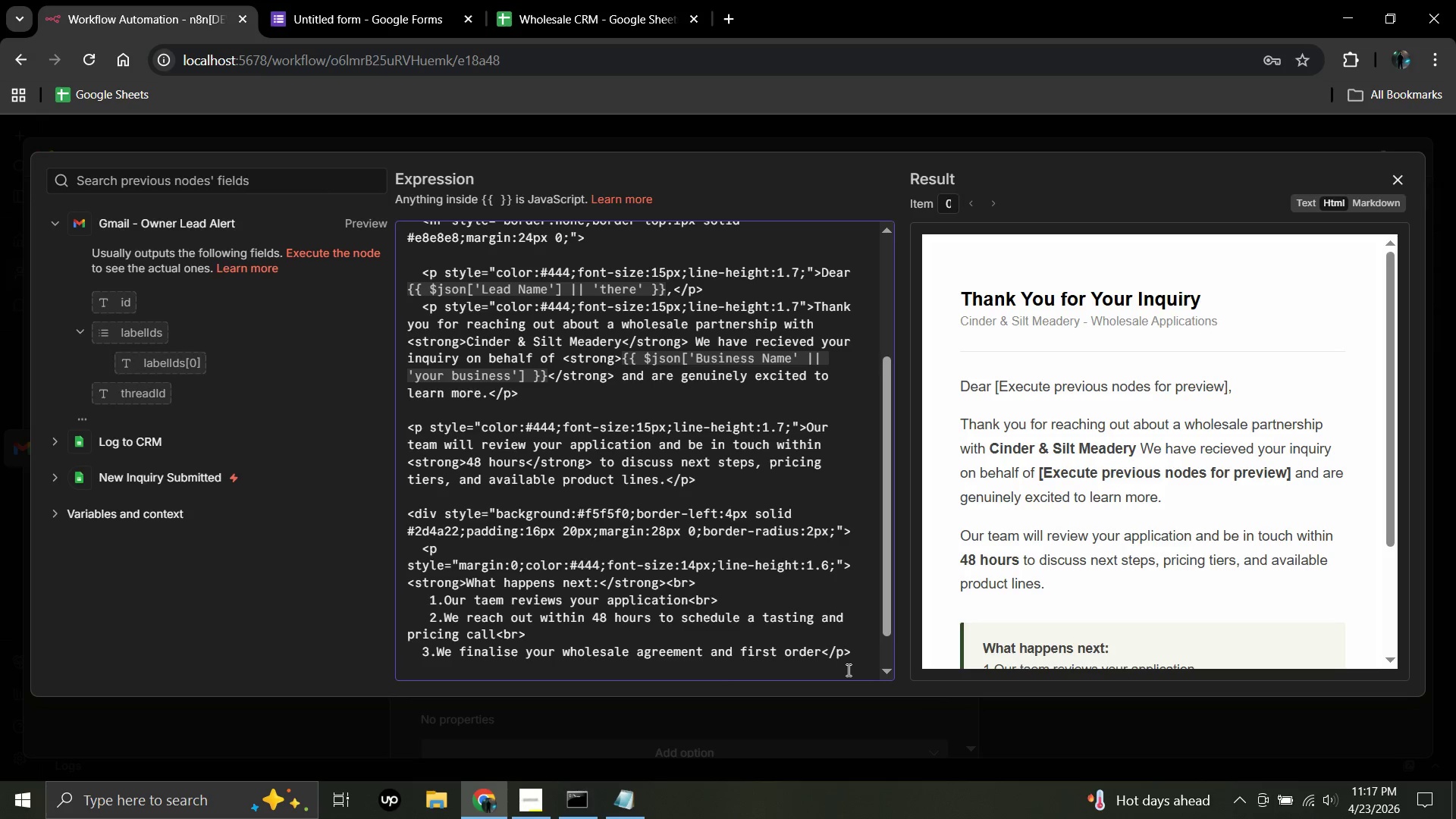 
type(</div>)
 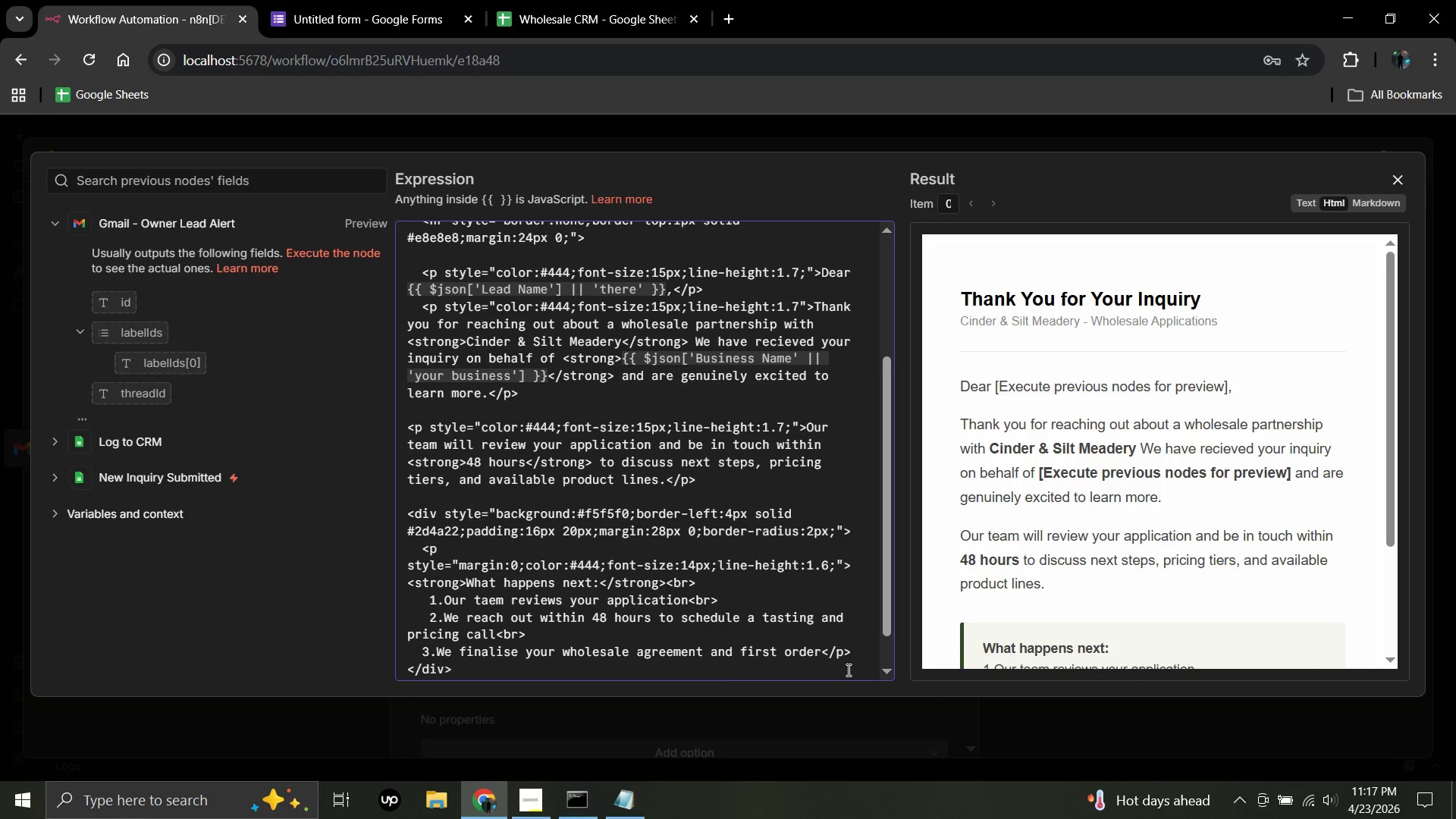 
key(Enter)
 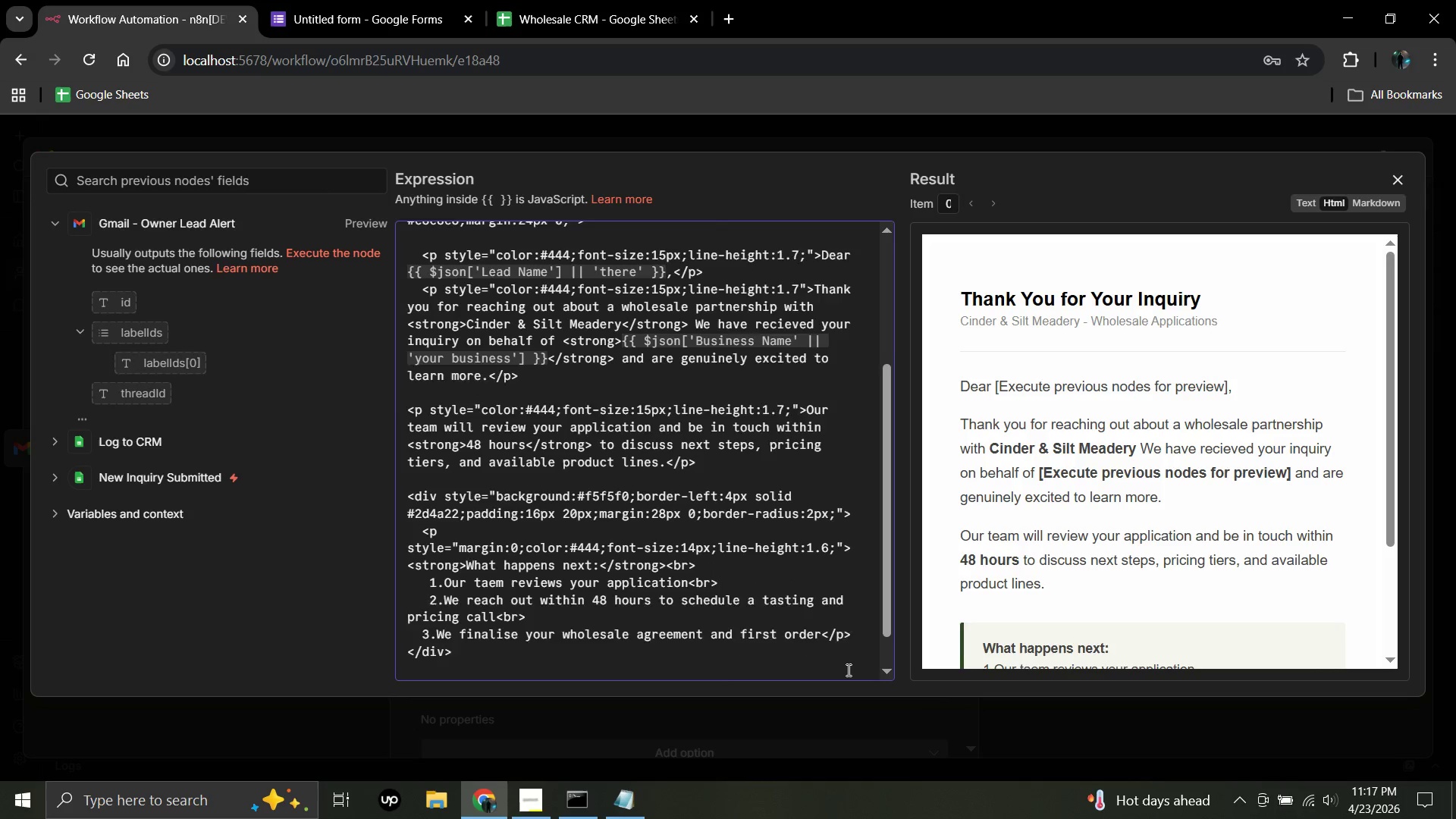 
key(Enter)
 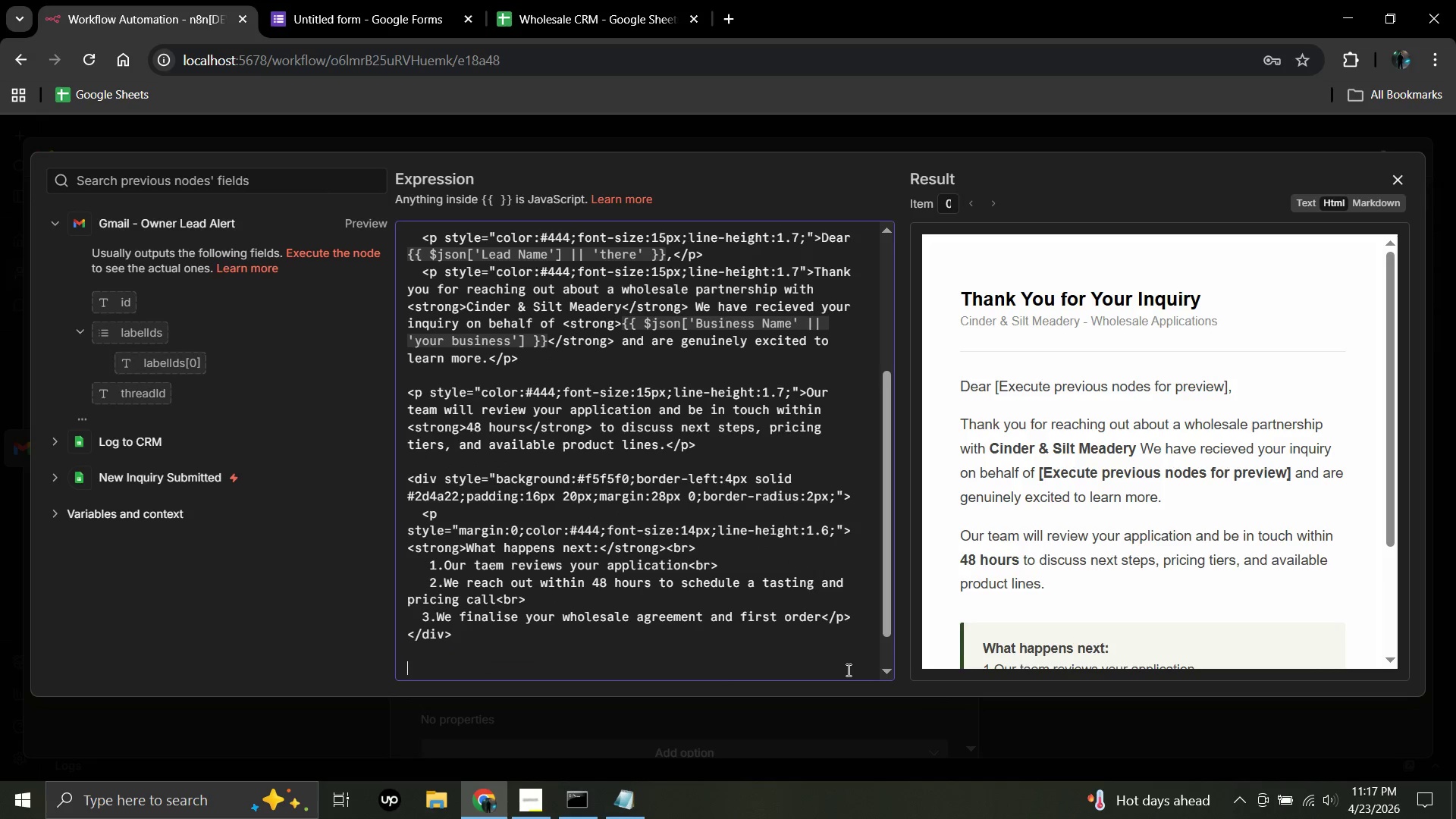 
type(<p style="color:#444;fony)
key(Backspace)
type(t-size:15px)
 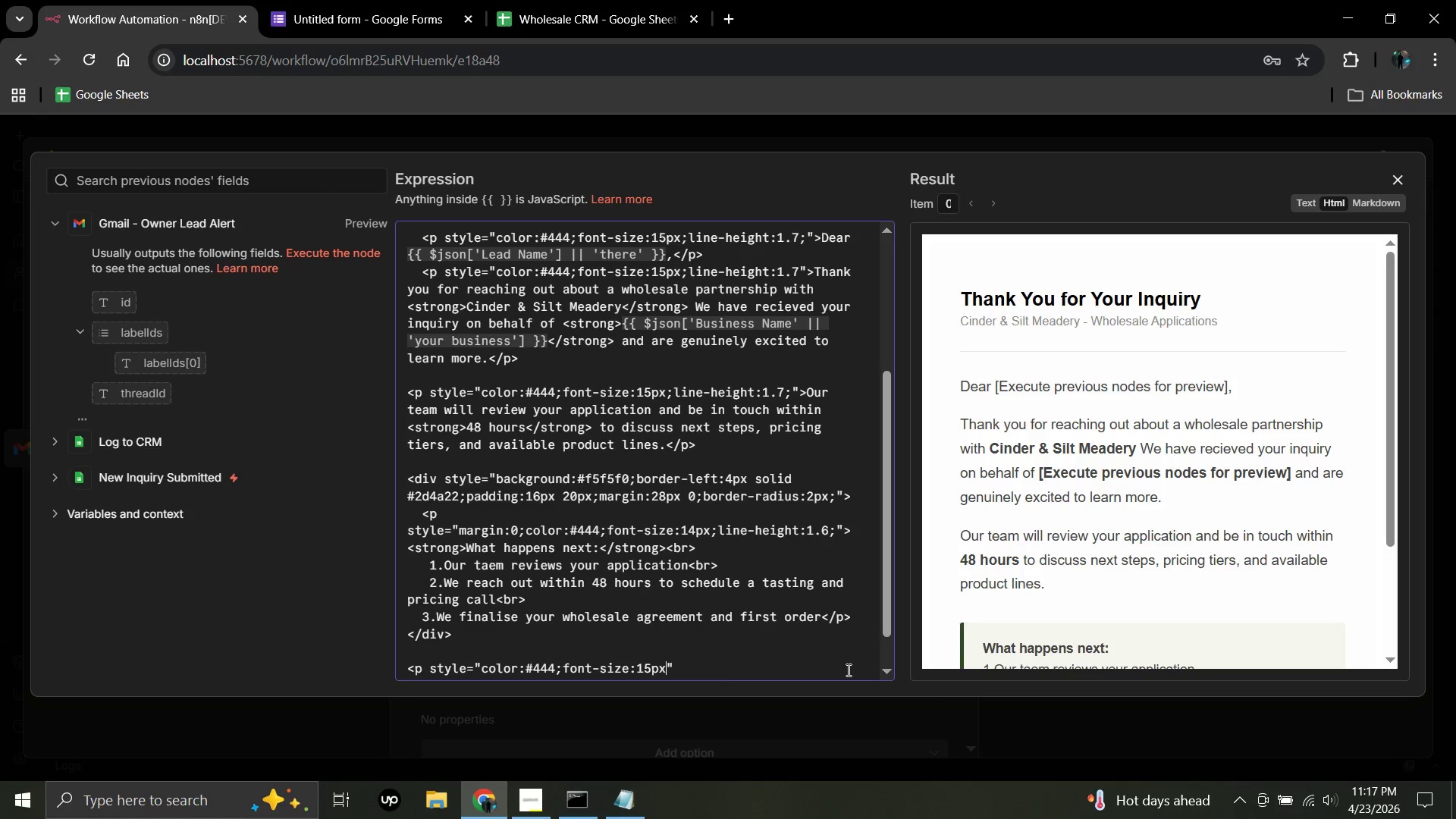 
wait(5.08)
 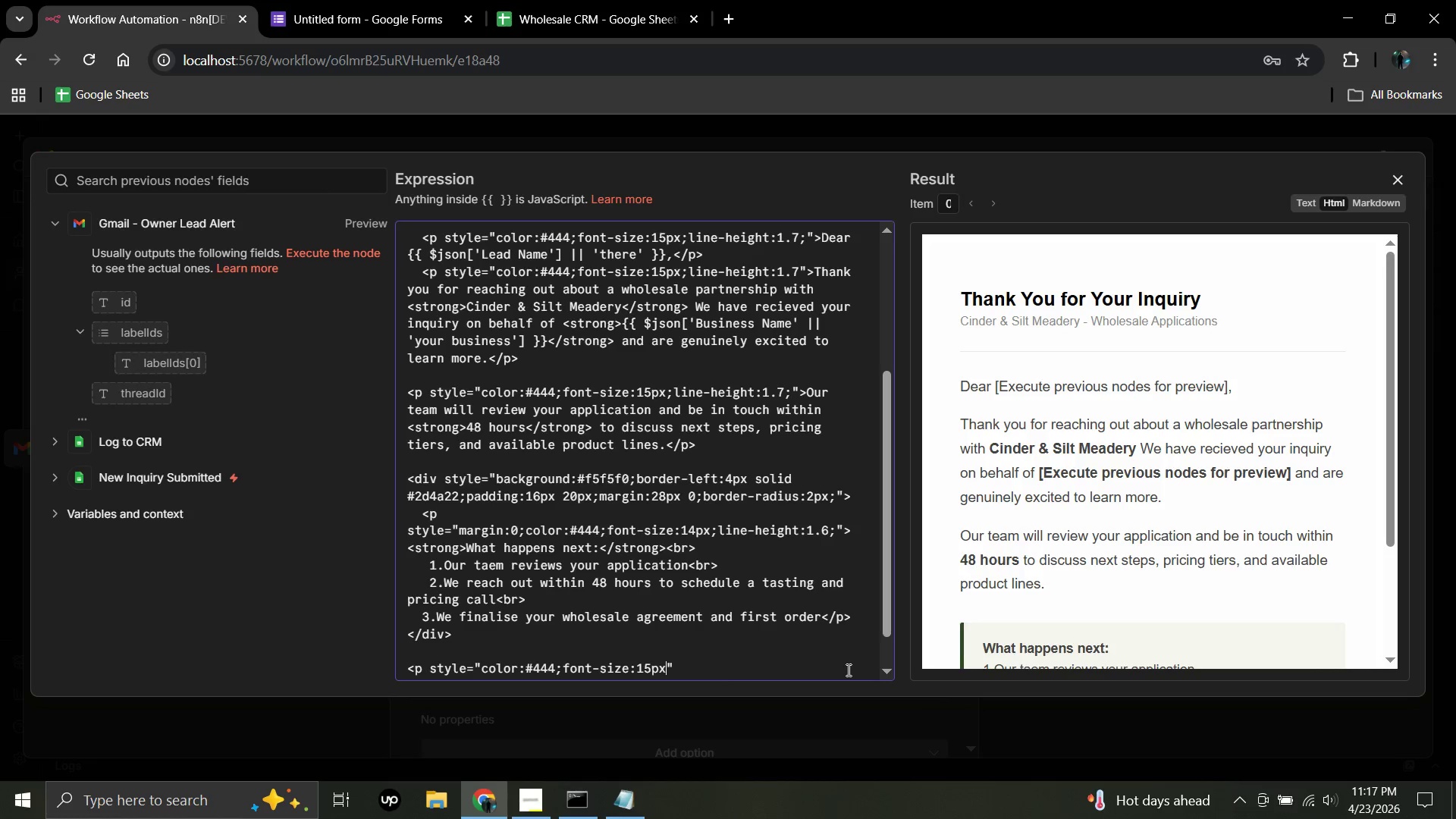 
type(;line[)
key(Backspace)
type(-height:1.7)
 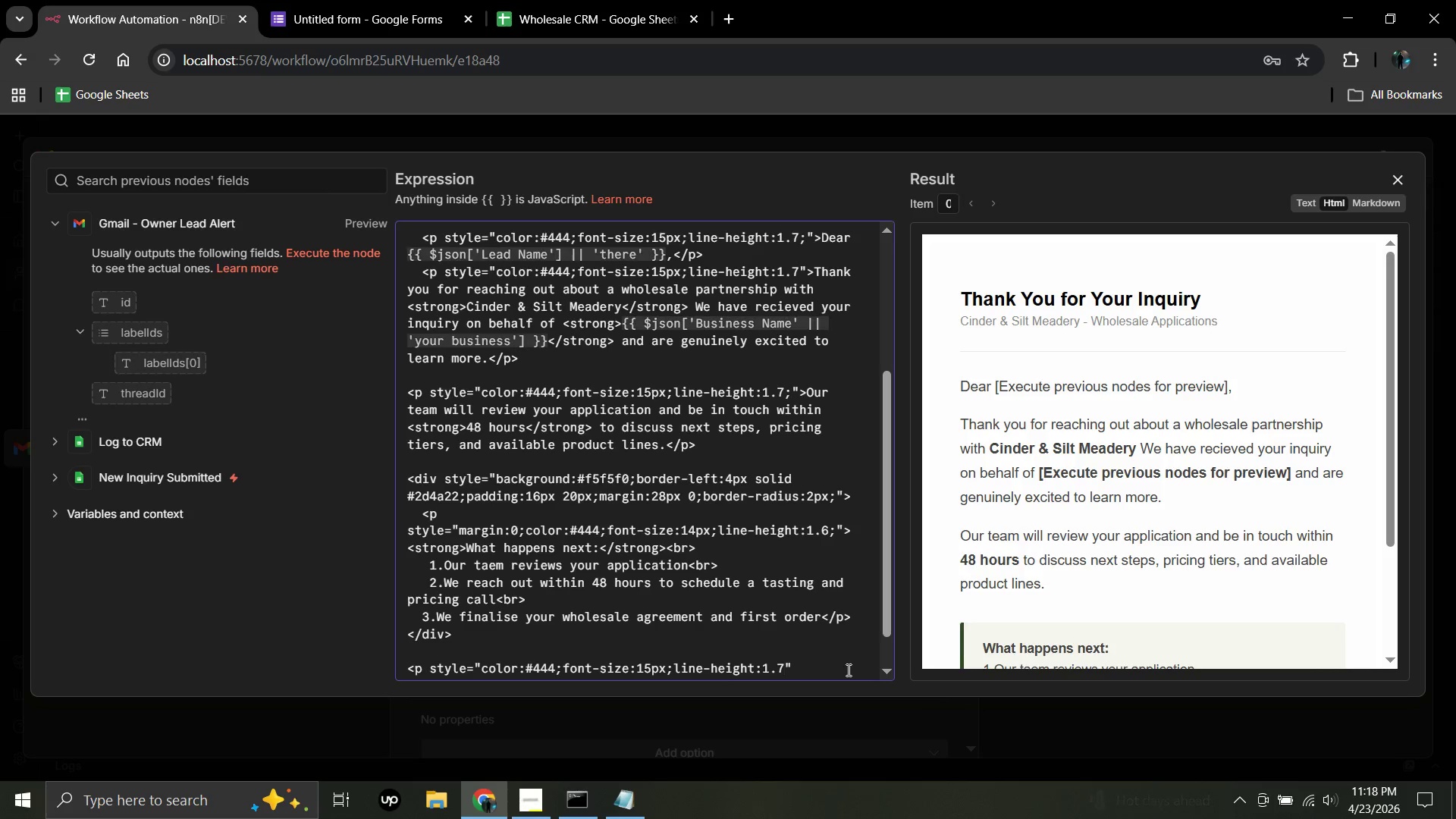 
left_click([799, 666])
 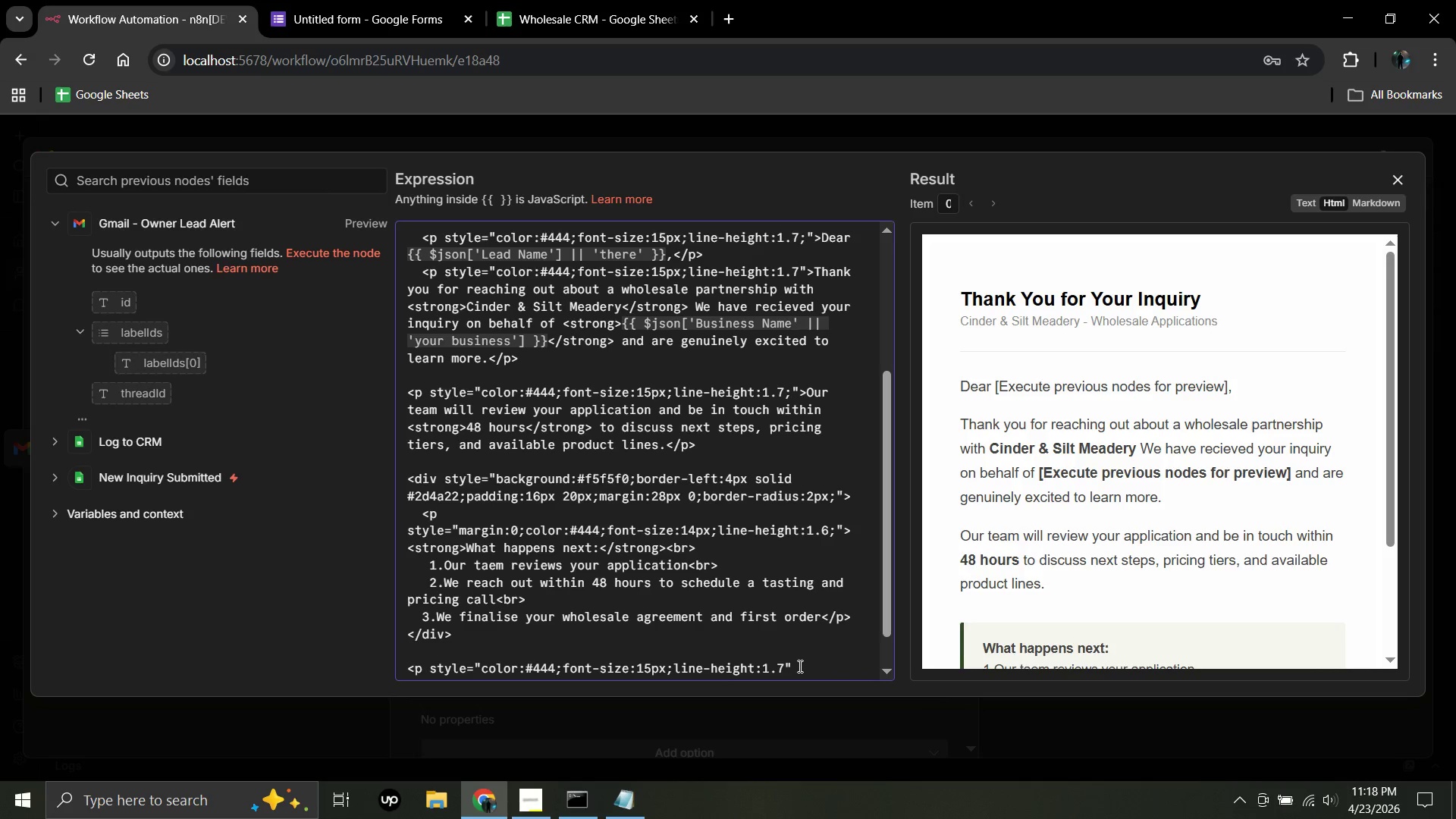 
key(Shift+Period)
 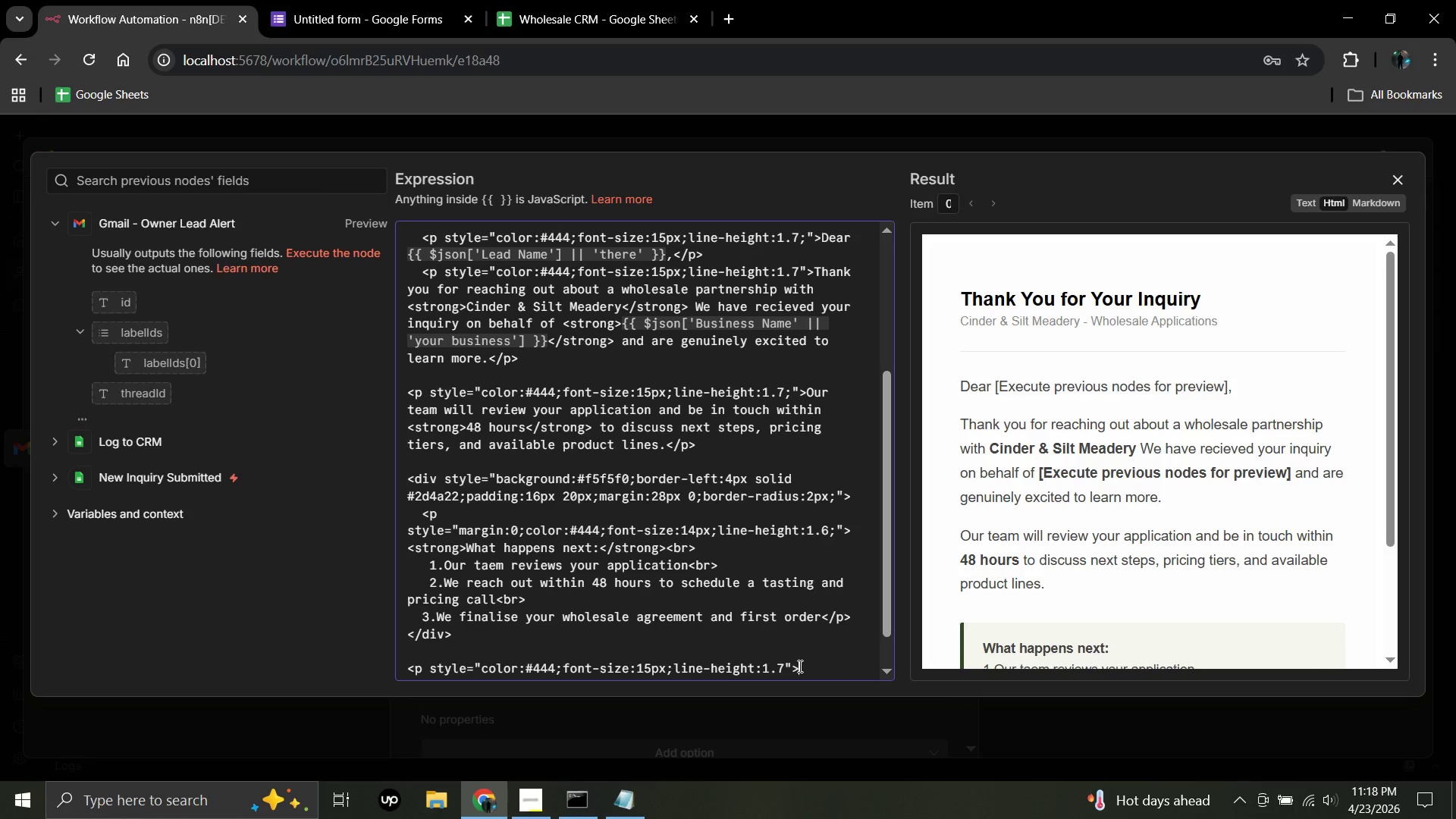 
type(In the meantime,feel free to brows our current range at our website.We look forward to the posibiliy)
key(Backspace)
type(ty of working with you.</p>)
 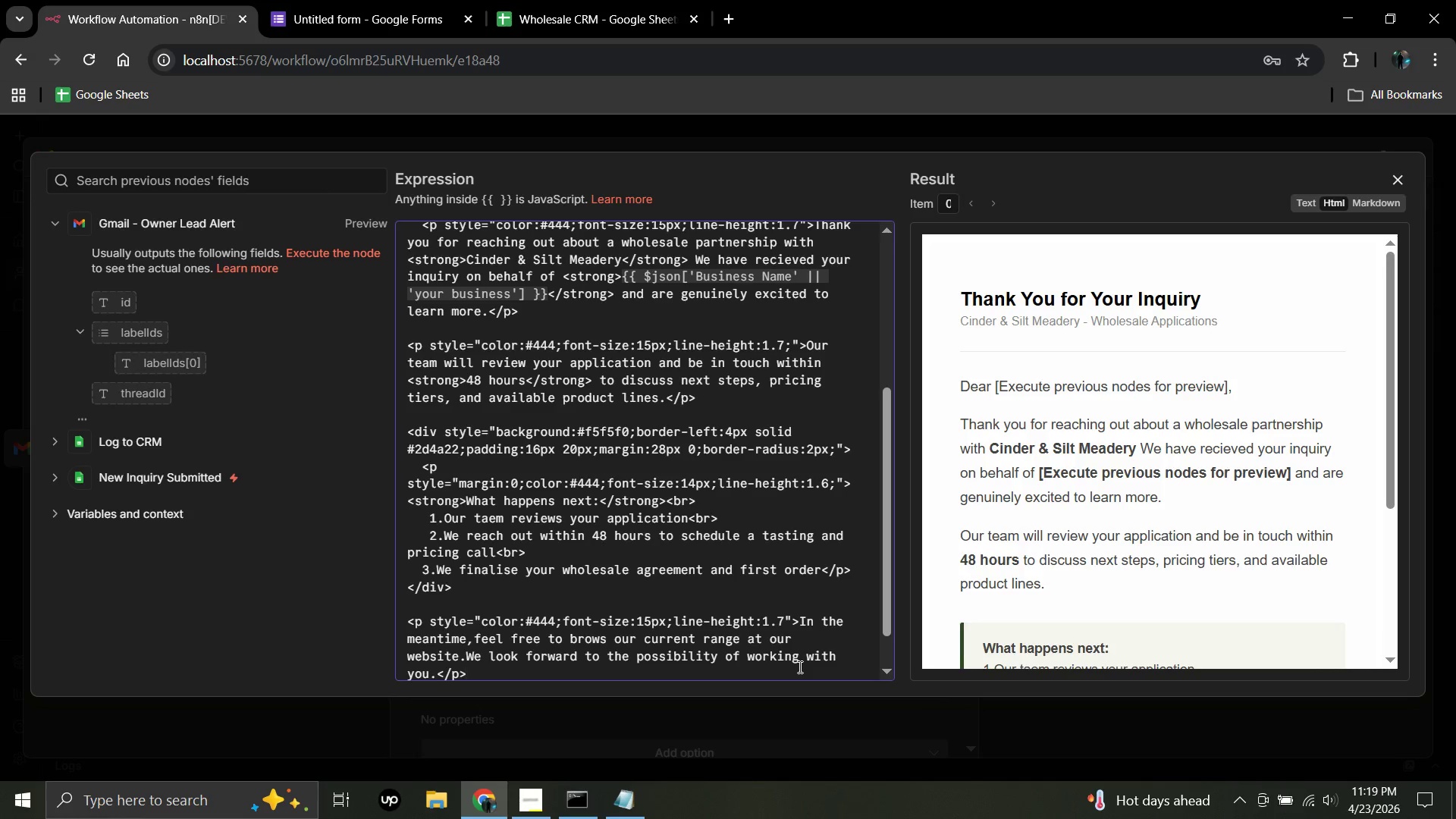 
key(Enter)
 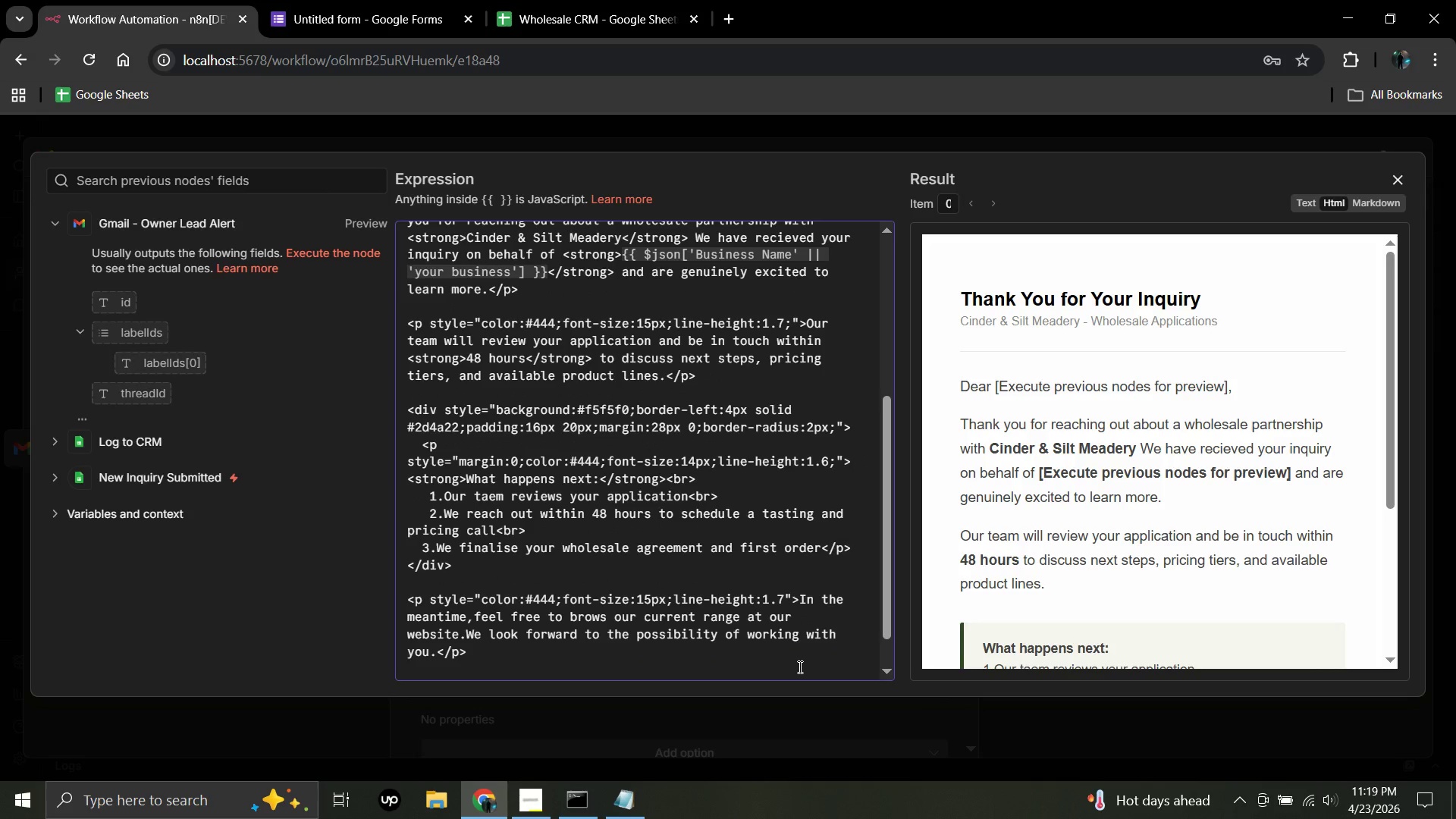 
key(Enter)
 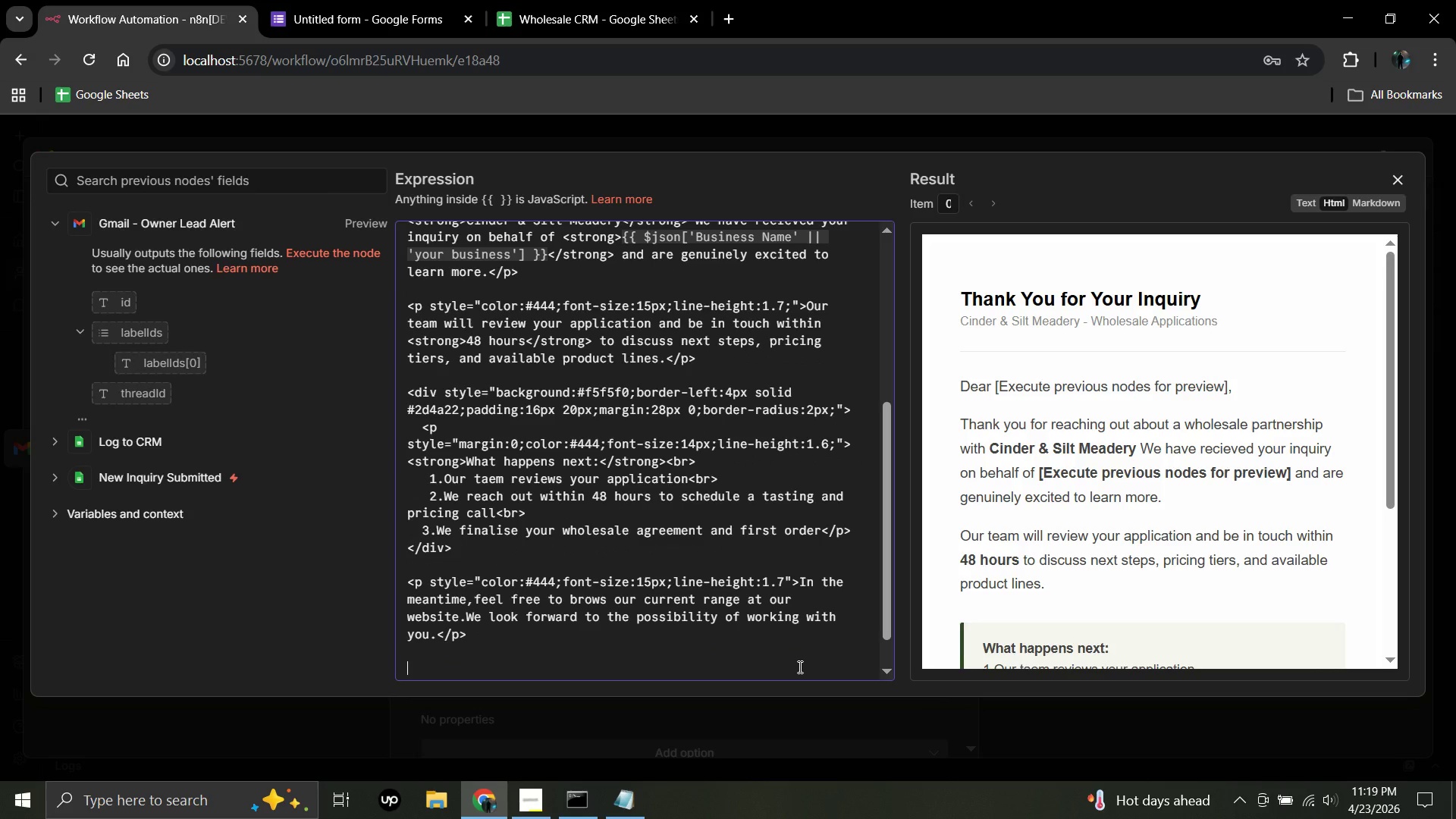 
type(<p style=")
 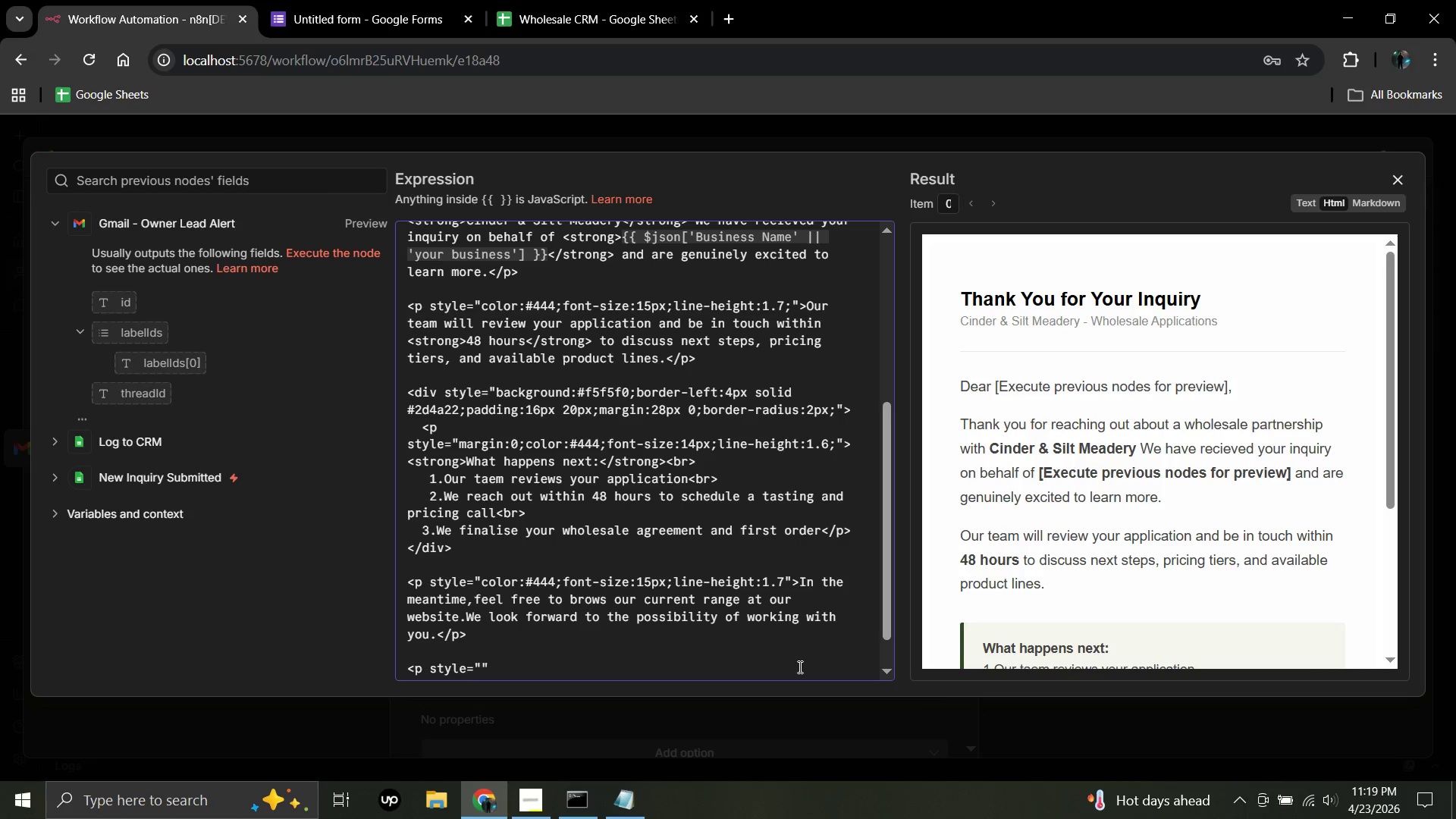 
wait(9.3)
 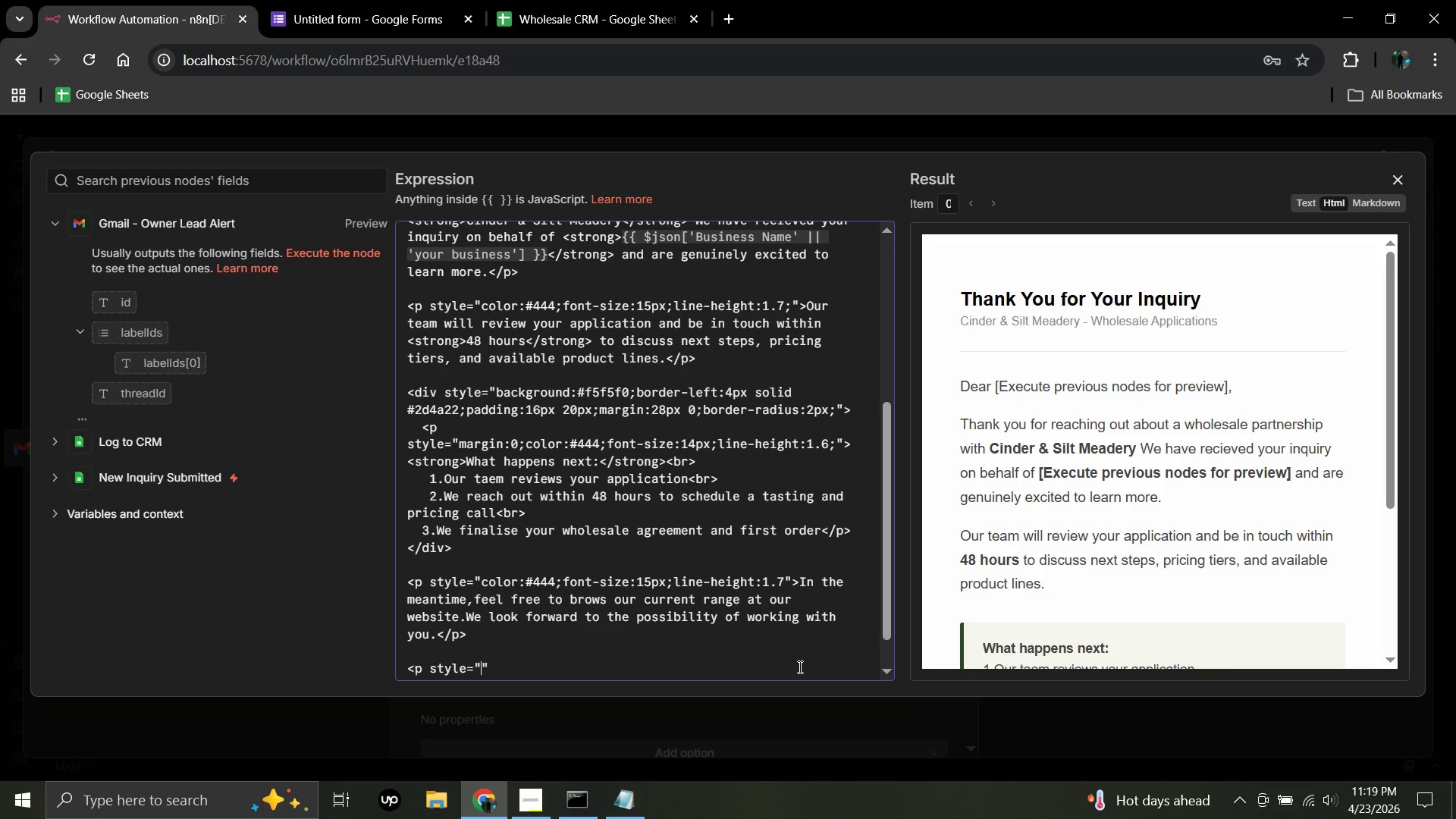 
type(color:#444;font-size:15px;line-height:1.7;)
 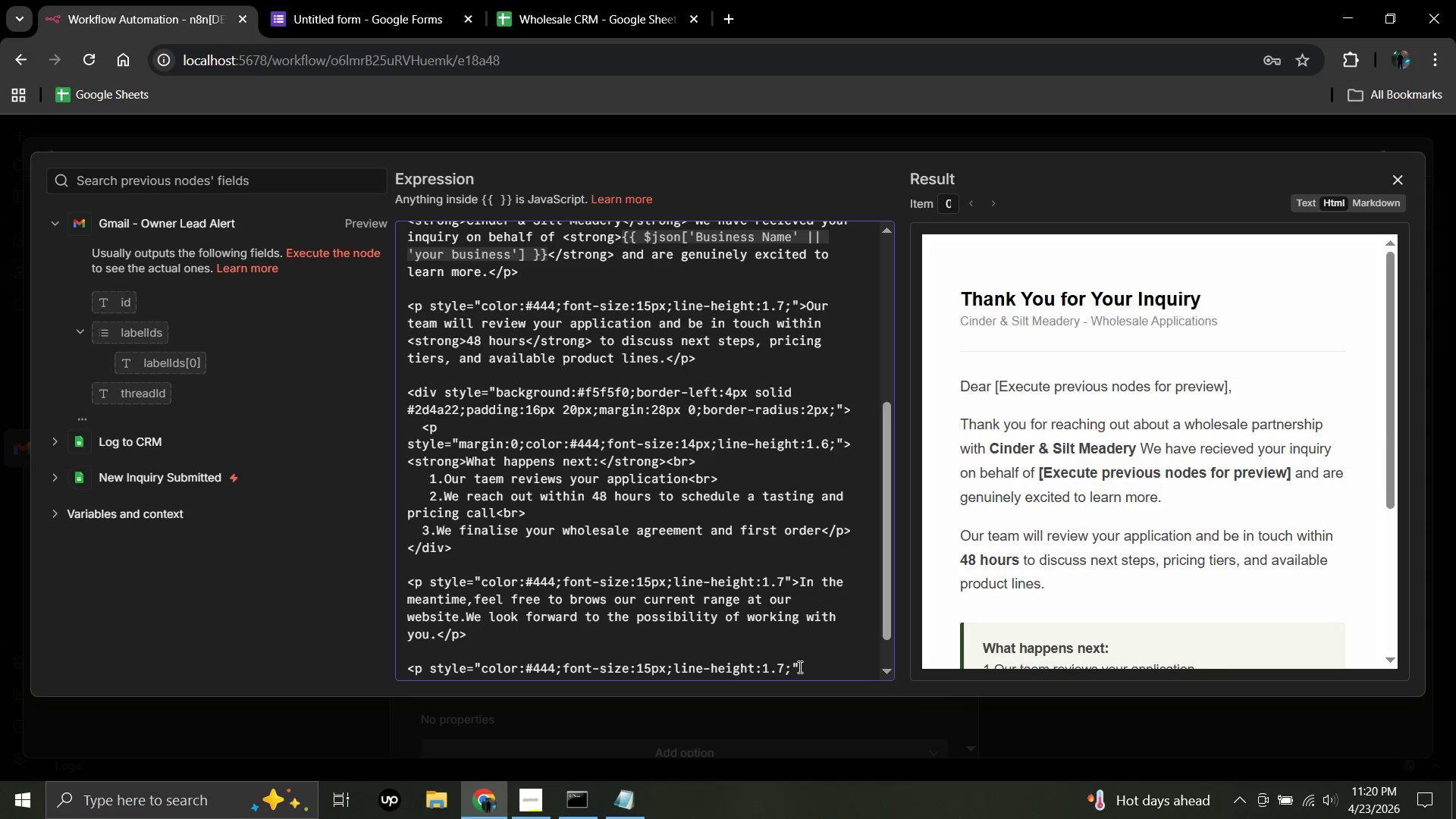 
left_click([799, 667])
 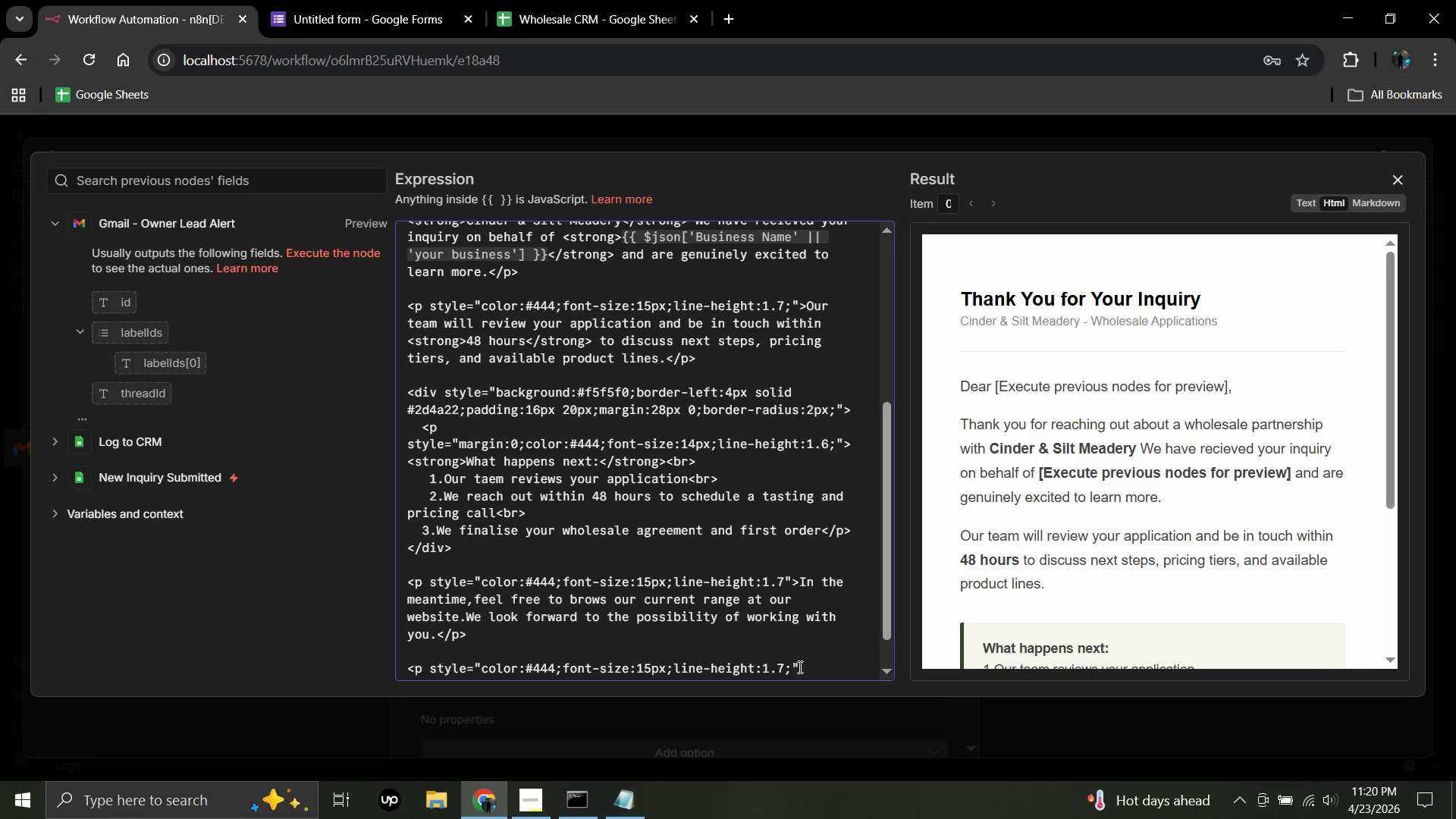 
type(>Warm regards,<br><strong>The Cinder *)
key(Backspace)
type(& si)
key(Backspace)
key(Backspace)
type(Silt Team</strong<)
key(Backspace)
type(.)
key(Backspace)
type(></p>)
 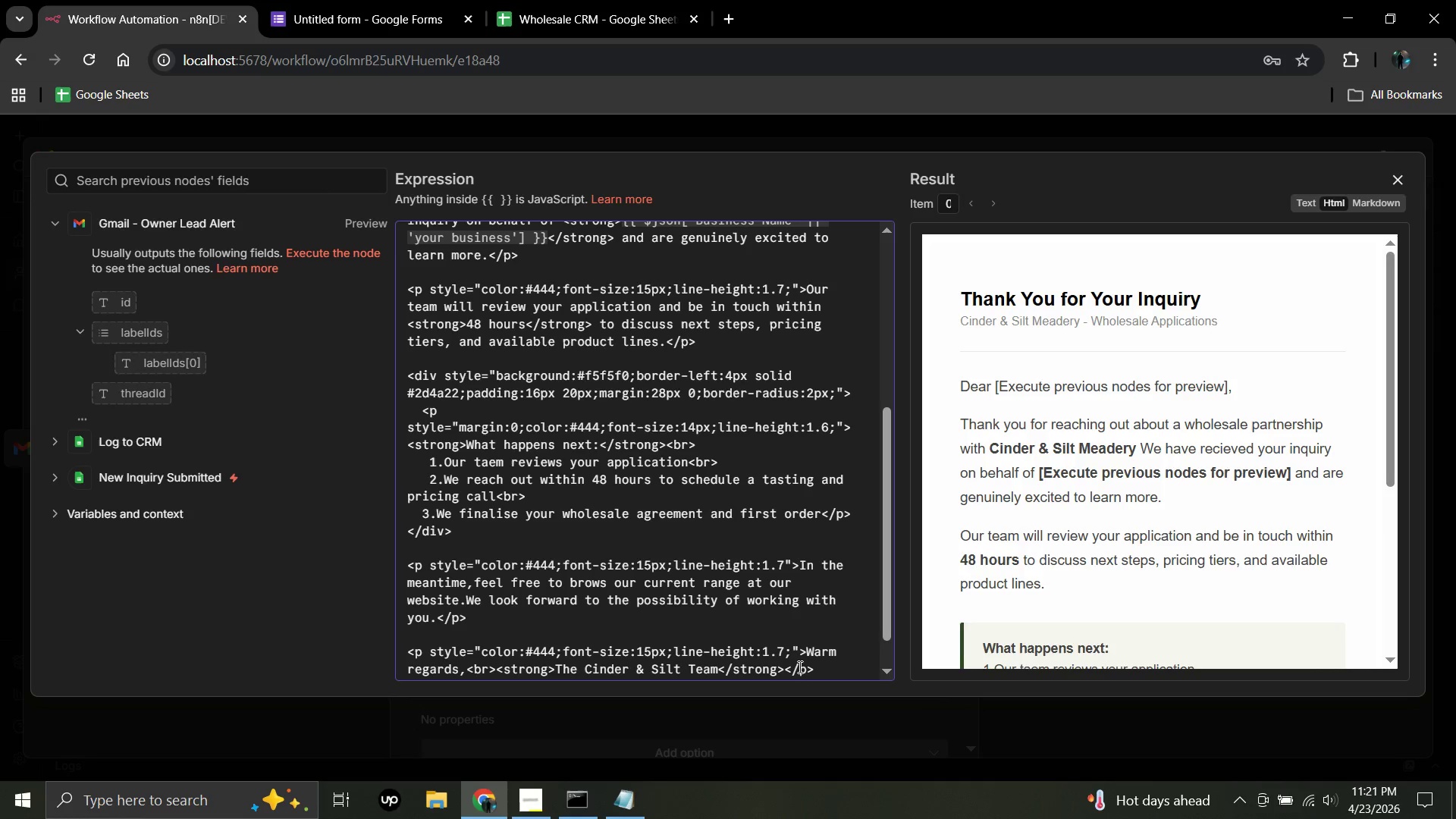 
key(Enter)
 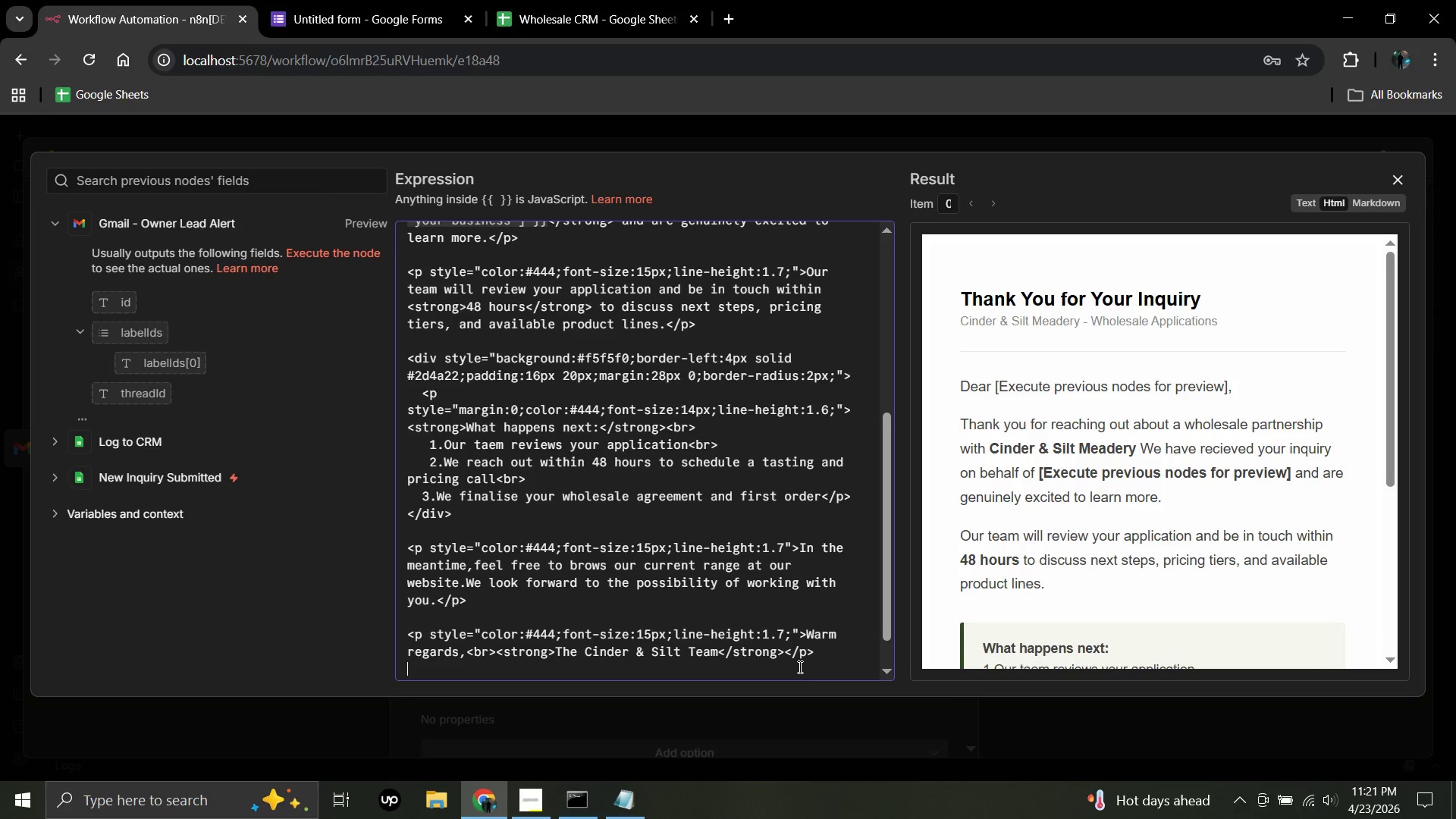 
key(Enter)
 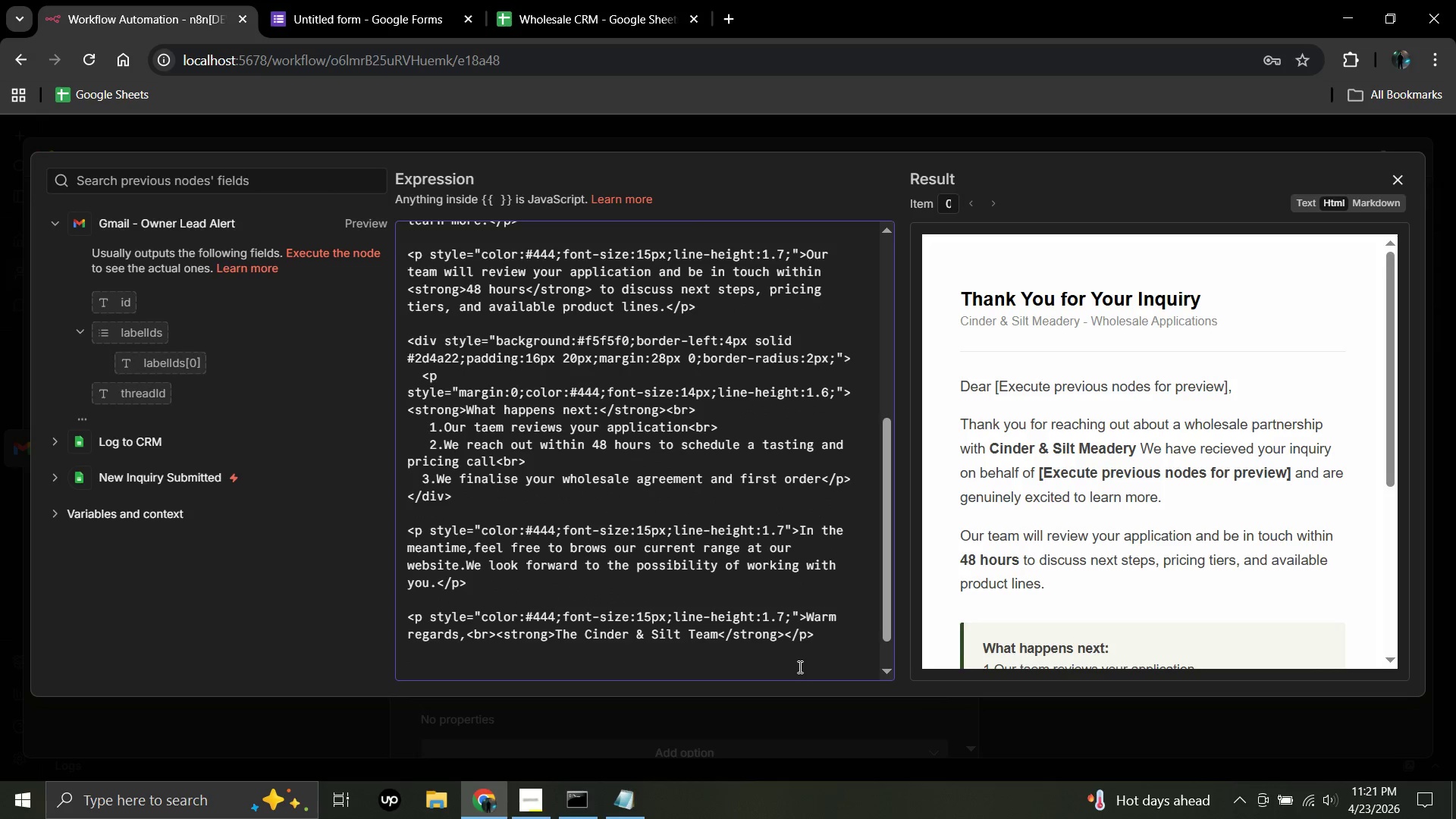 
type(<hr style)
 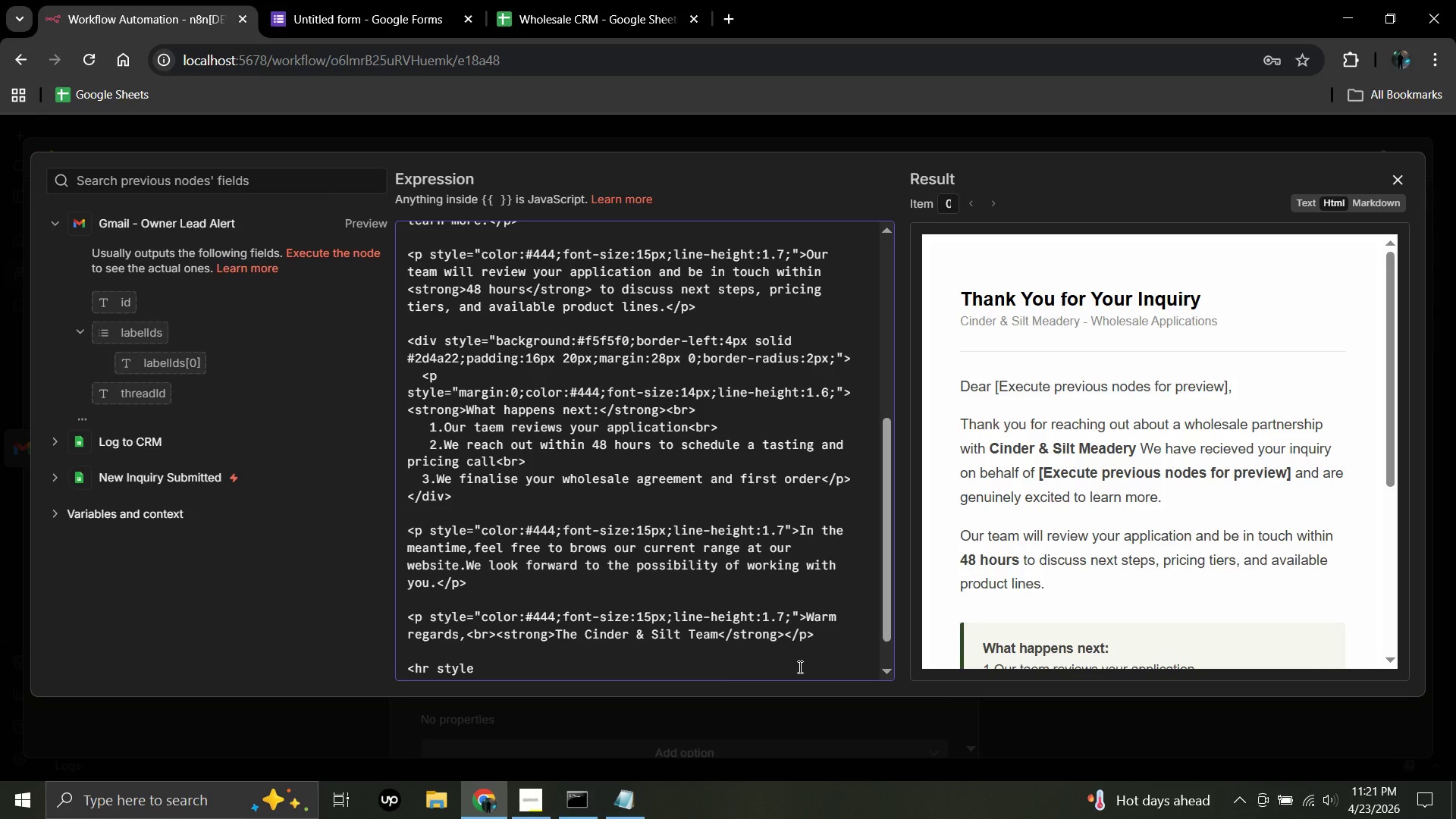 
wait(12.05)
 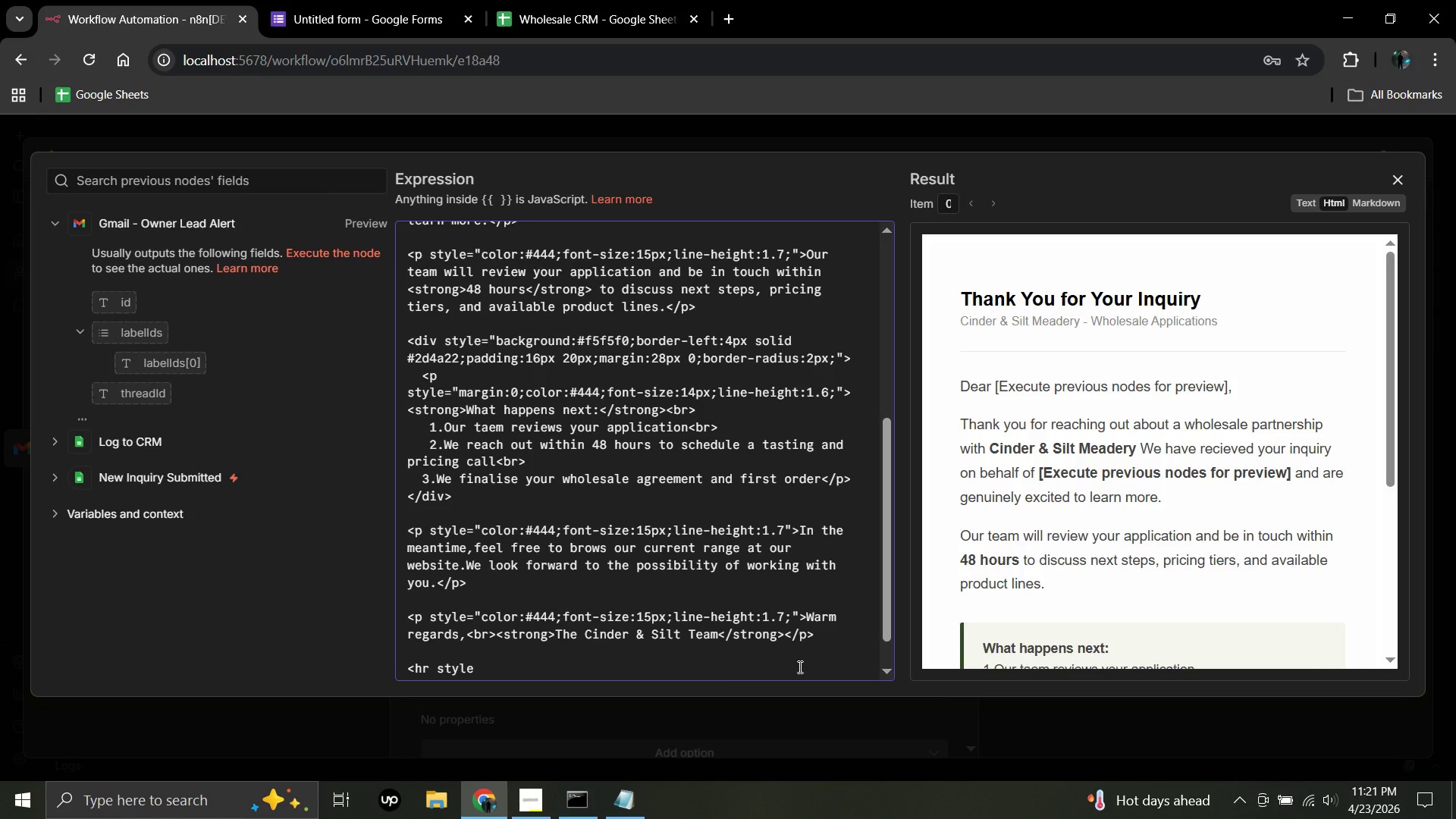 
type(="border:none;border-top:1px solid #)
 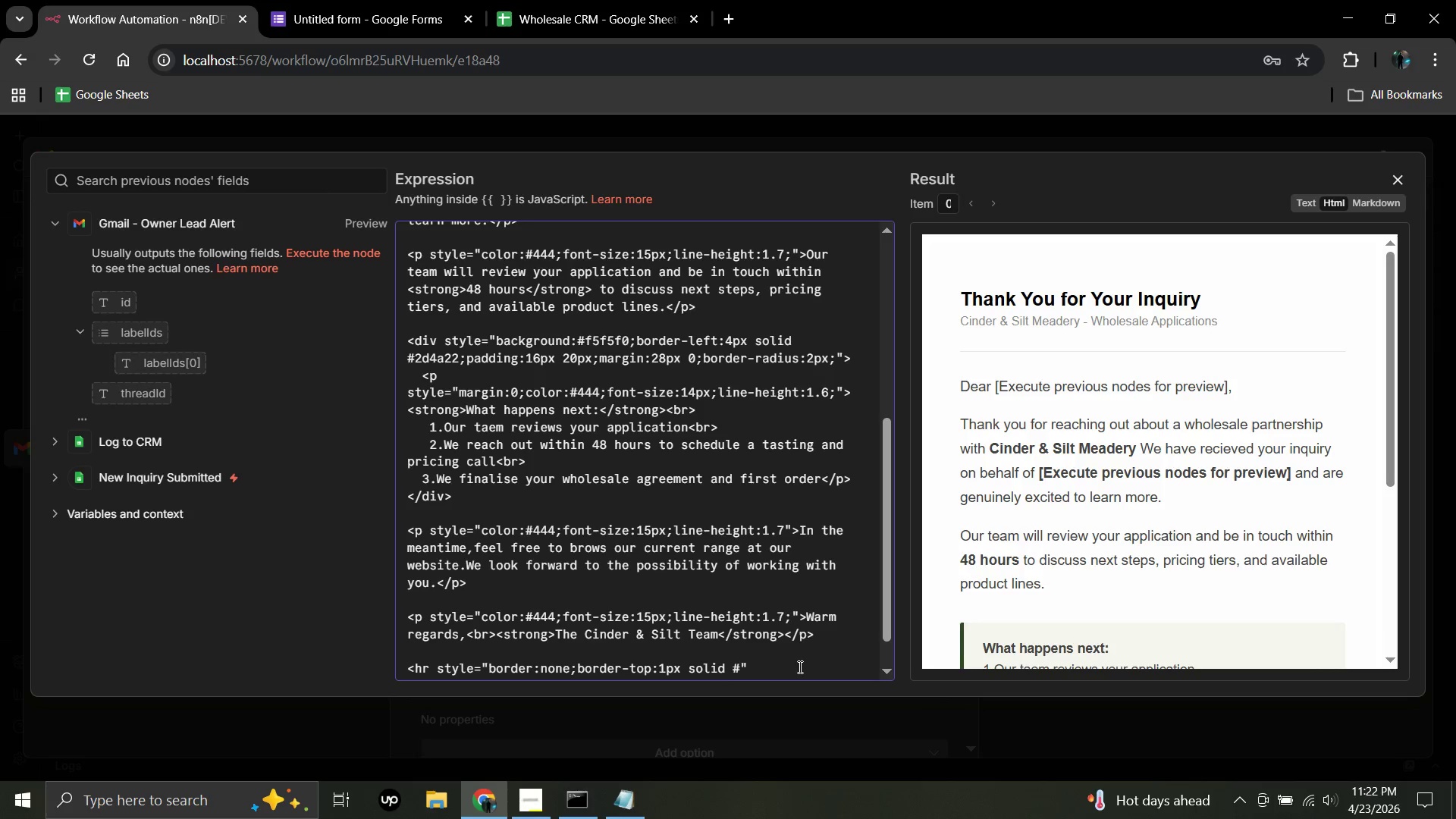 
type(e8e8e8;margin:24px 0;)
 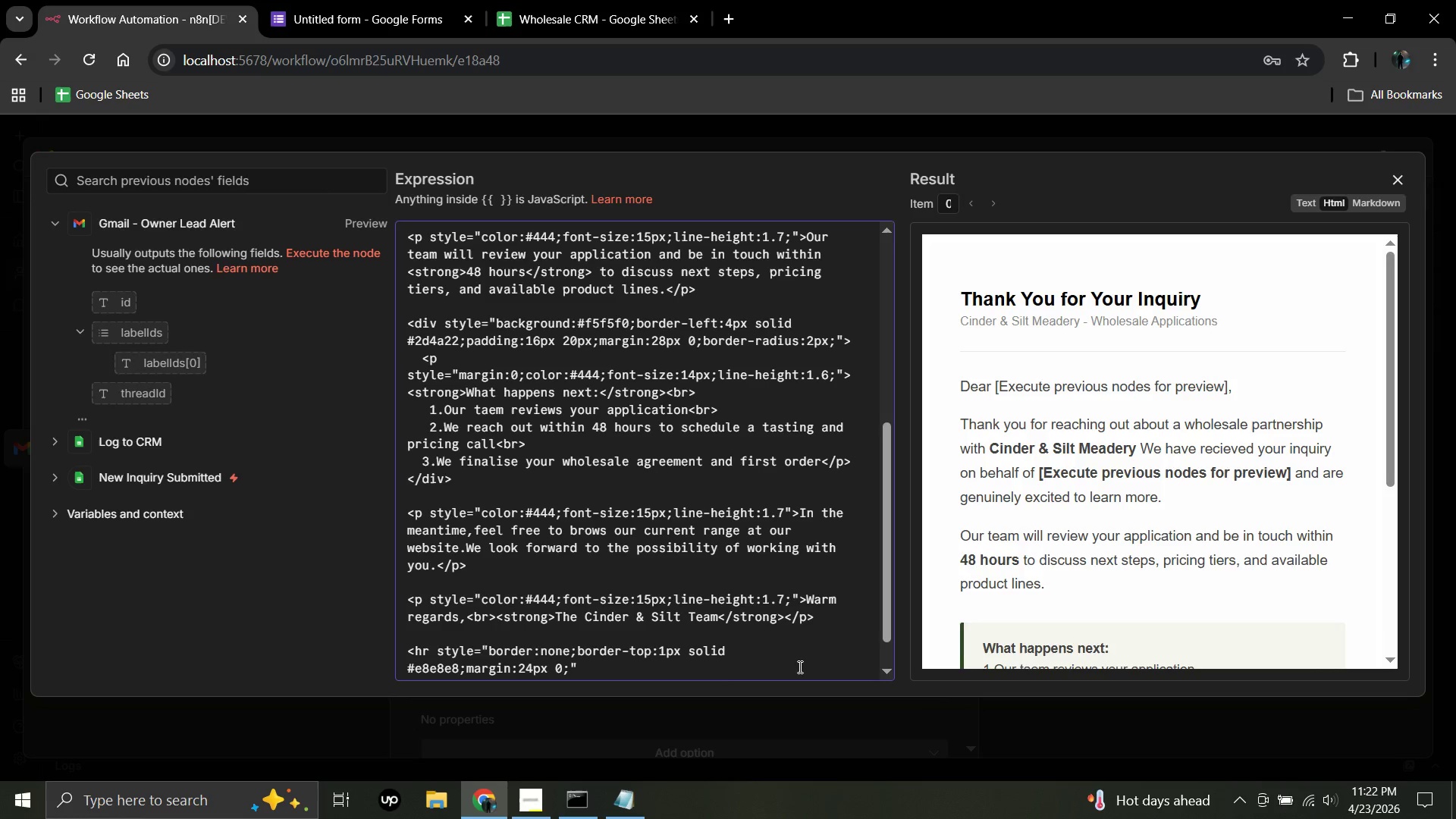 
left_click([584, 663])
 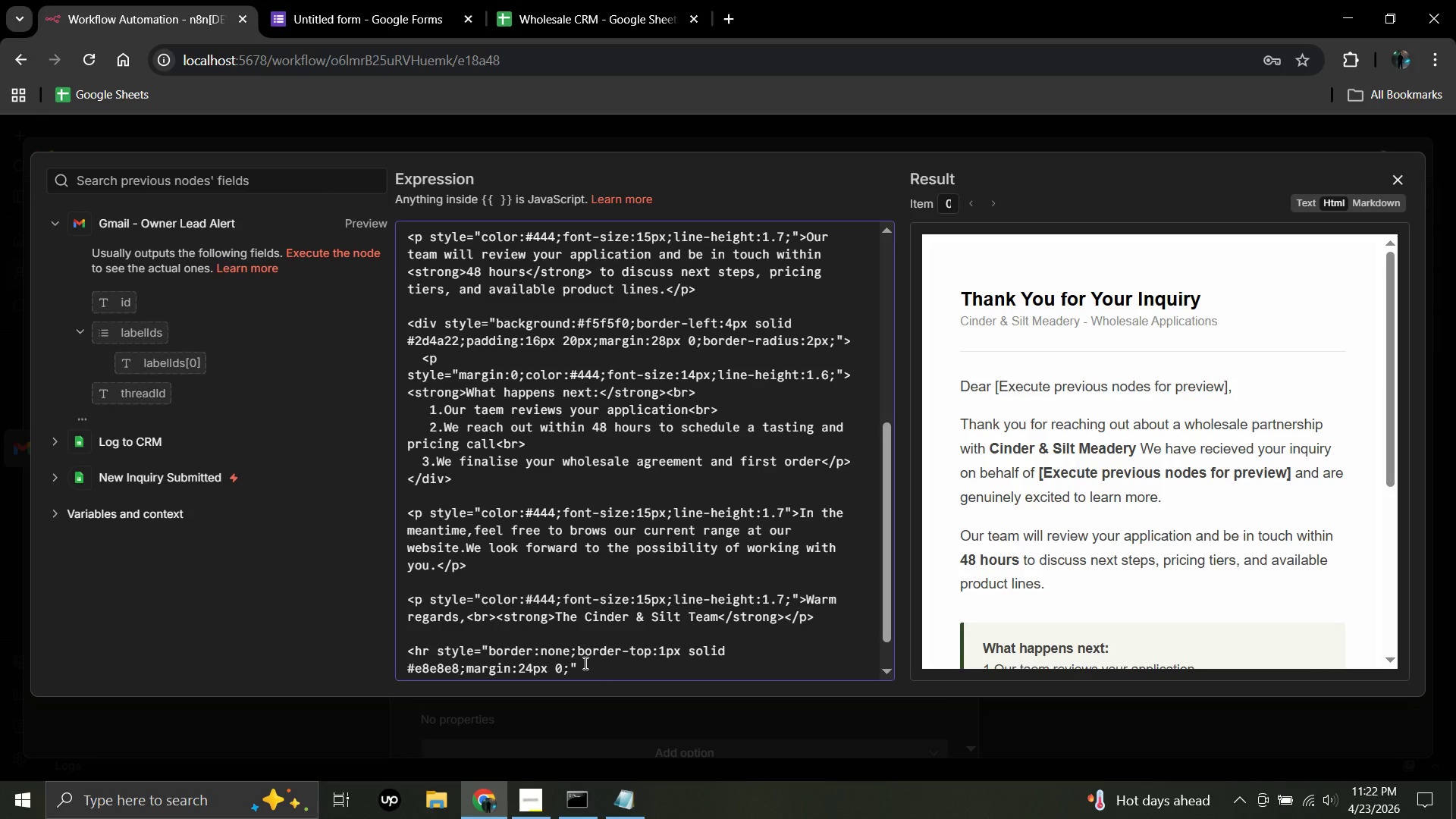 
key(Shift+Period)
 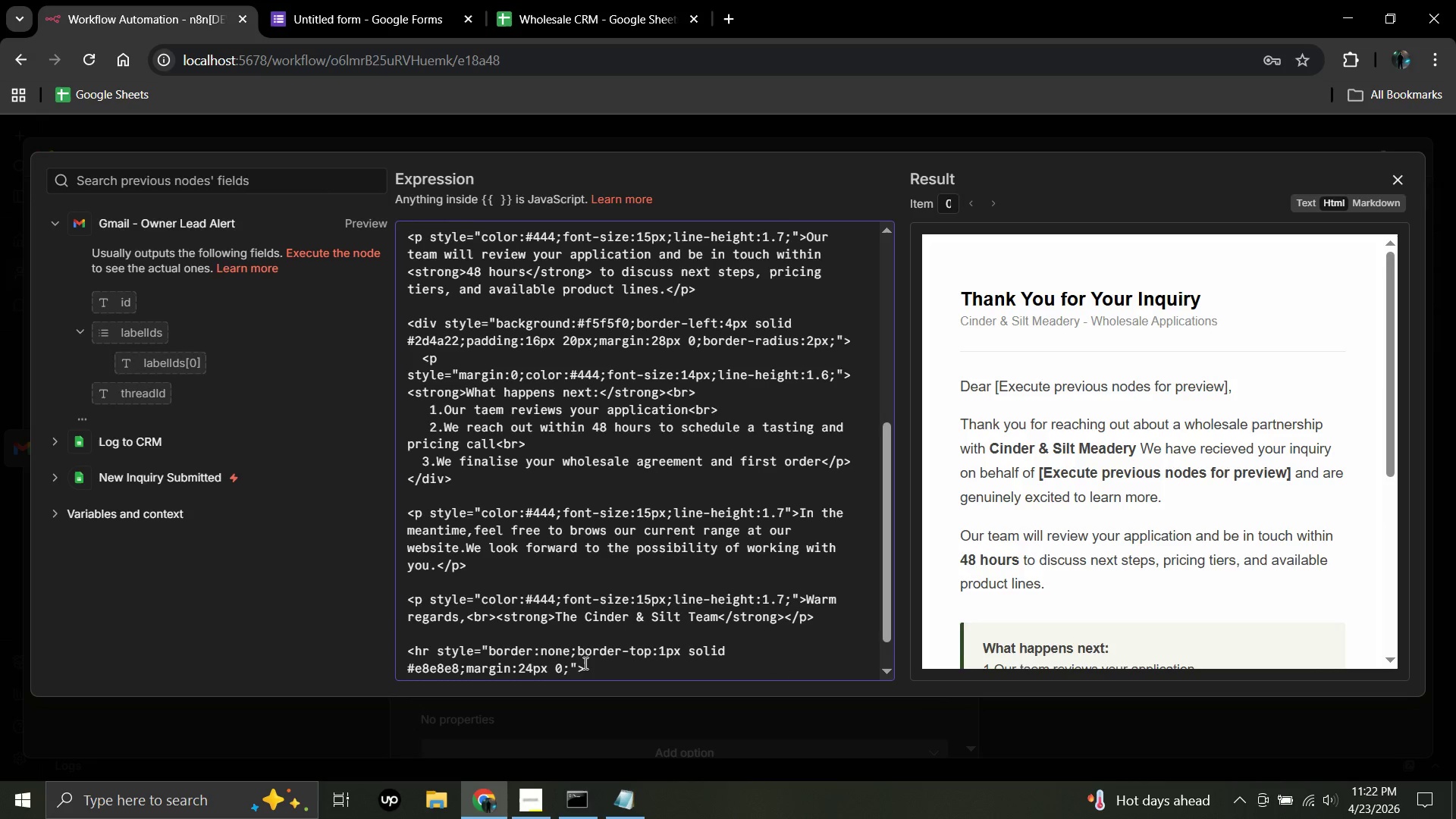 
key(Enter)
 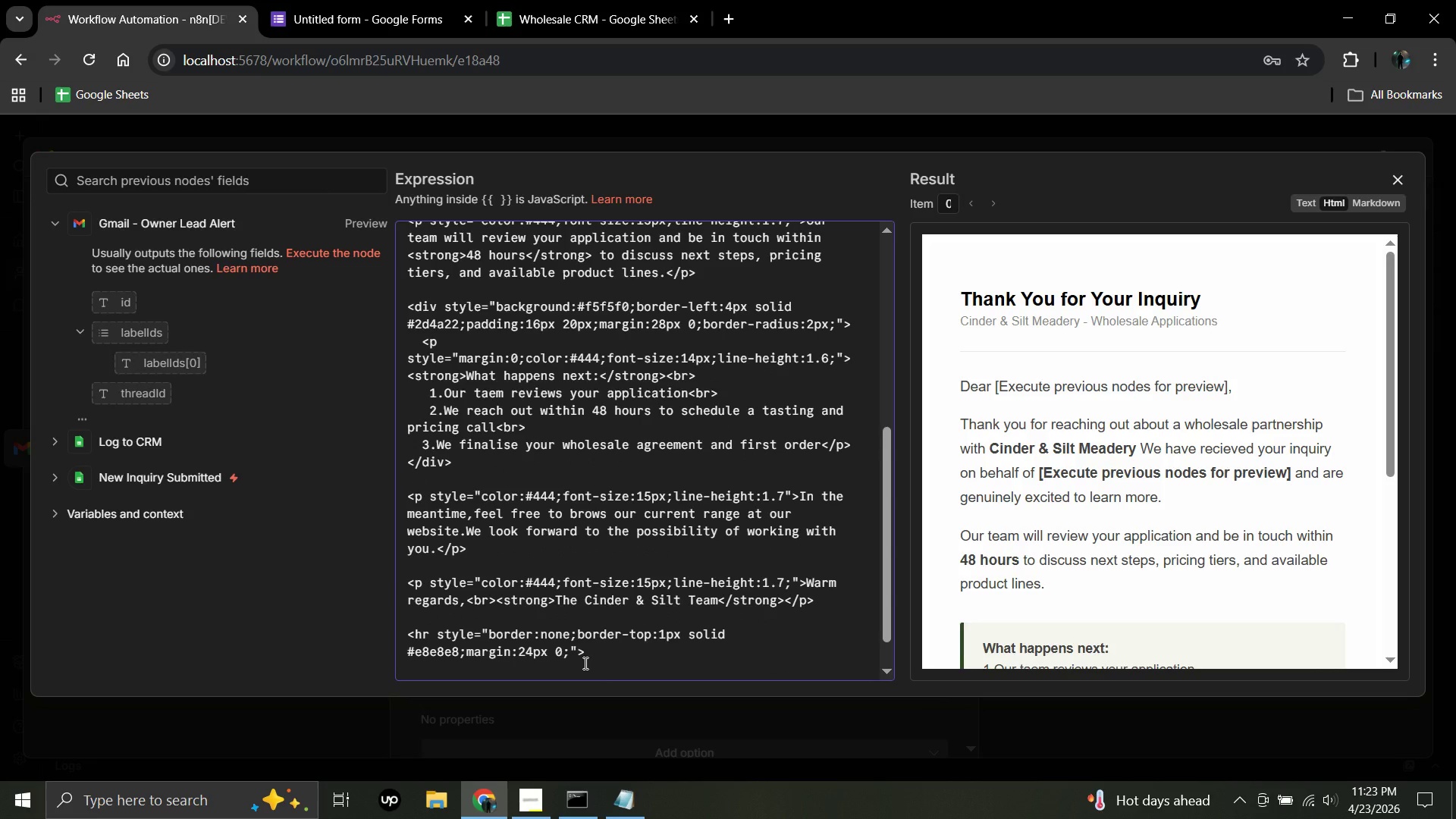 
type(<p style="color:#)
 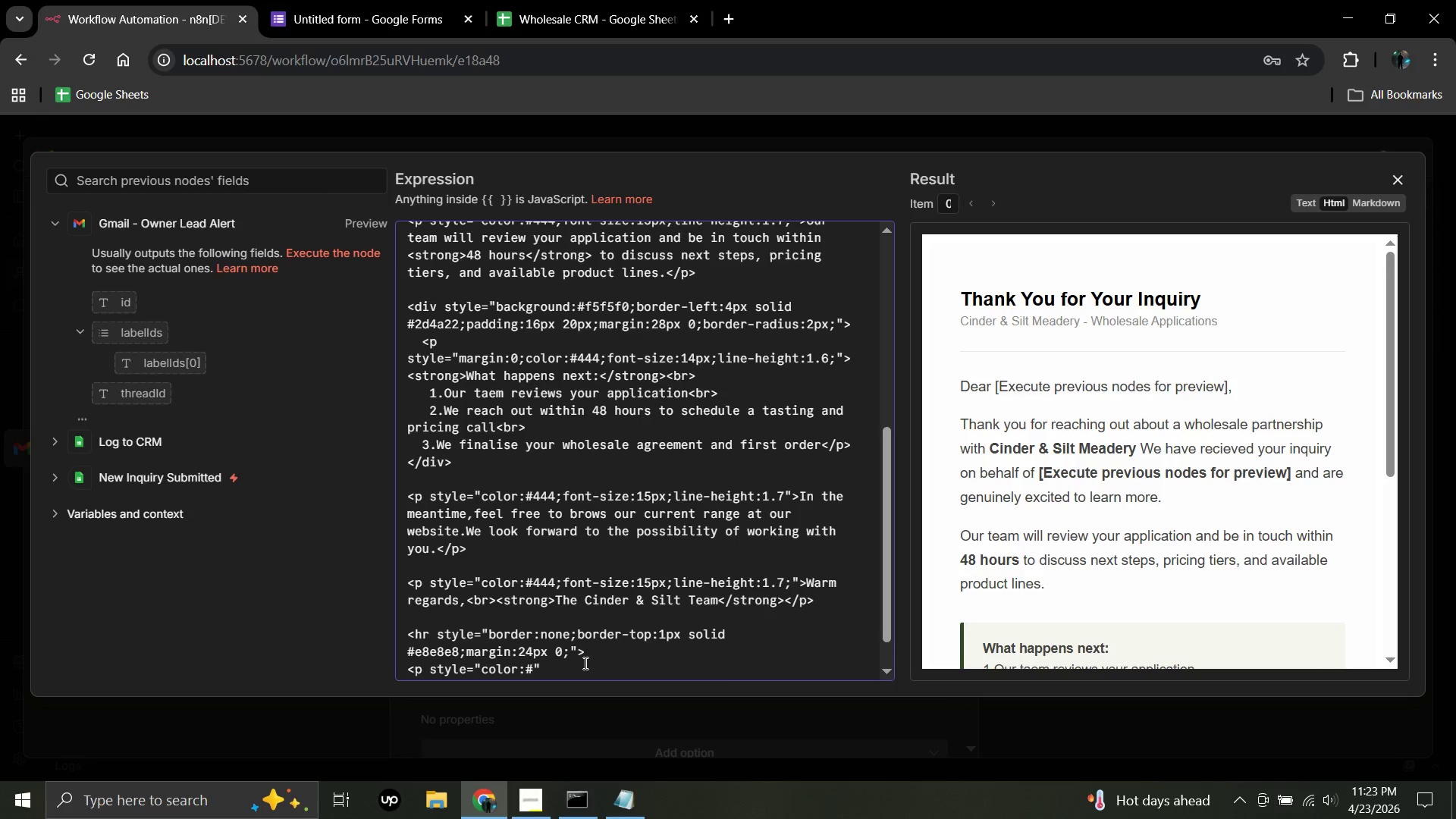 
type(aaa;font-size:12px;text-align:center)
 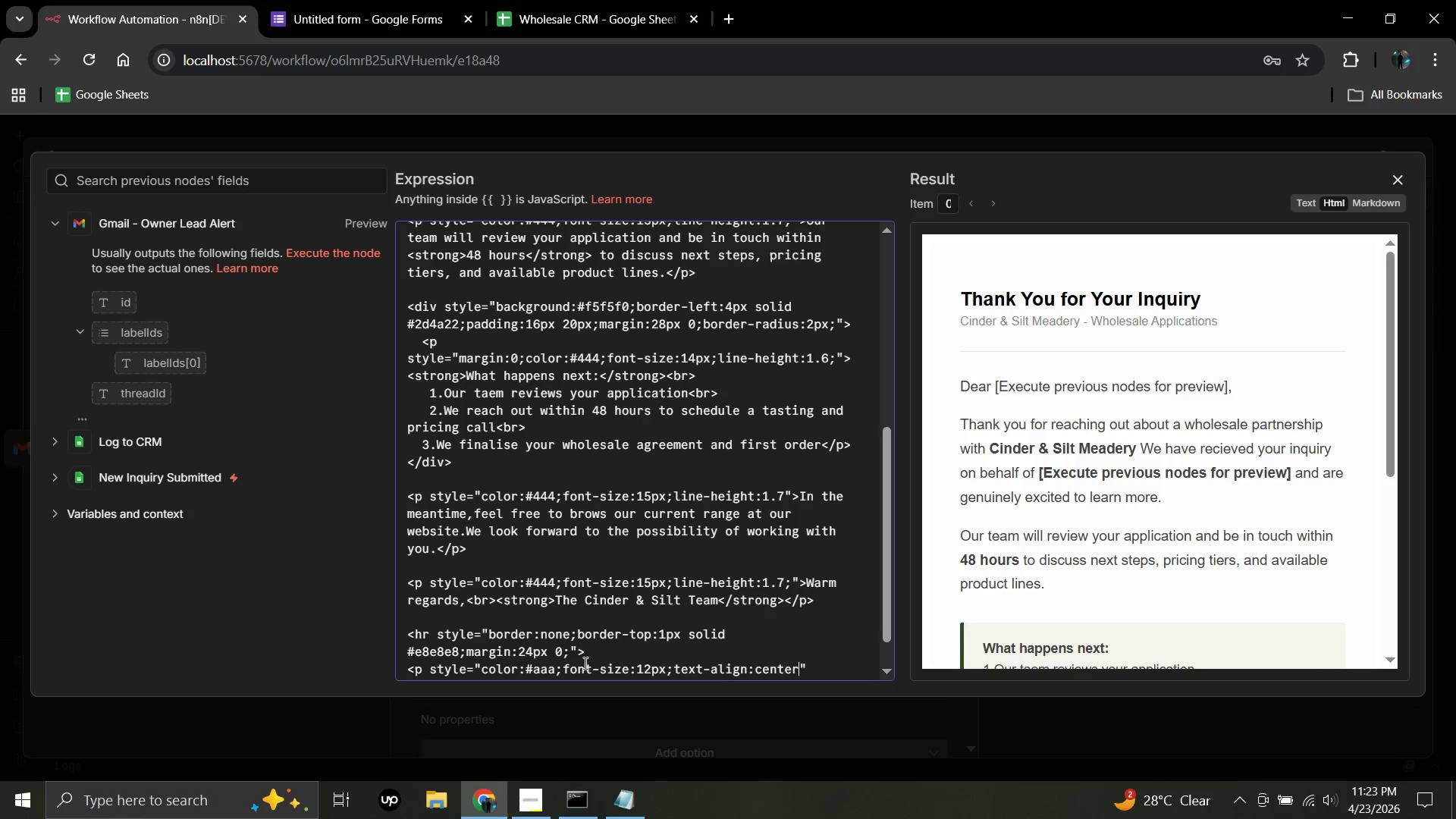 
key(Semicolon)
 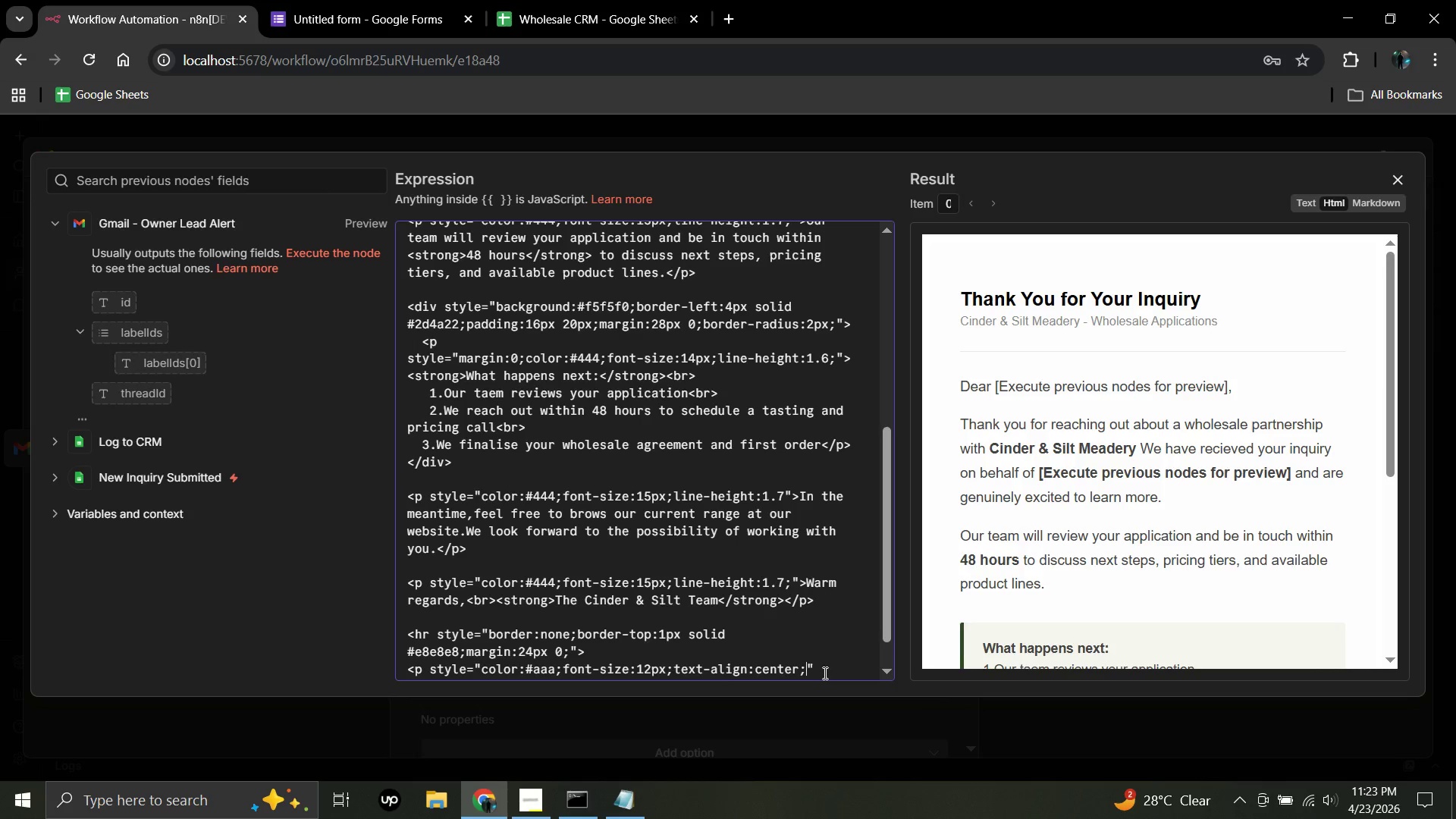 
wait(5.48)
 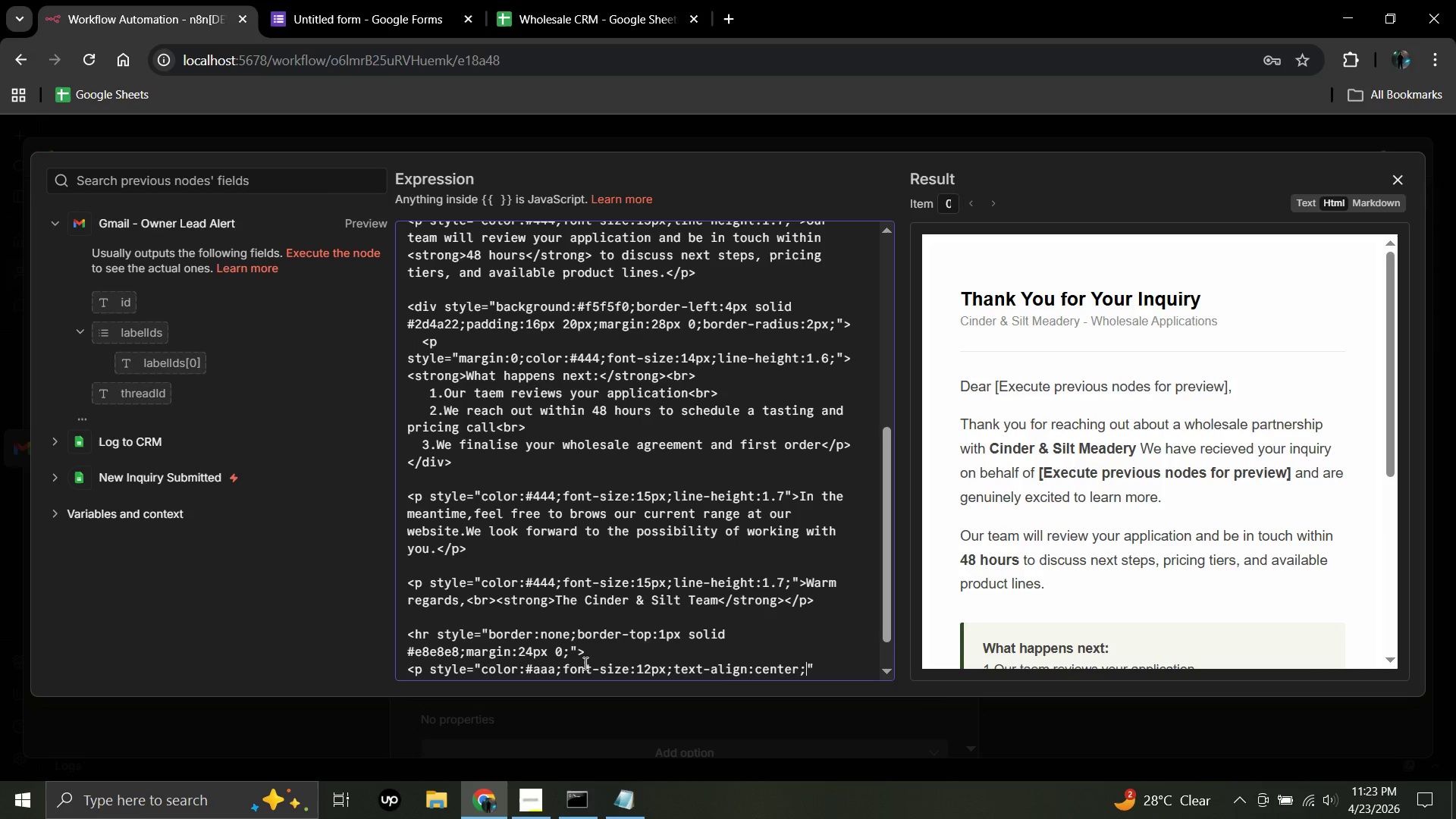 
left_click([822, 670])
 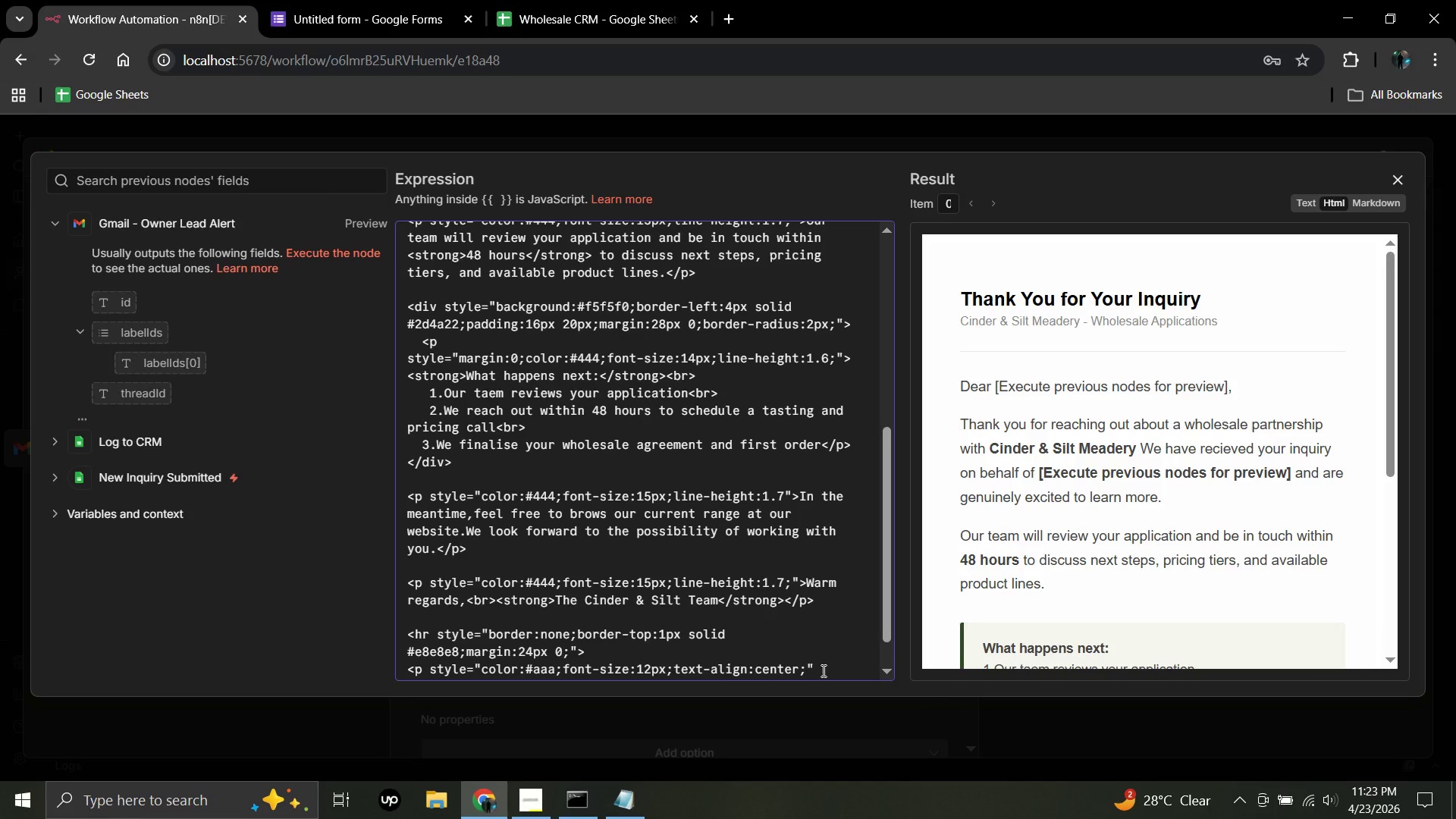 
type(>Cinder & Silt Meadery - Small Batch,Honest Craft</p>)
 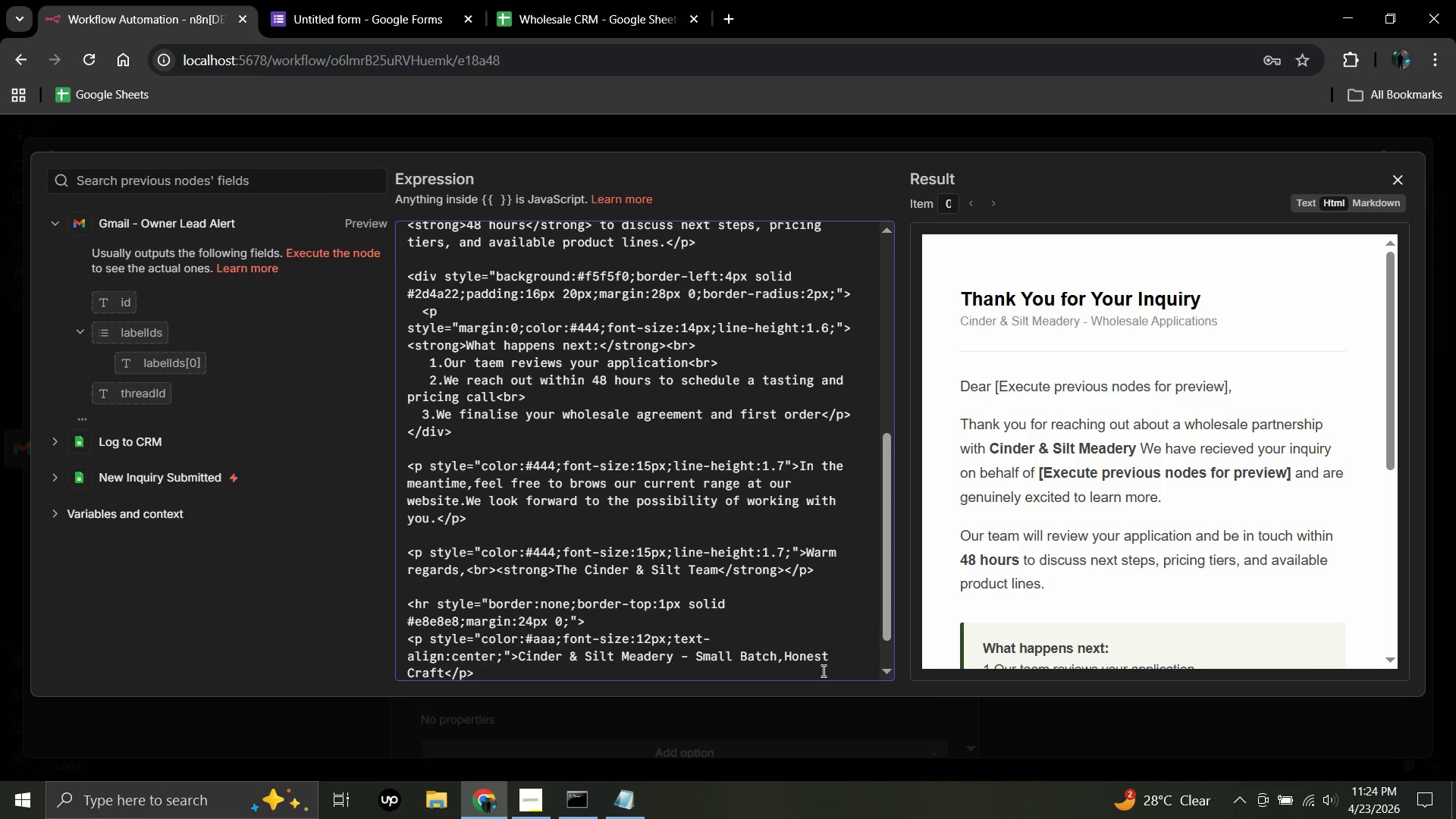 
key(Enter)
 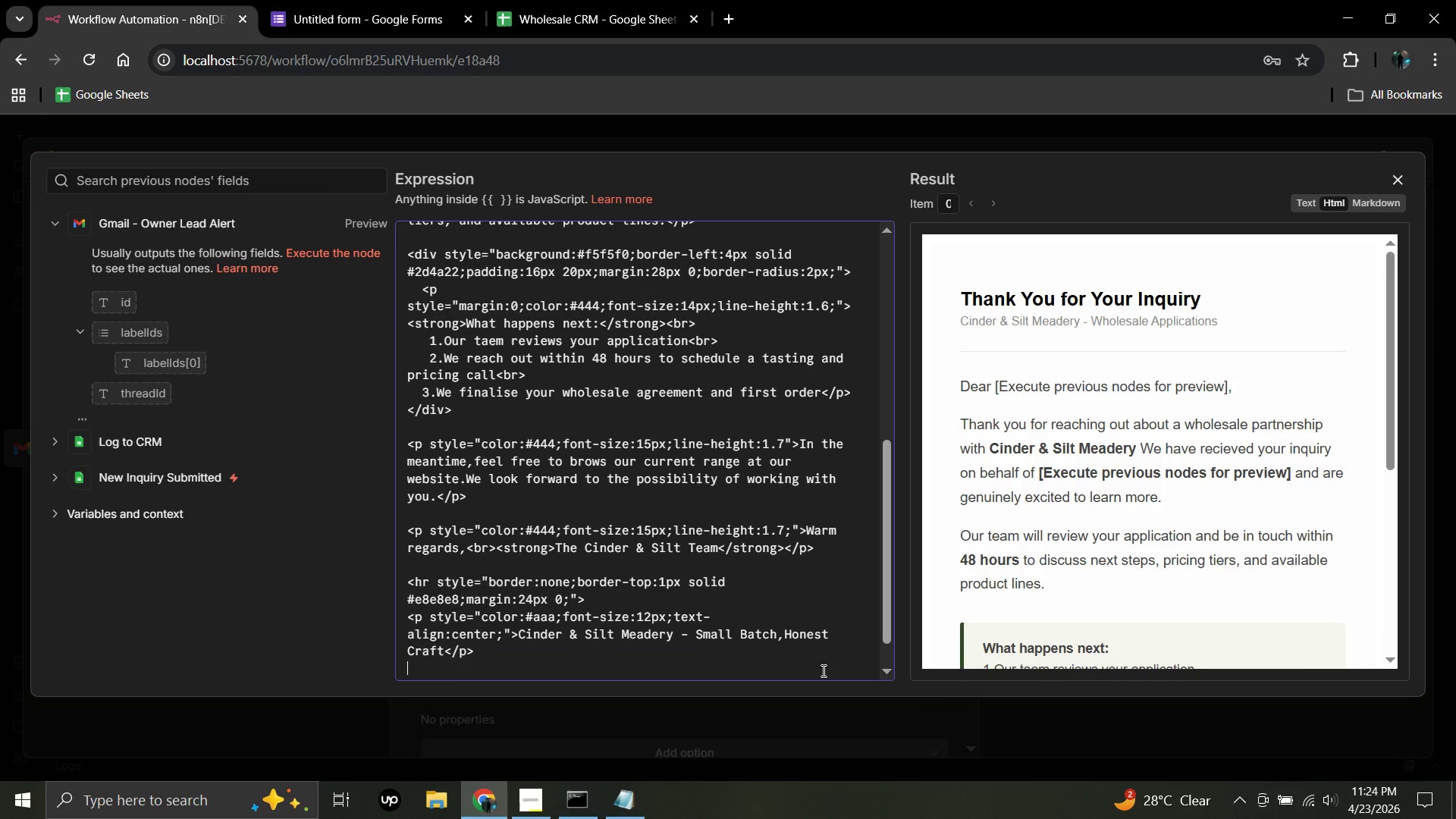 
type(</div>)
 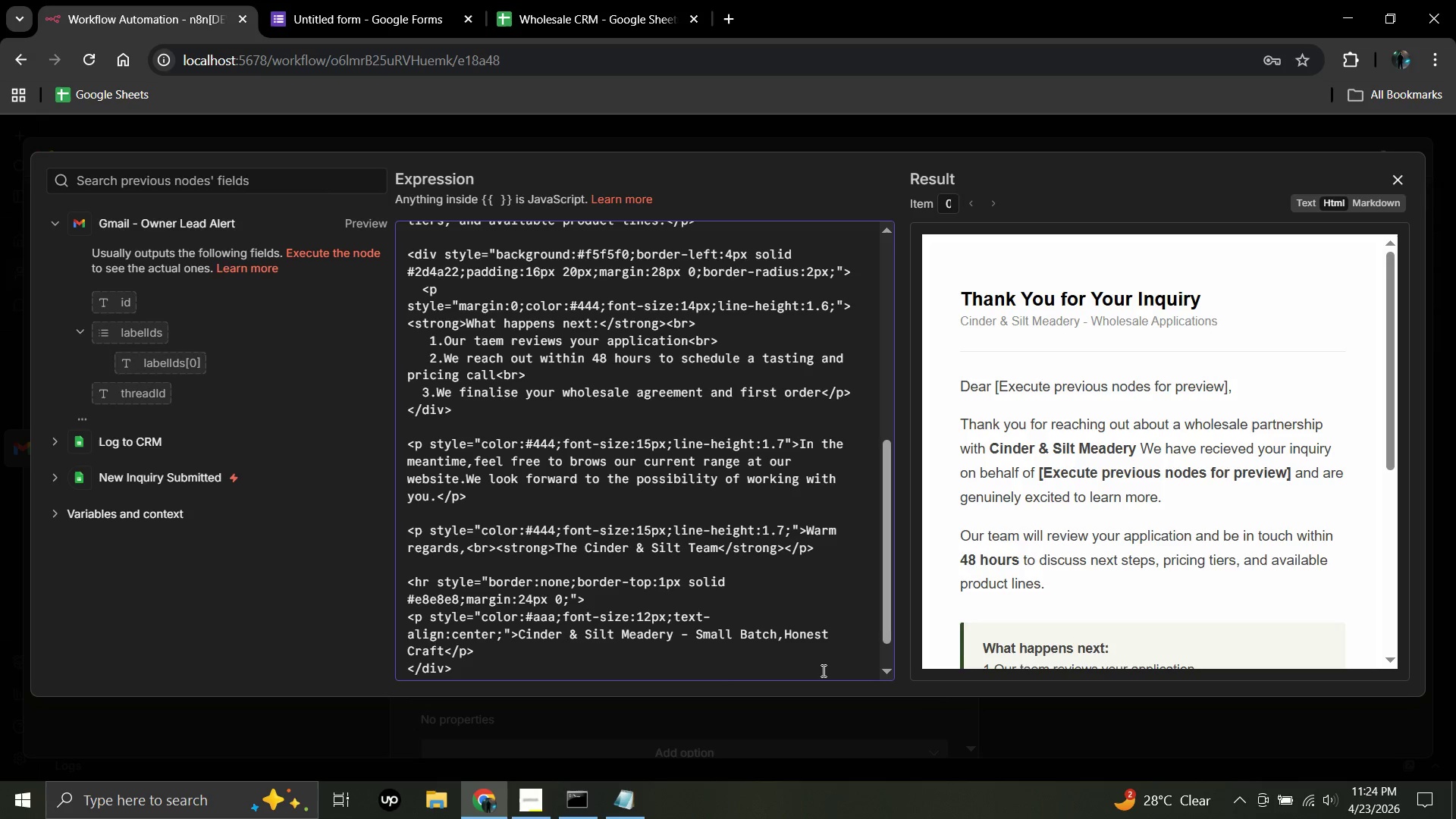 
wait(6.8)
 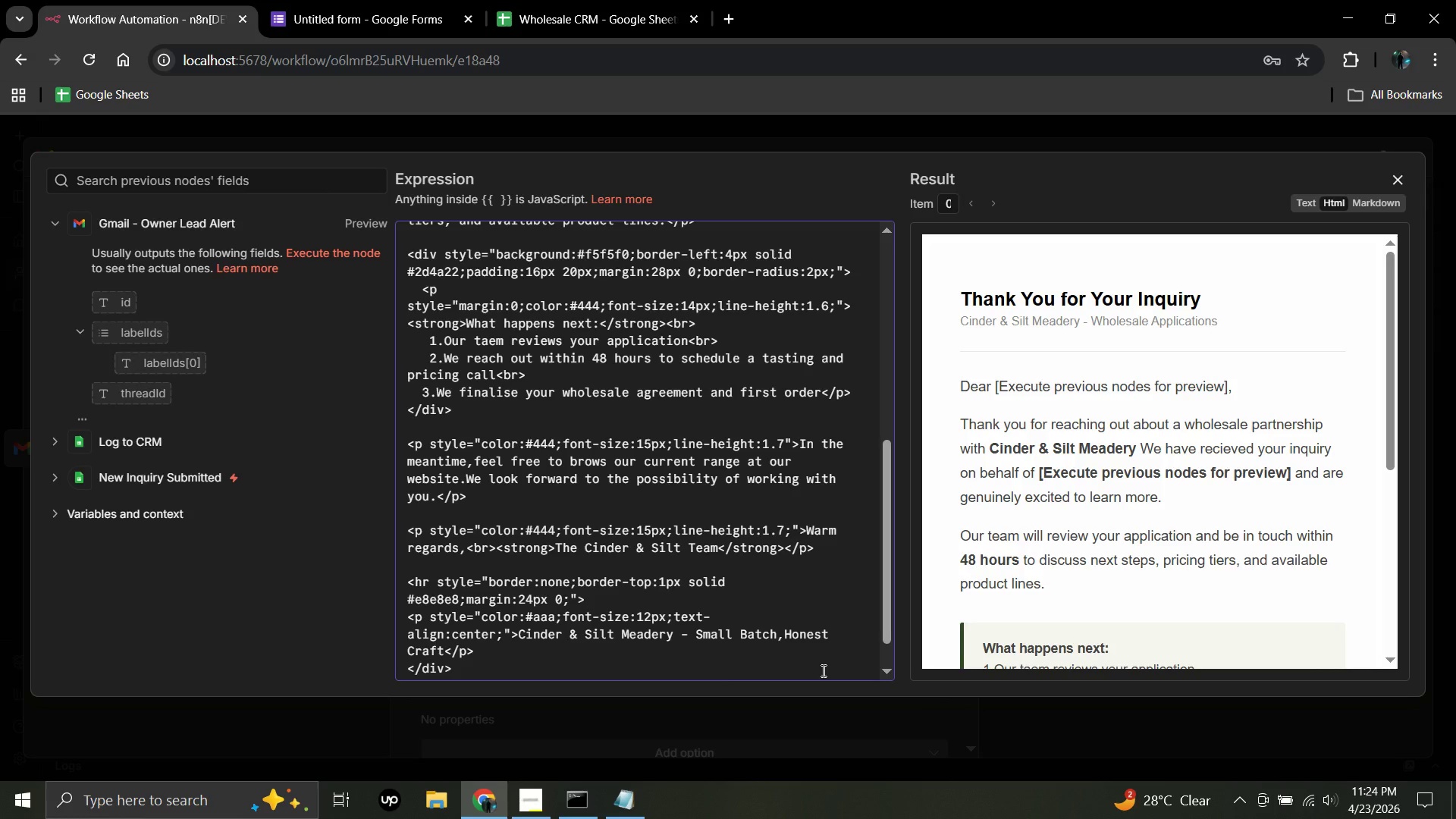 
double_click([1389, 660])
 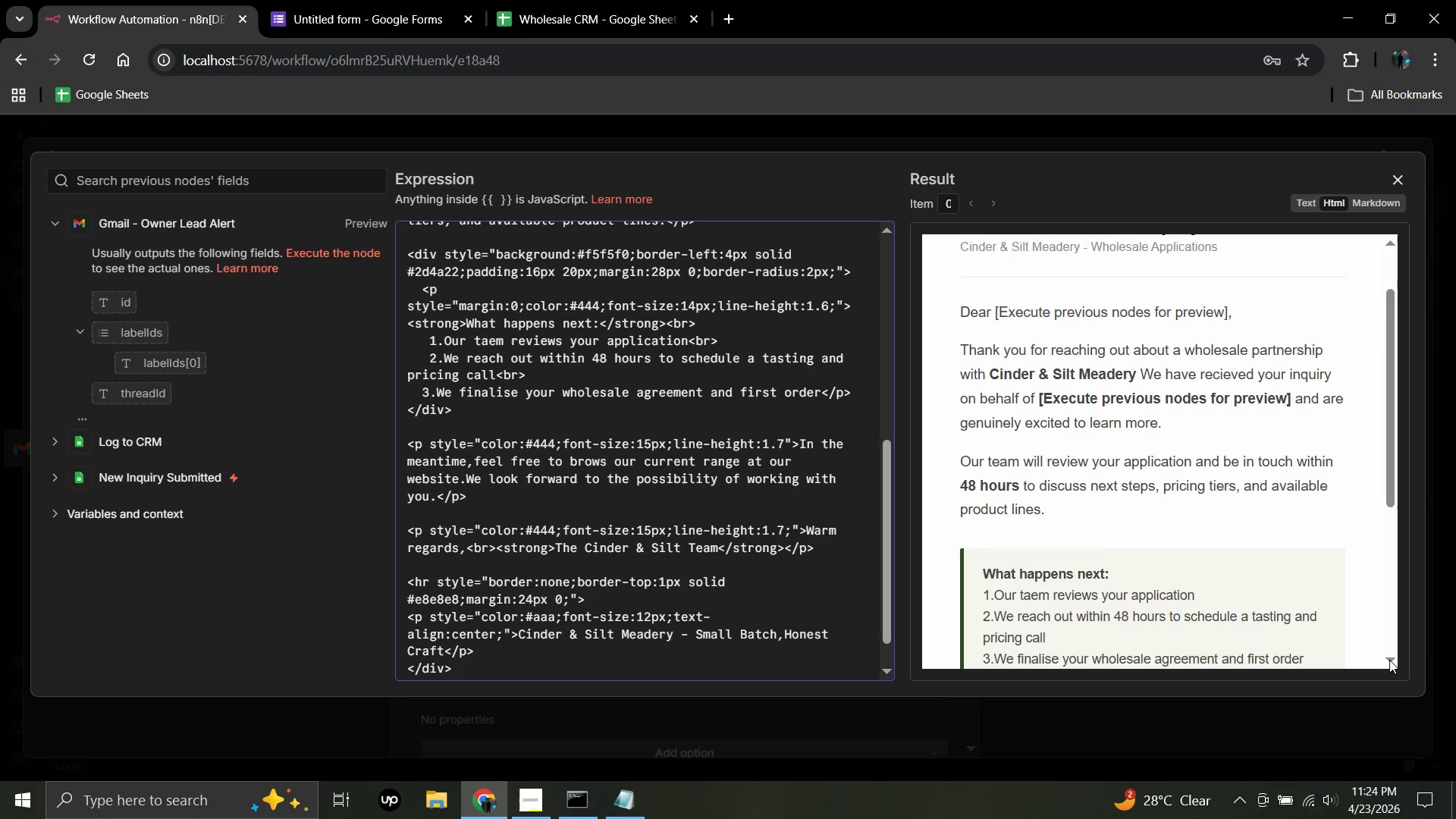 
triple_click([1389, 660])
 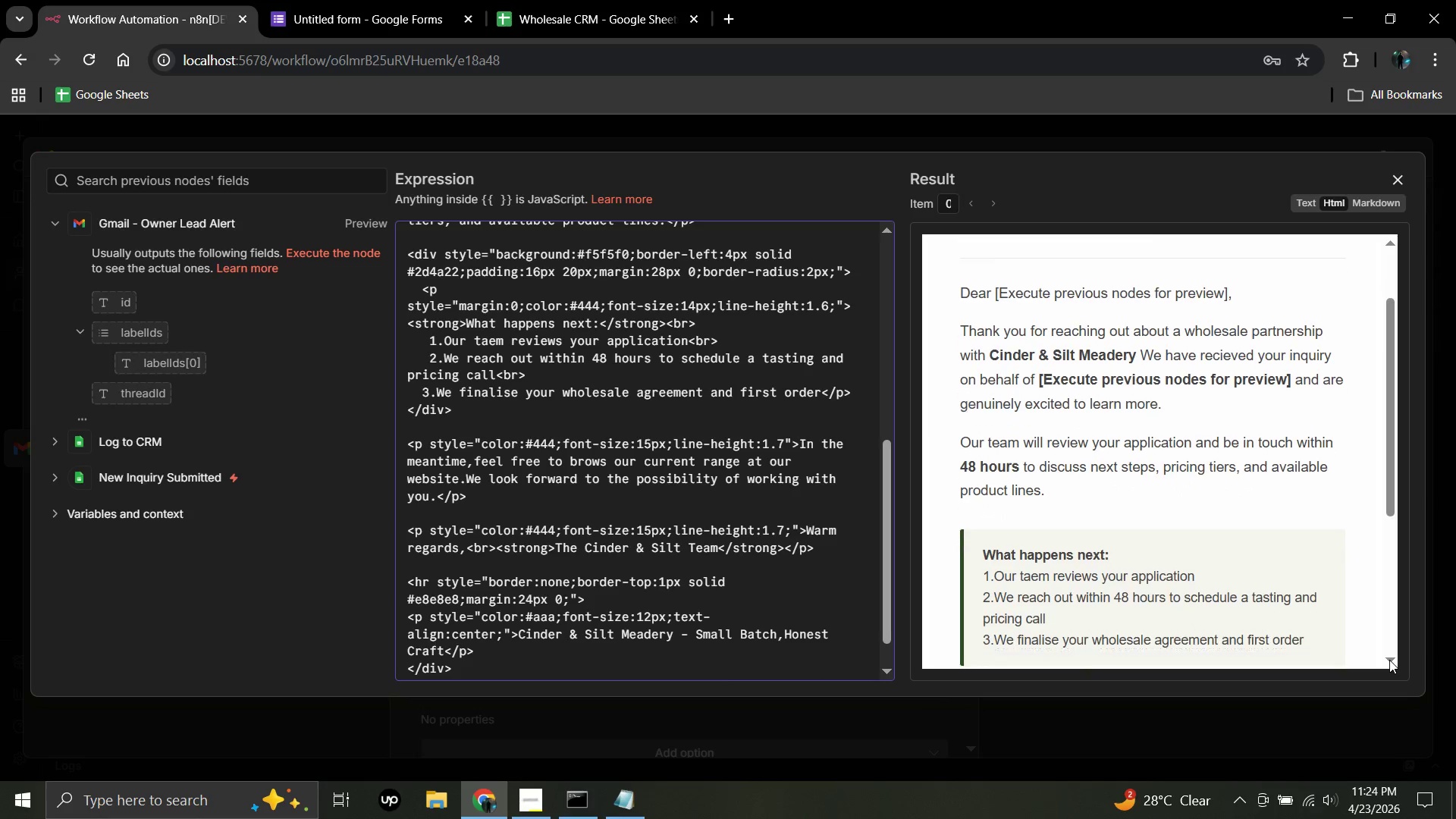 
triple_click([1389, 660])
 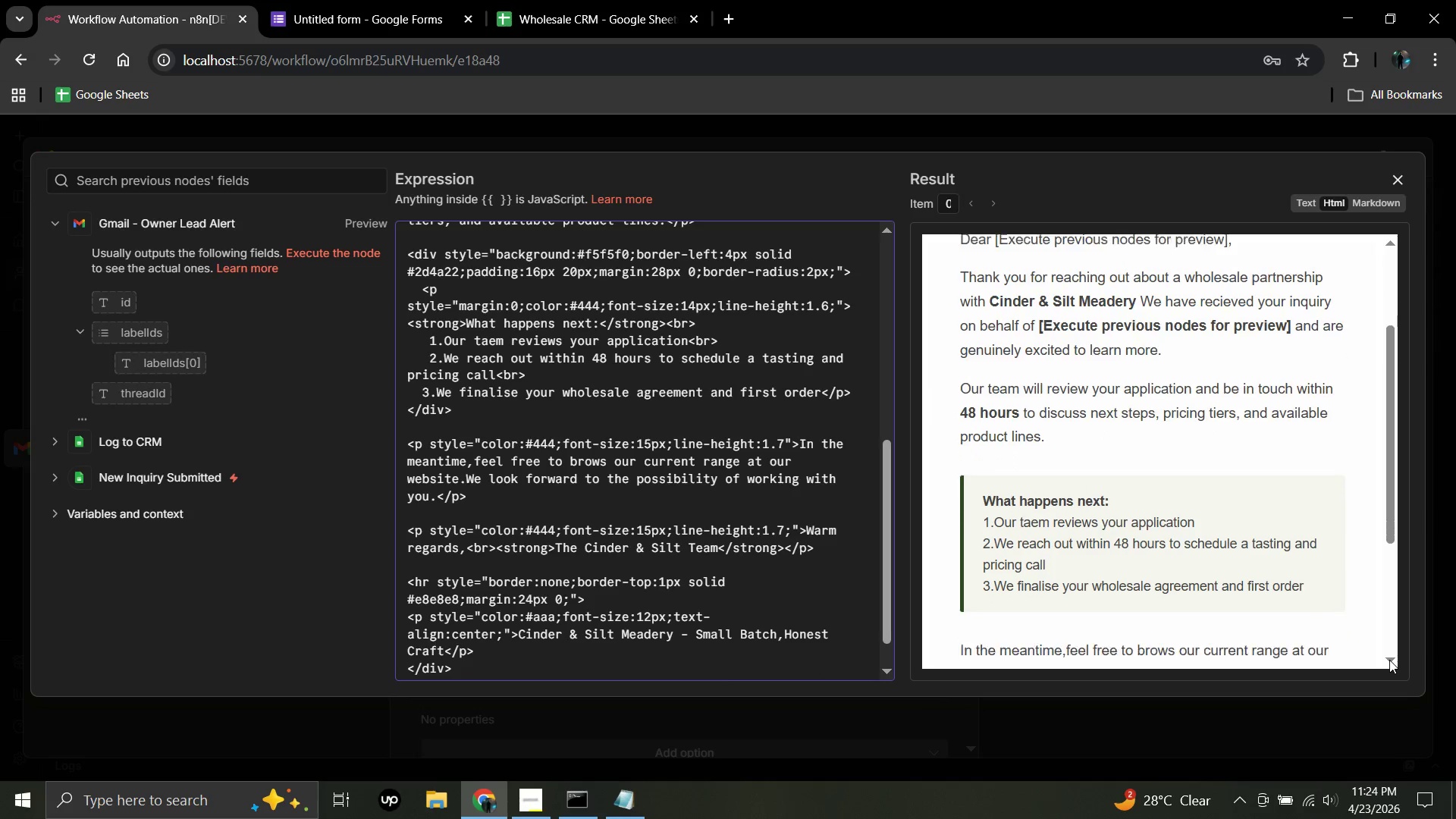 
triple_click([1389, 660])
 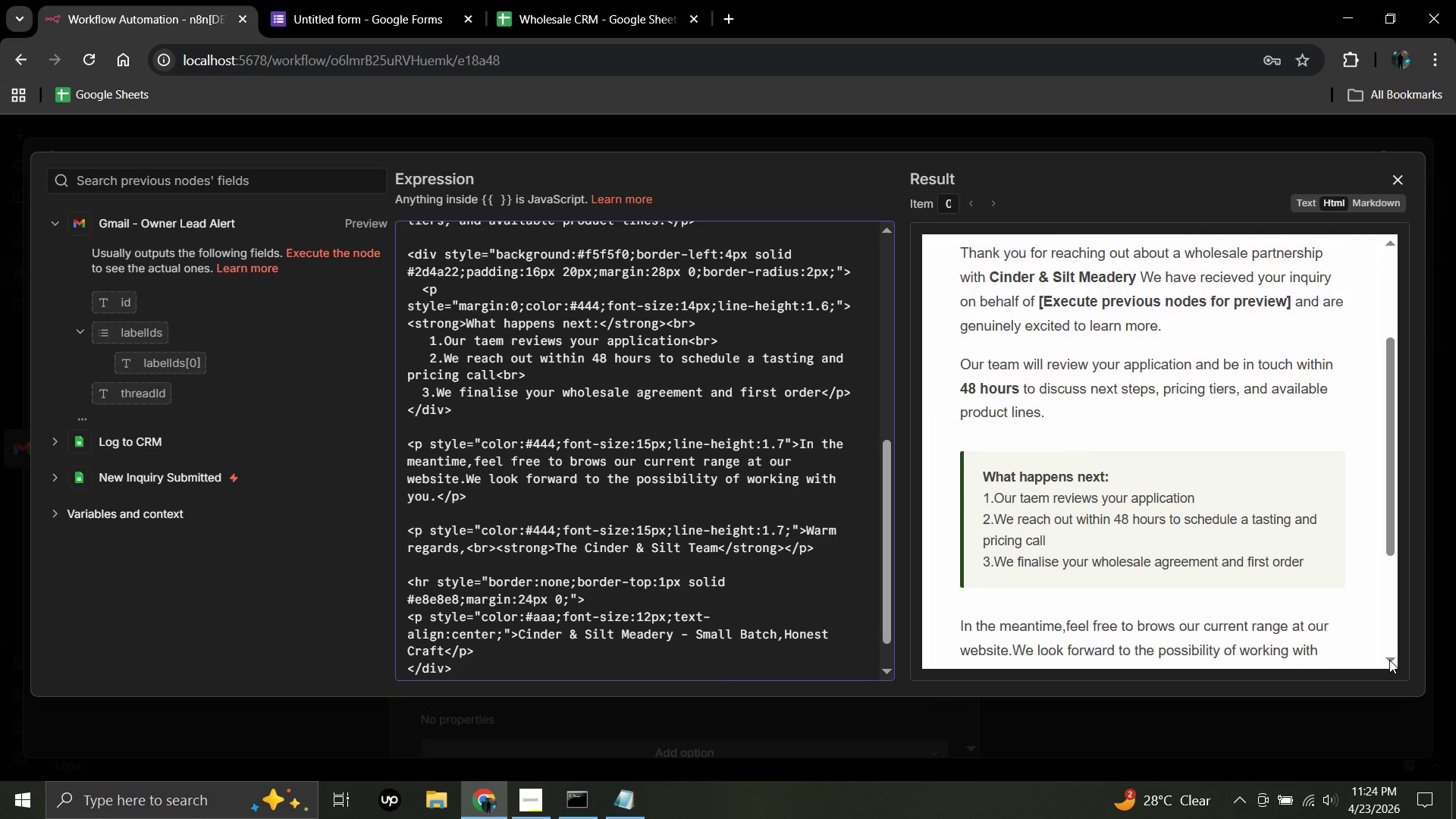 
triple_click([1389, 660])
 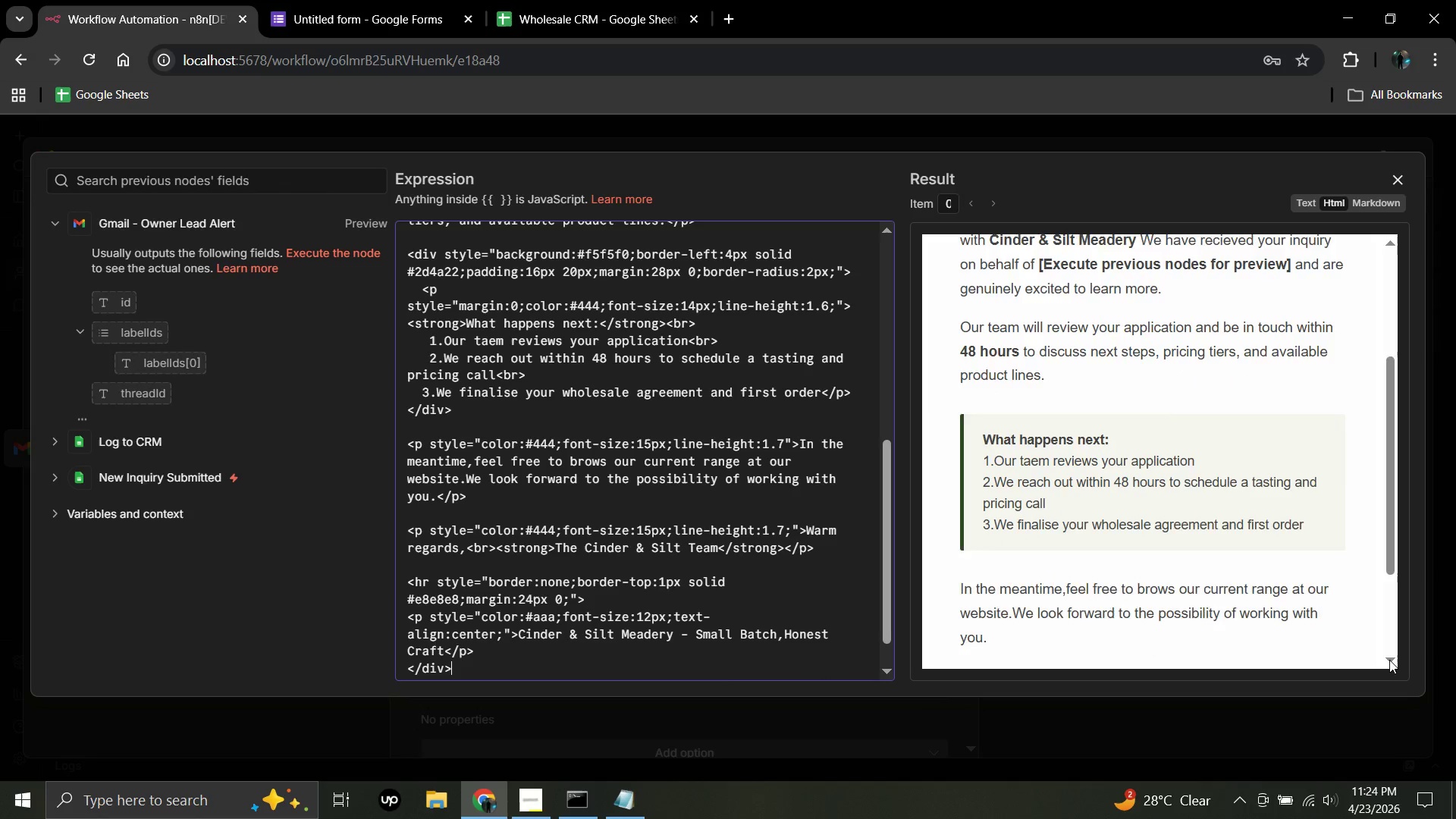 
triple_click([1389, 660])
 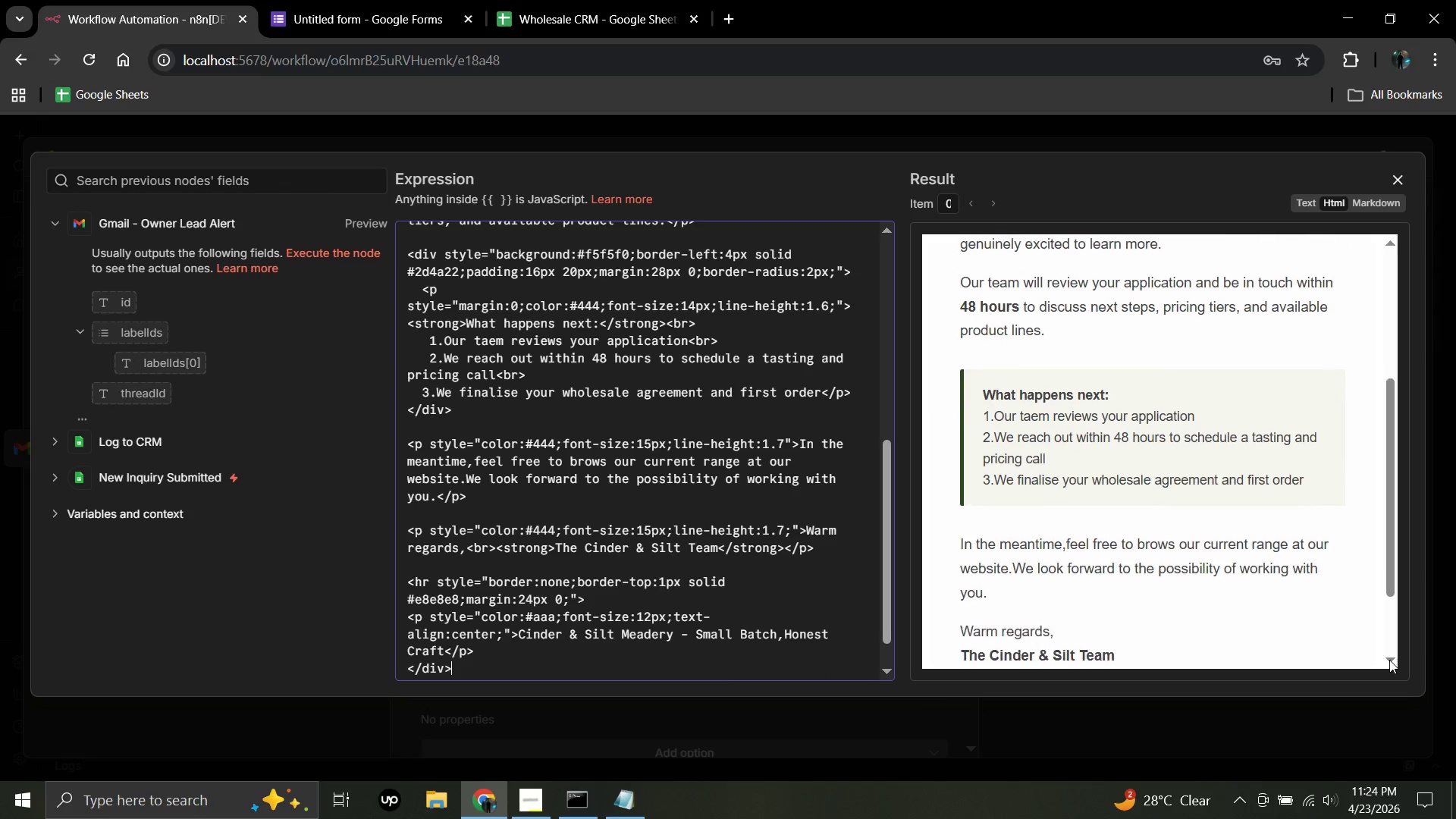 
triple_click([1389, 660])
 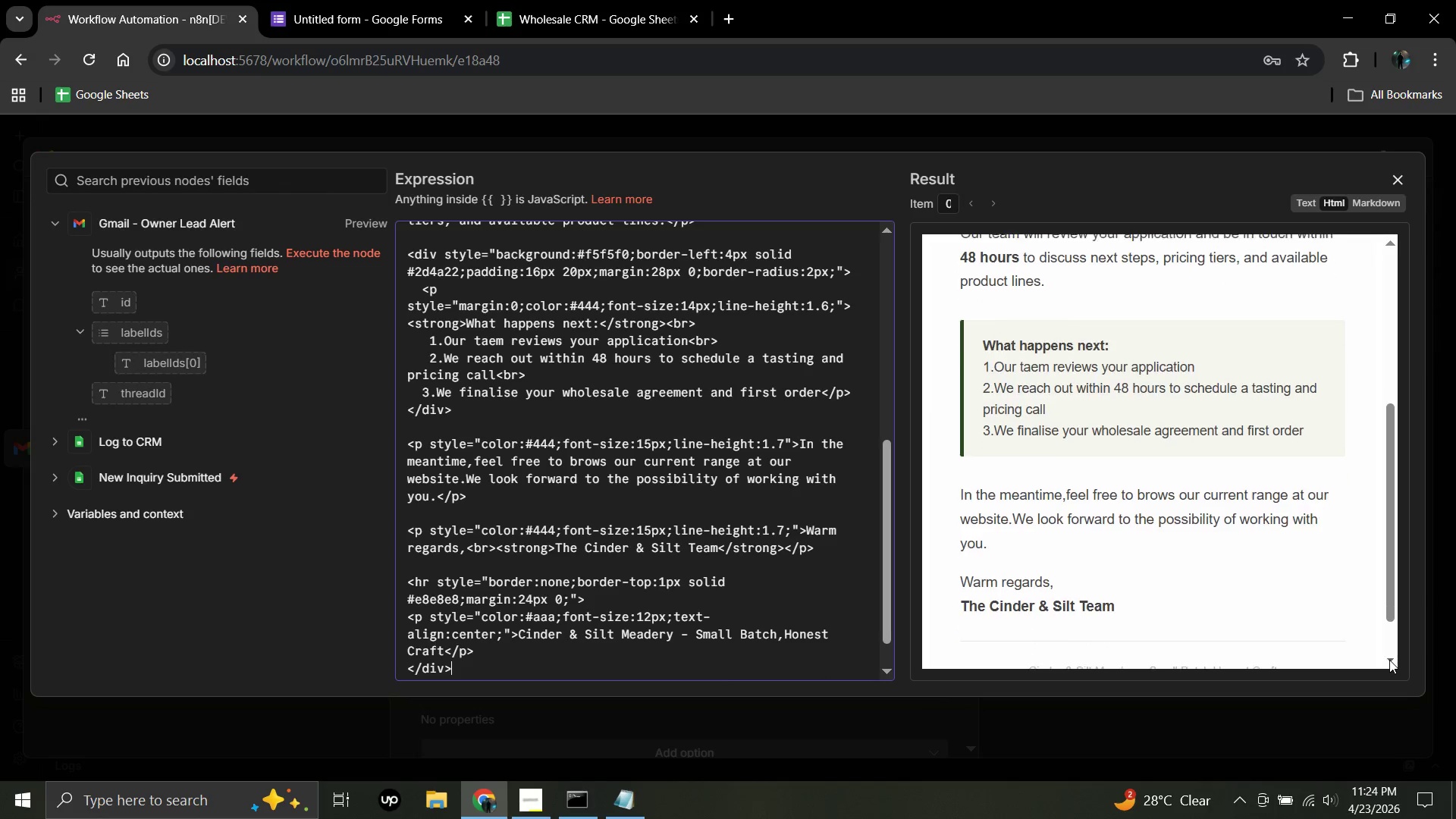 
triple_click([1389, 660])
 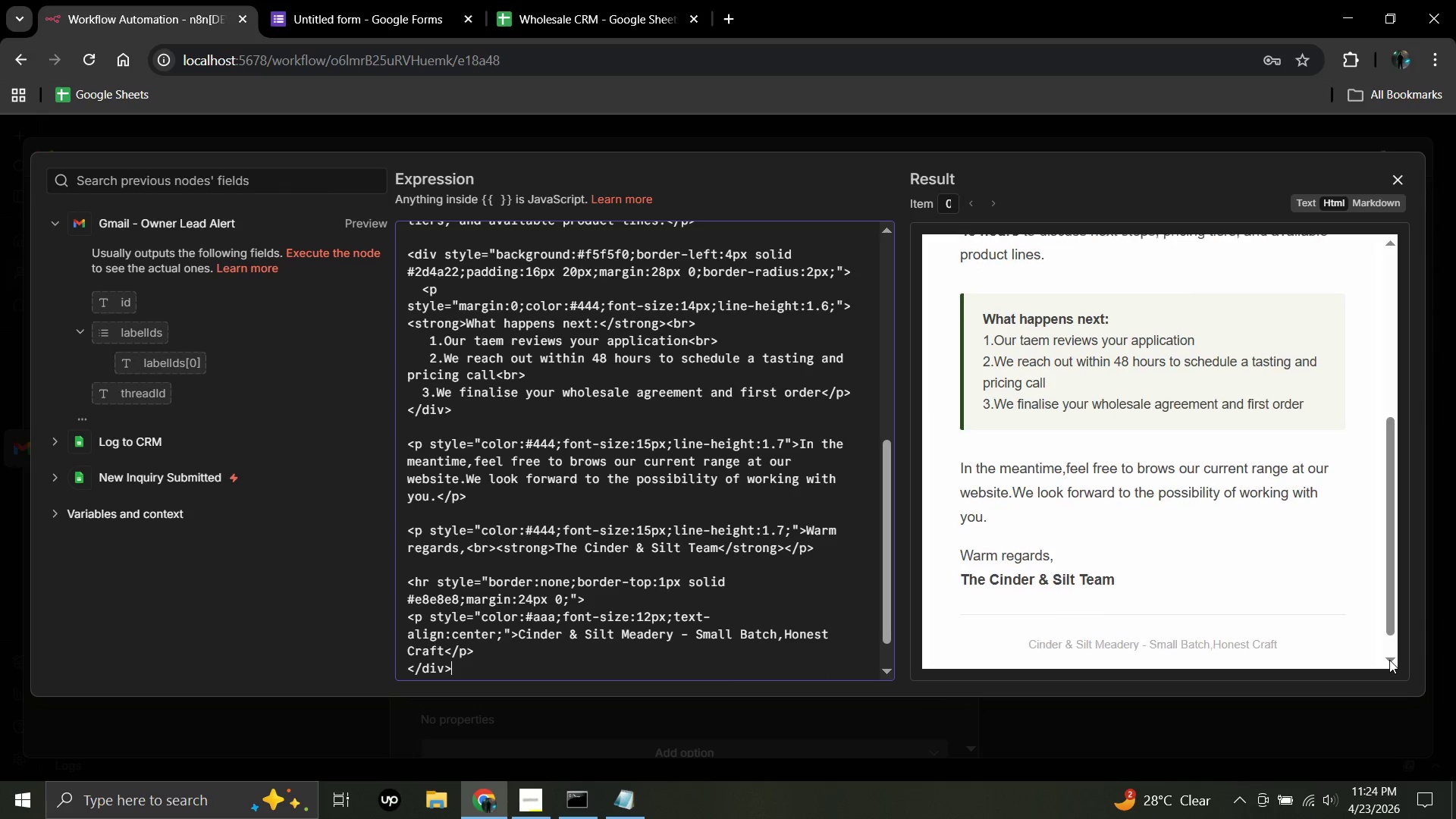 
triple_click([1389, 660])
 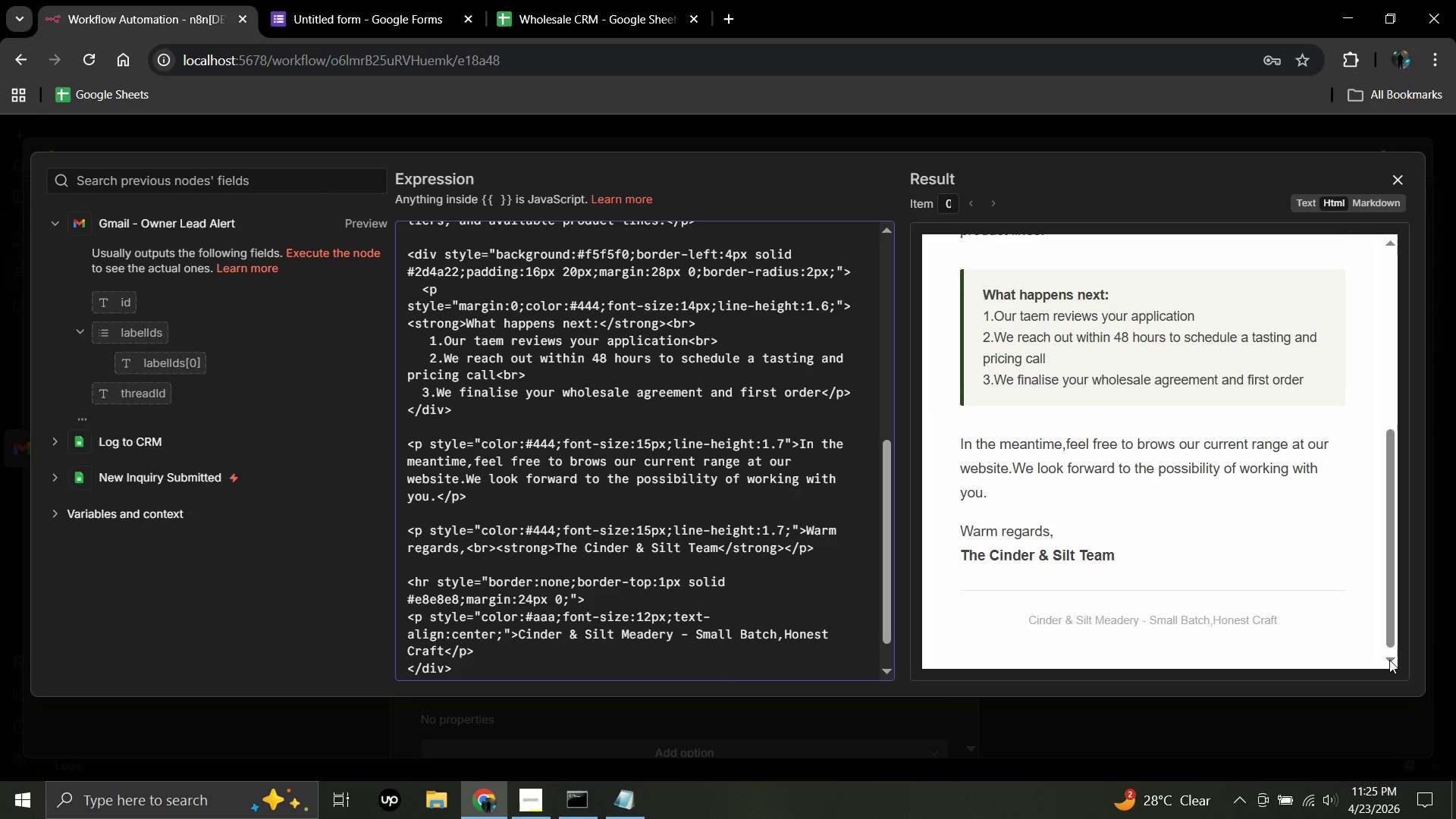 
triple_click([1389, 660])
 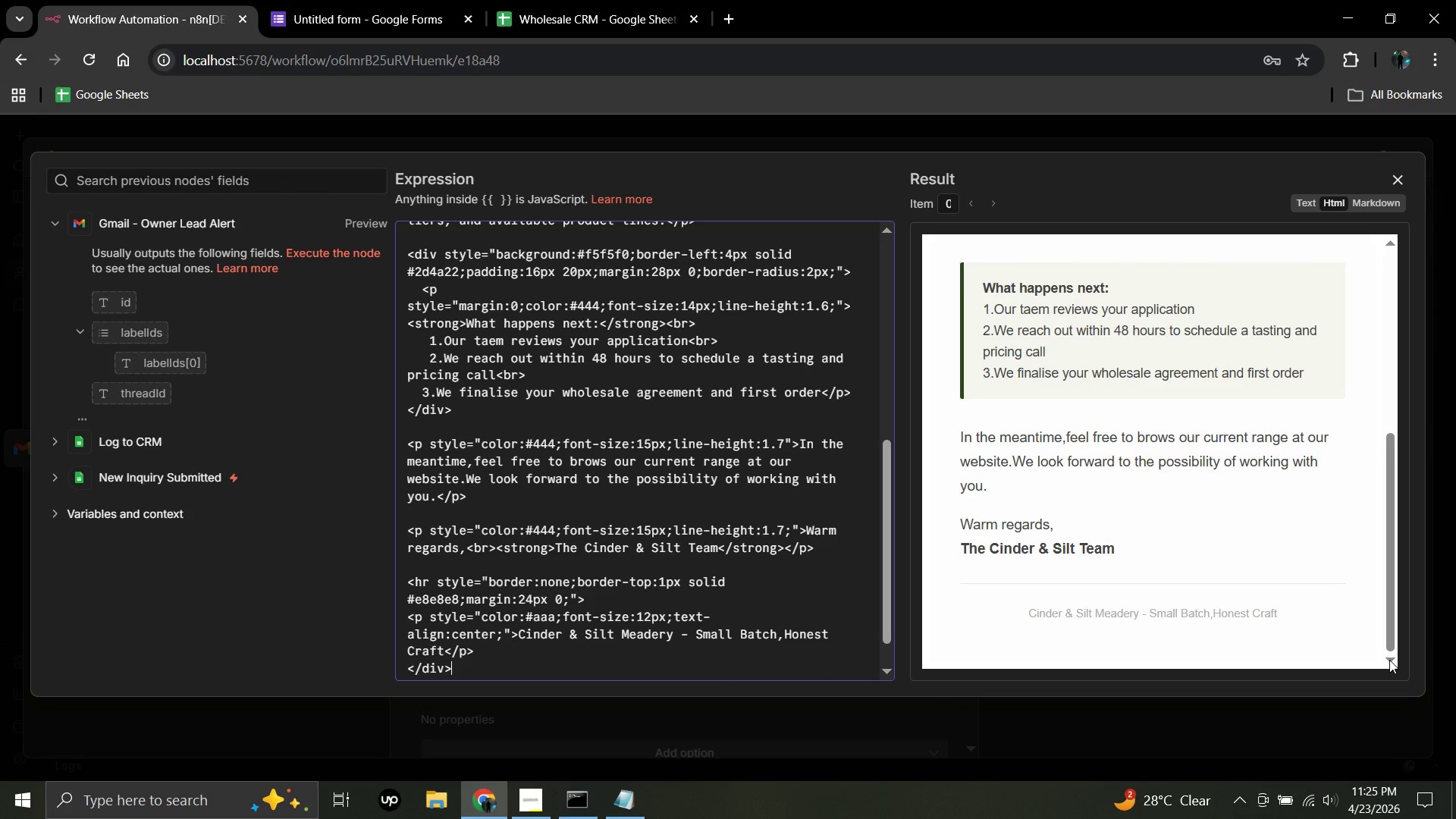 
left_click([1389, 660])
 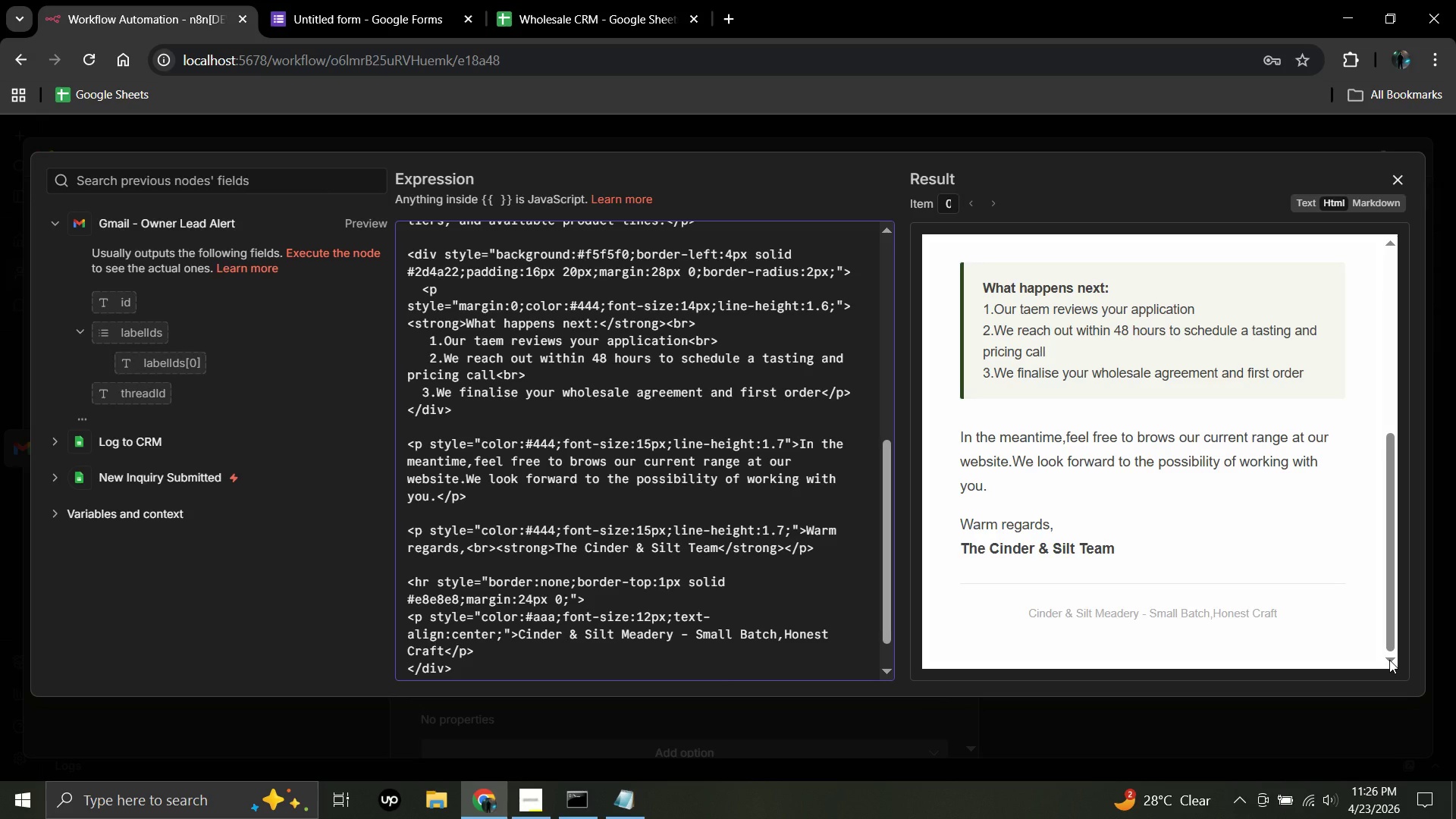 
wait(66.58)
 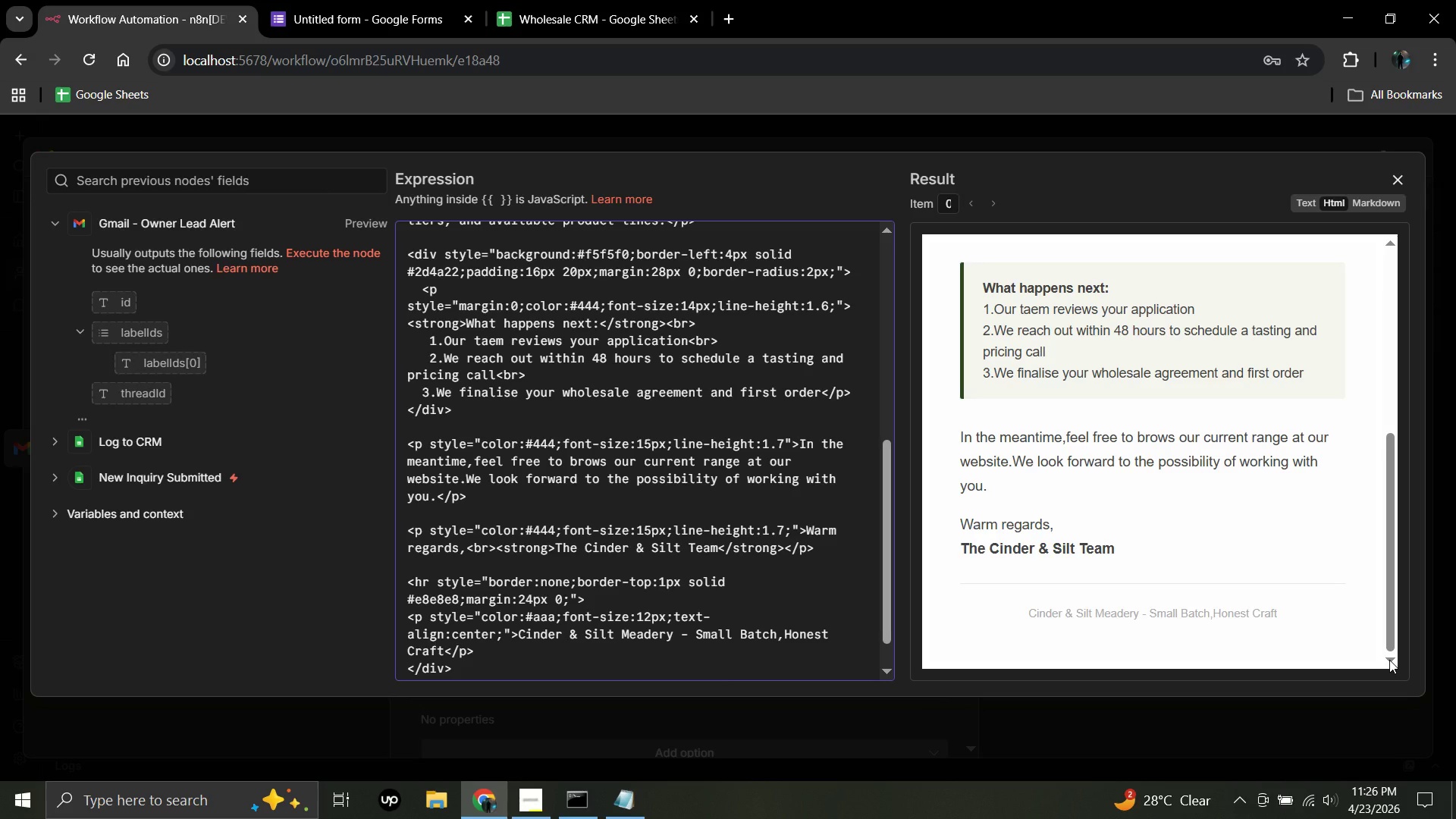 
left_click([1401, 179])
 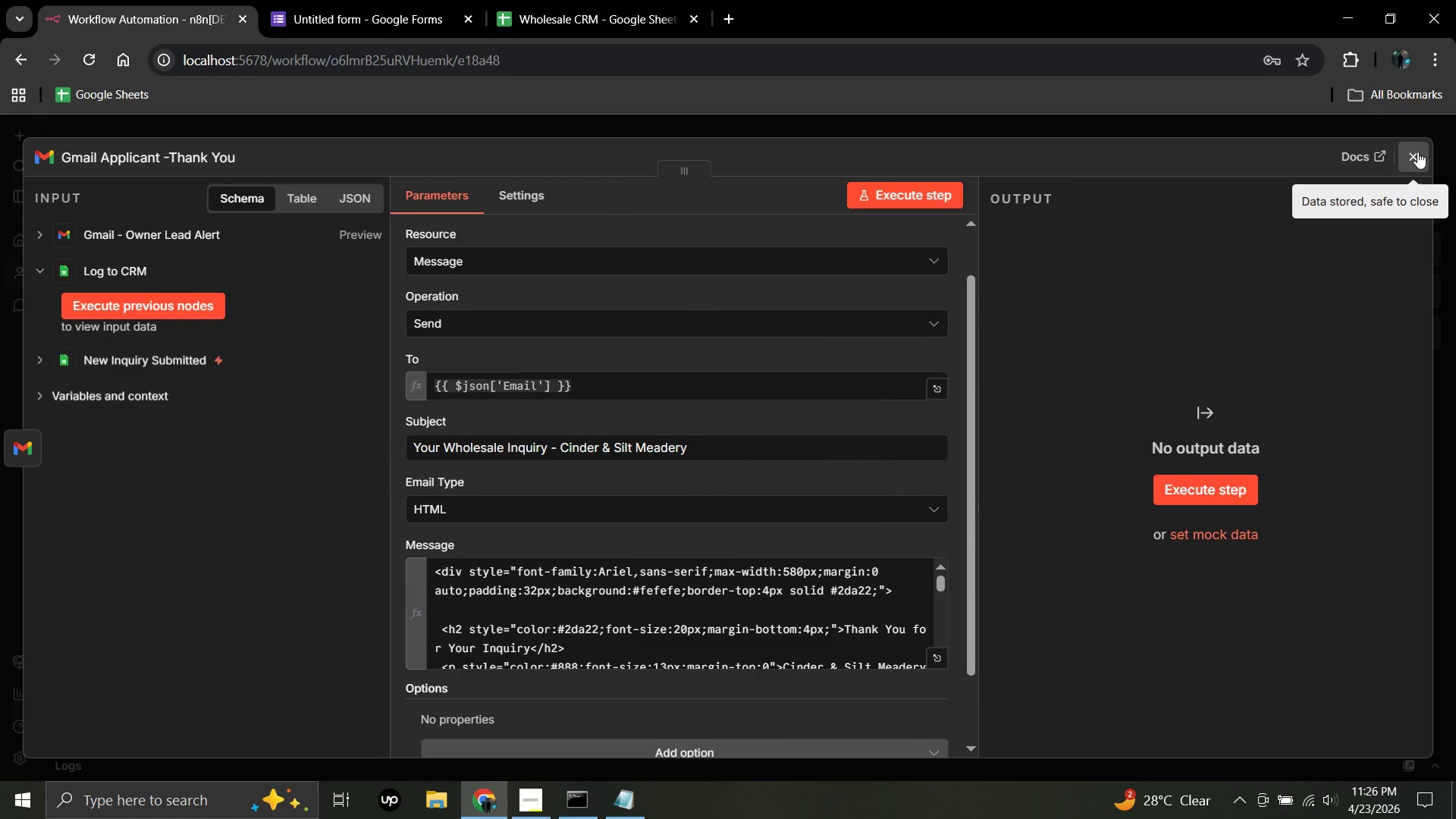 
left_click([1417, 152])
 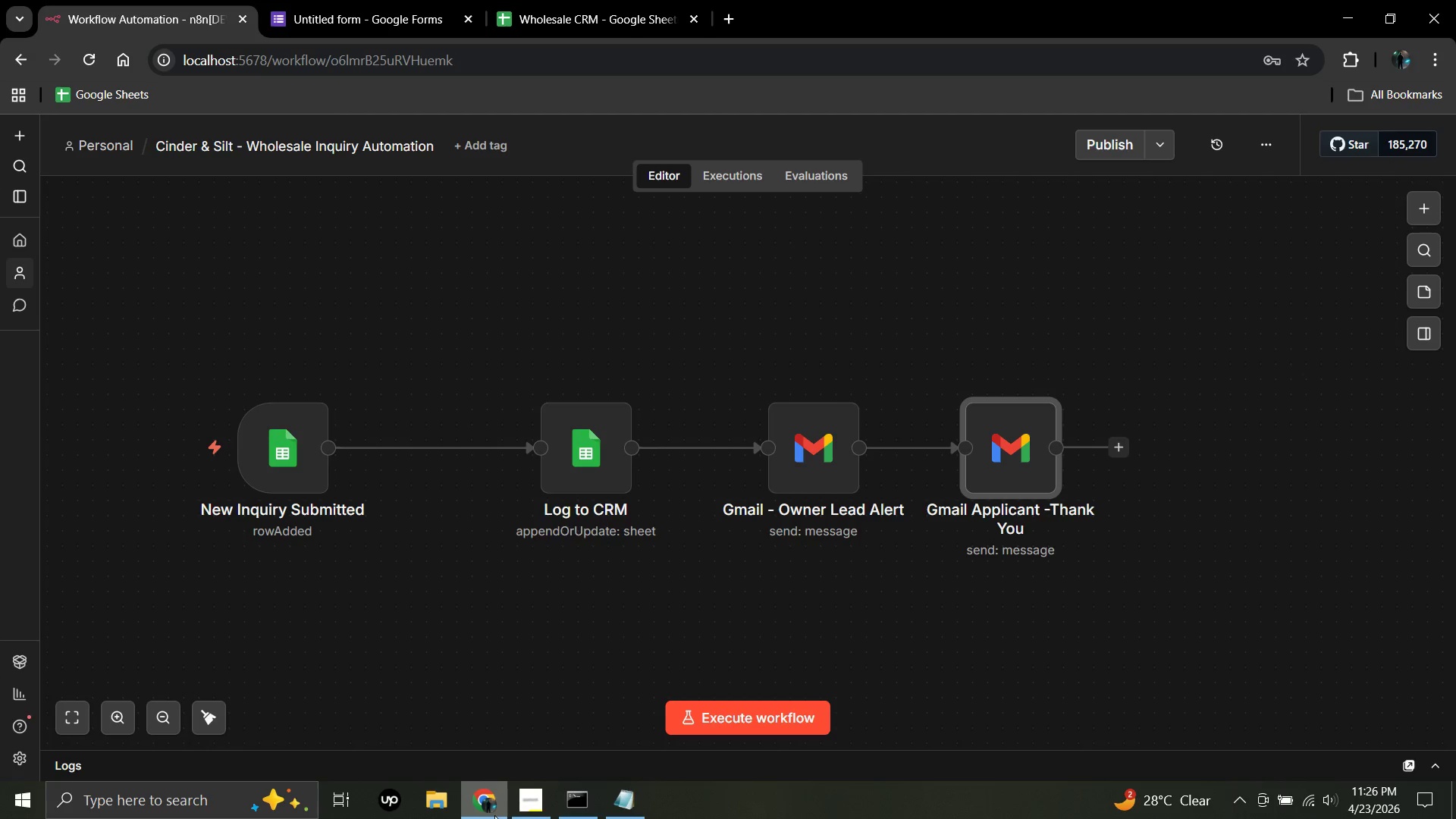 
wait(5.38)
 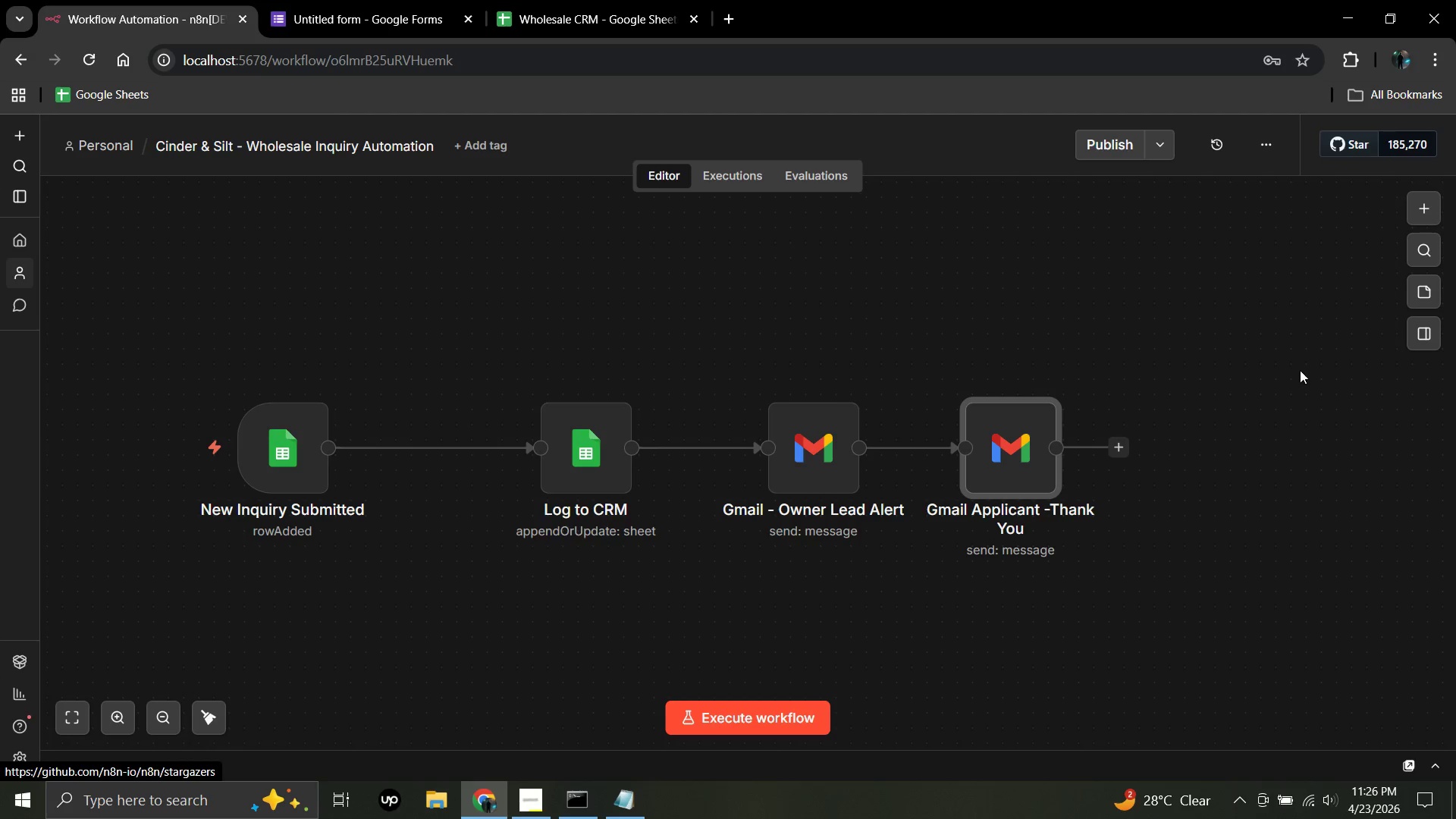 
left_click([526, 799])